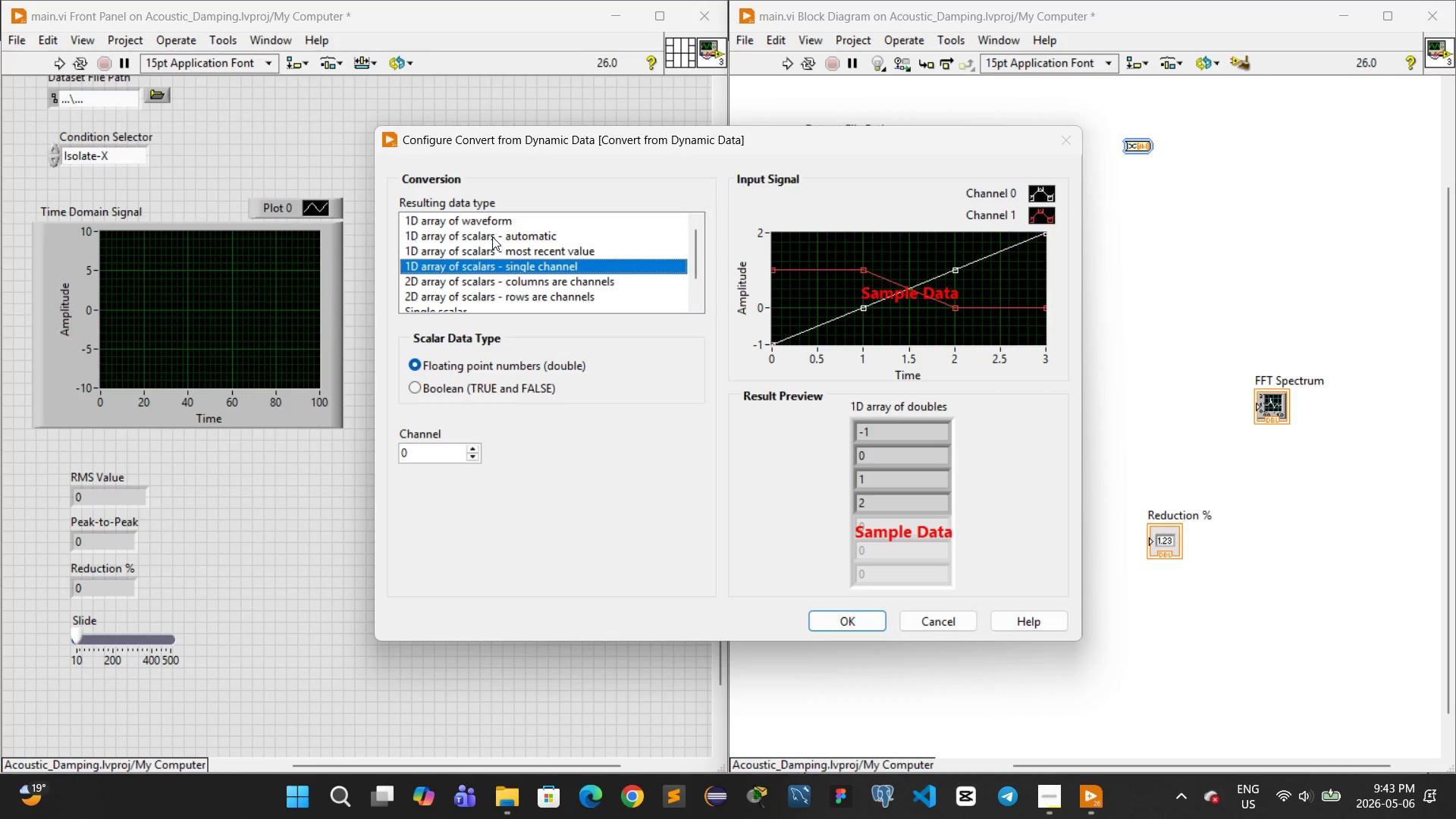 
left_click([492, 237])
 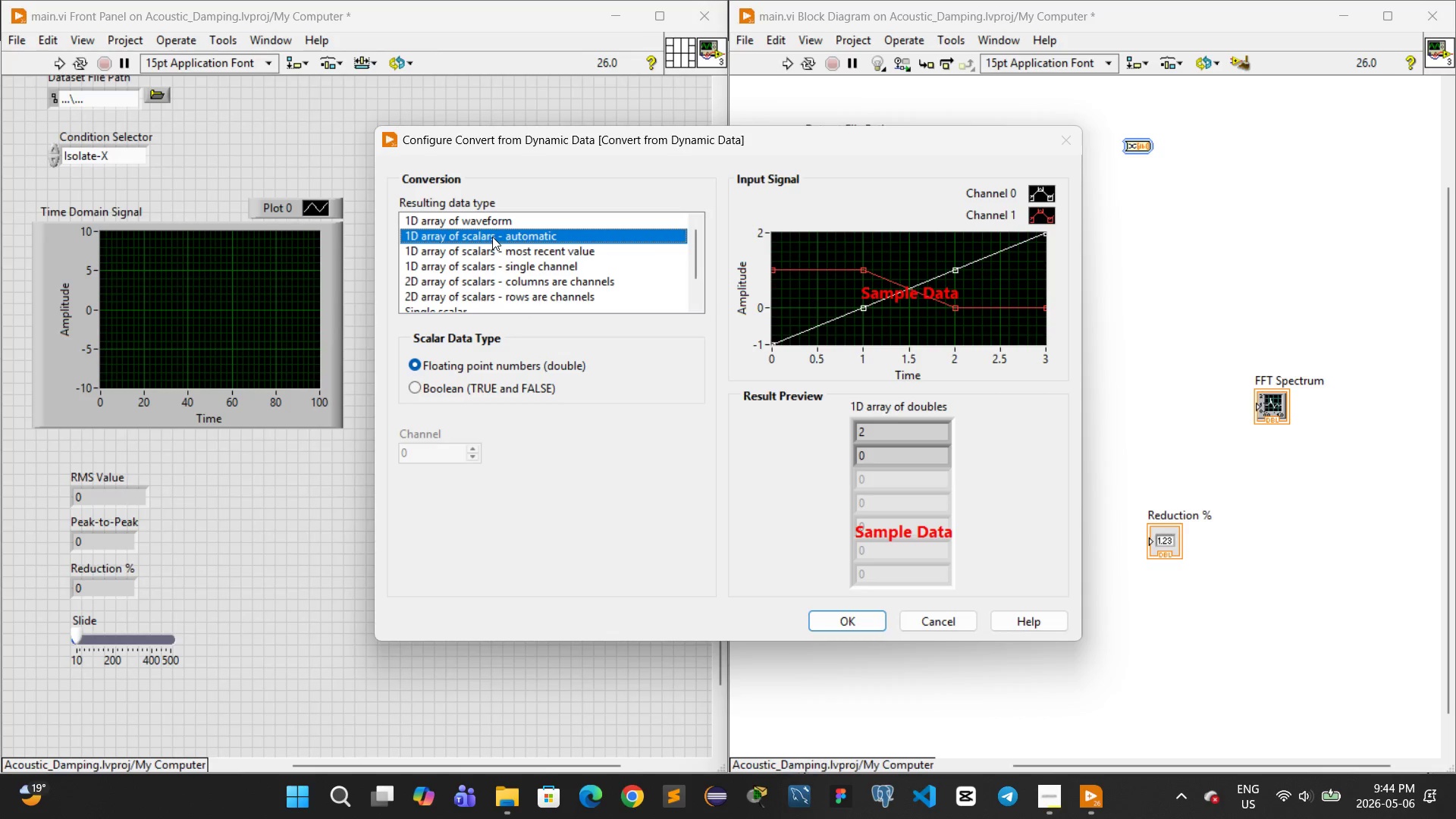 
wait(8.88)
 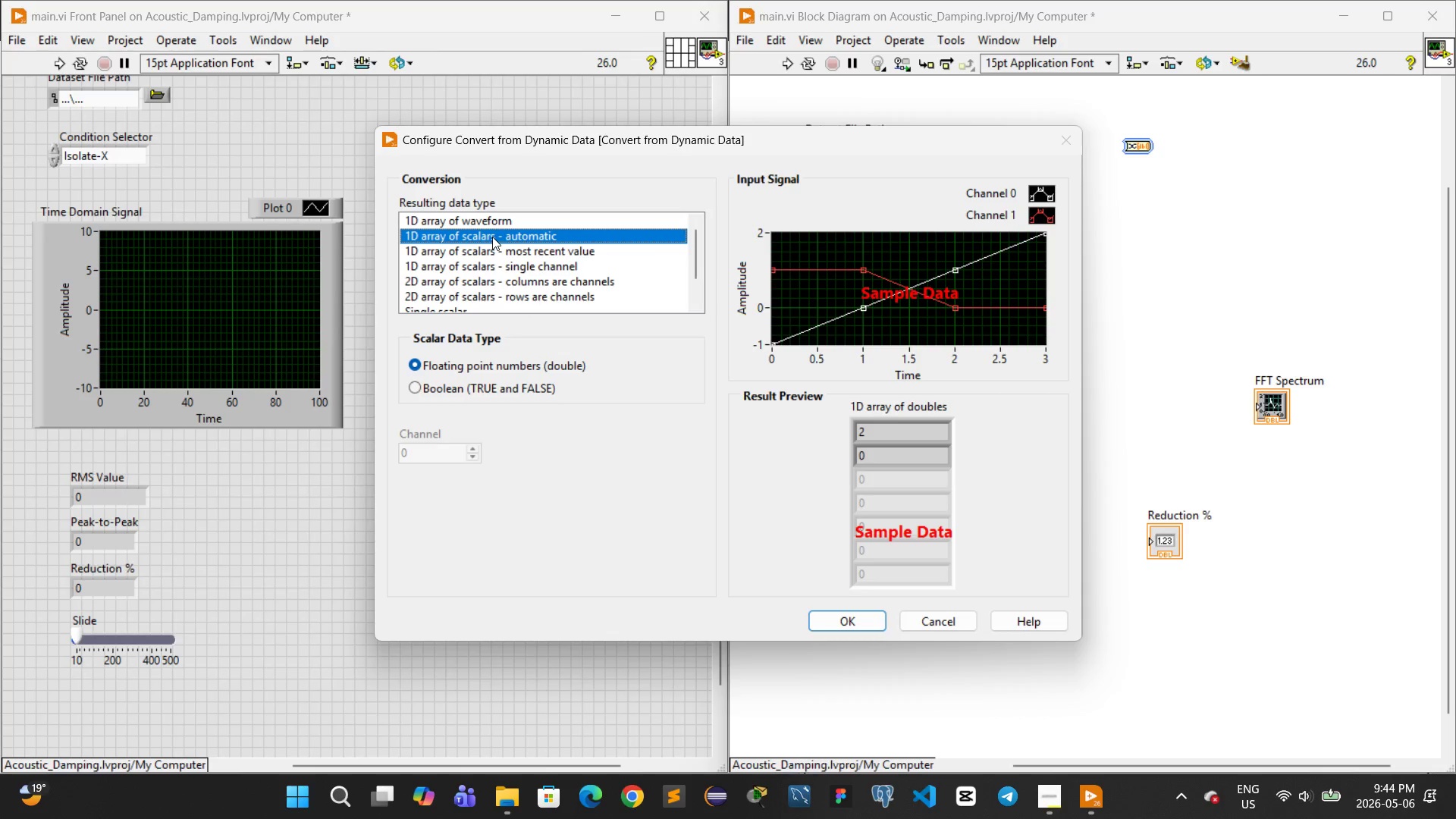 
scroll: coordinate [491, 237], scroll_direction: none, amount: 0.0
 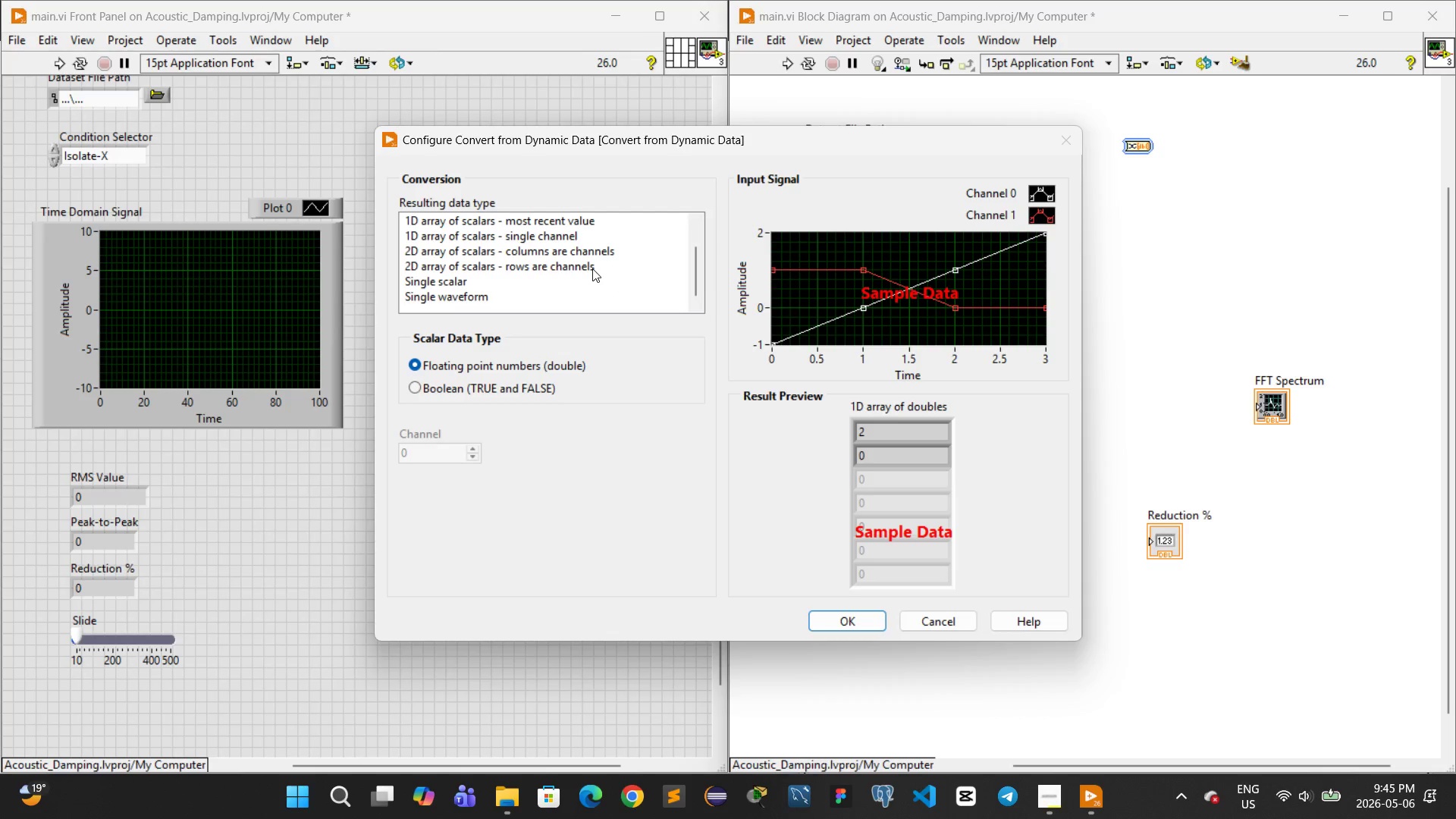 
wait(63.49)
 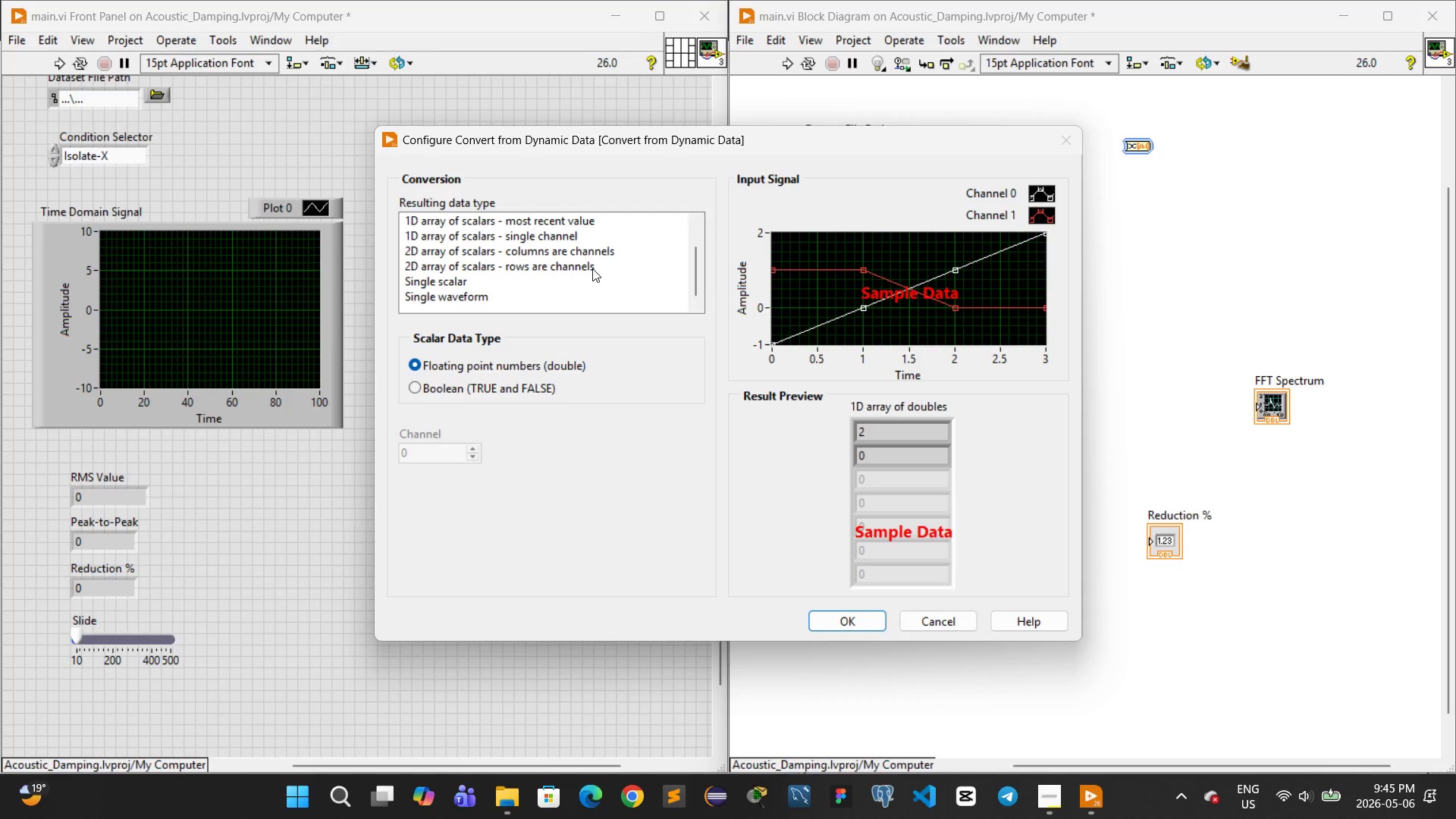 
scroll: coordinate [511, 229], scroll_direction: up, amount: 2.0
 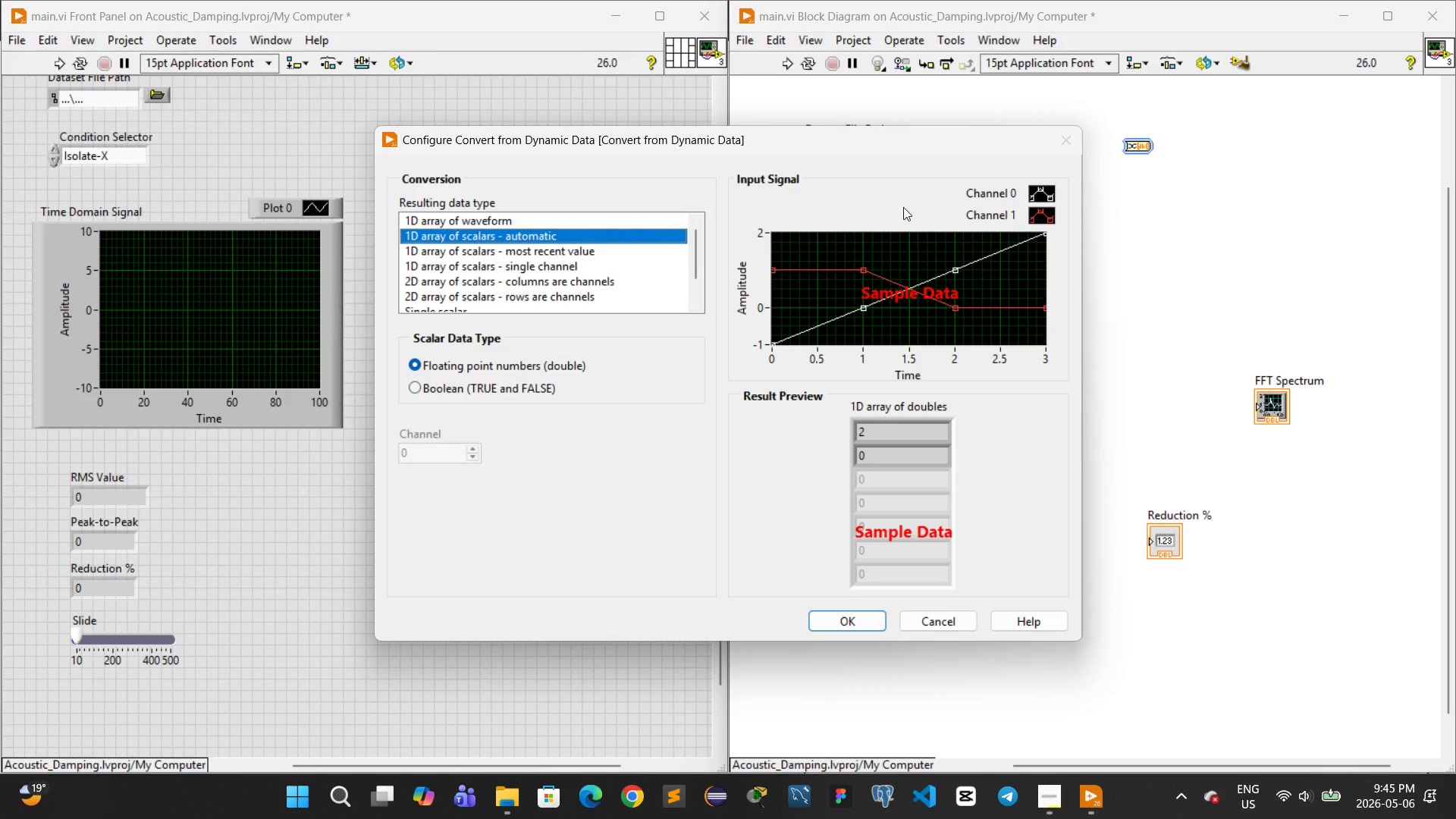 
left_click([984, 193])
 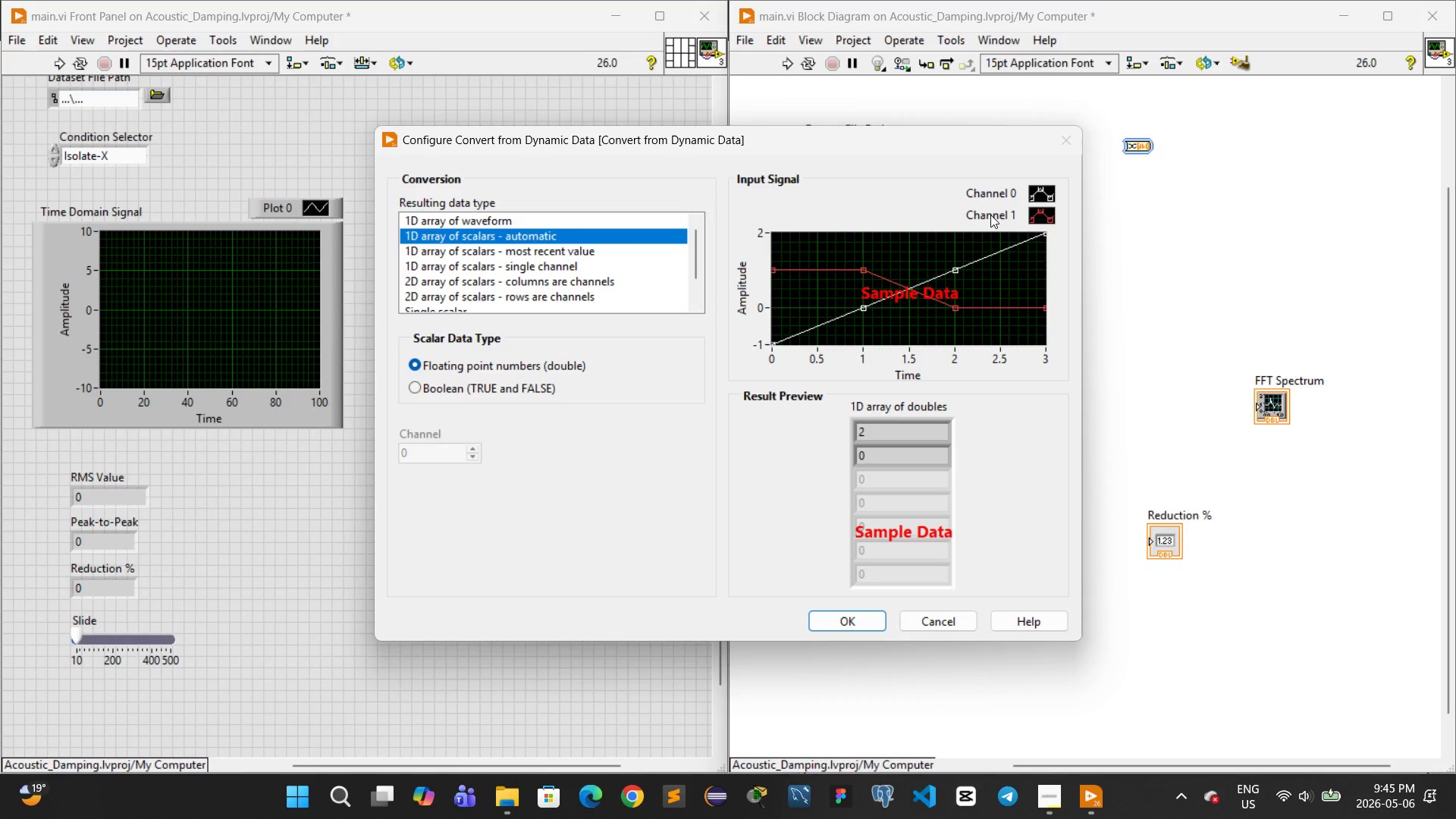 
left_click([990, 215])
 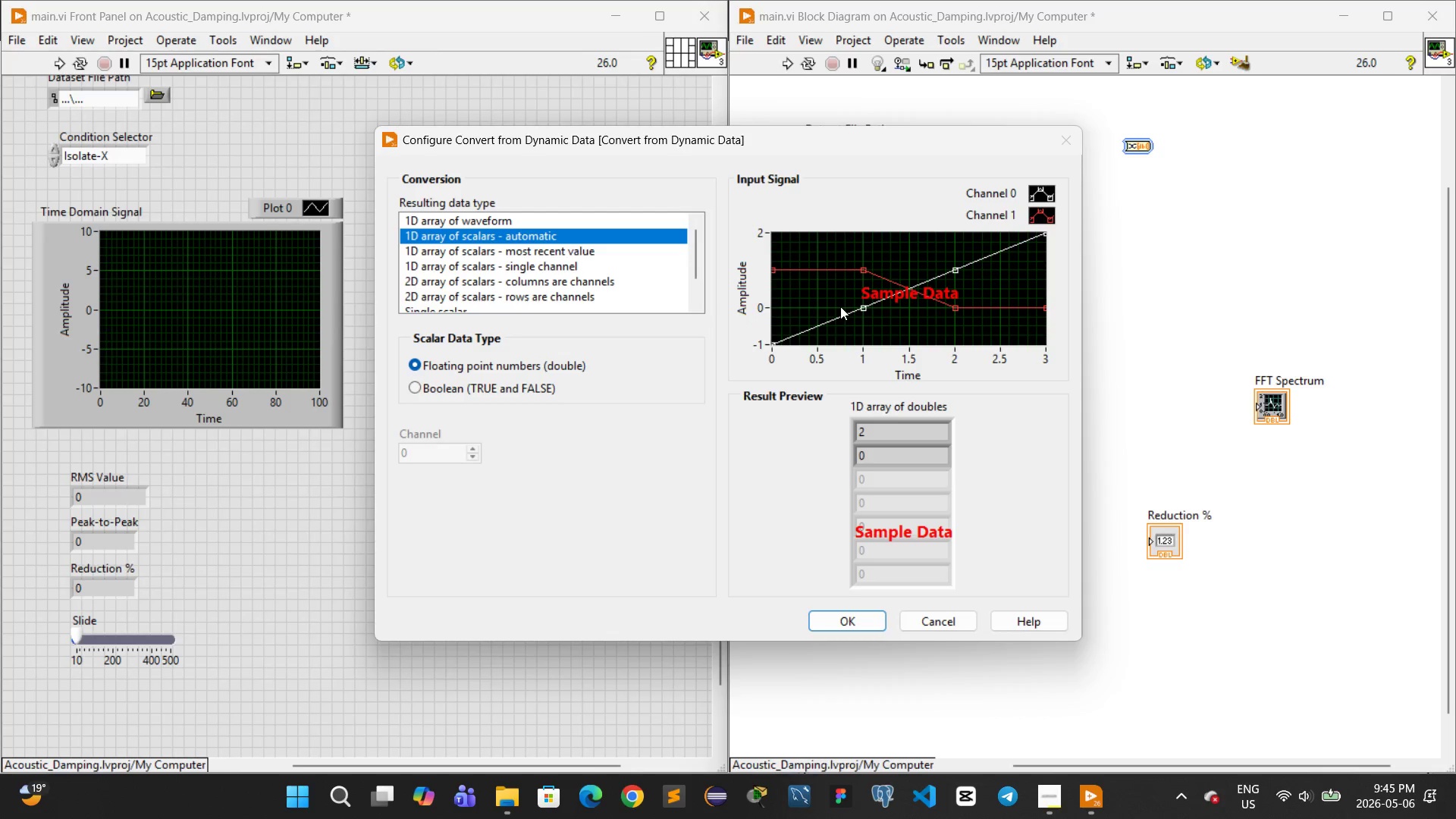 
wait(12.88)
 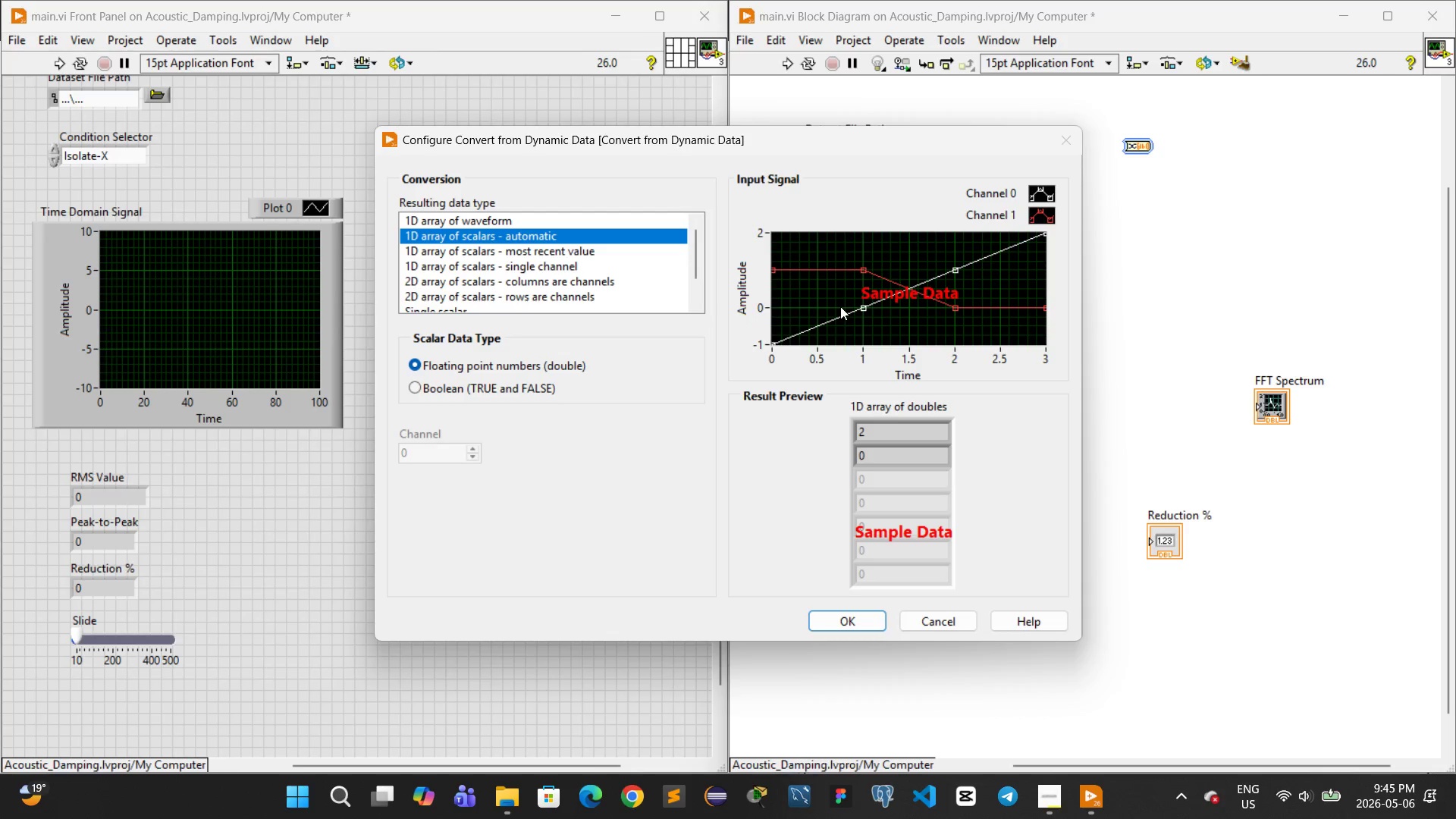 
left_click([1035, 195])
 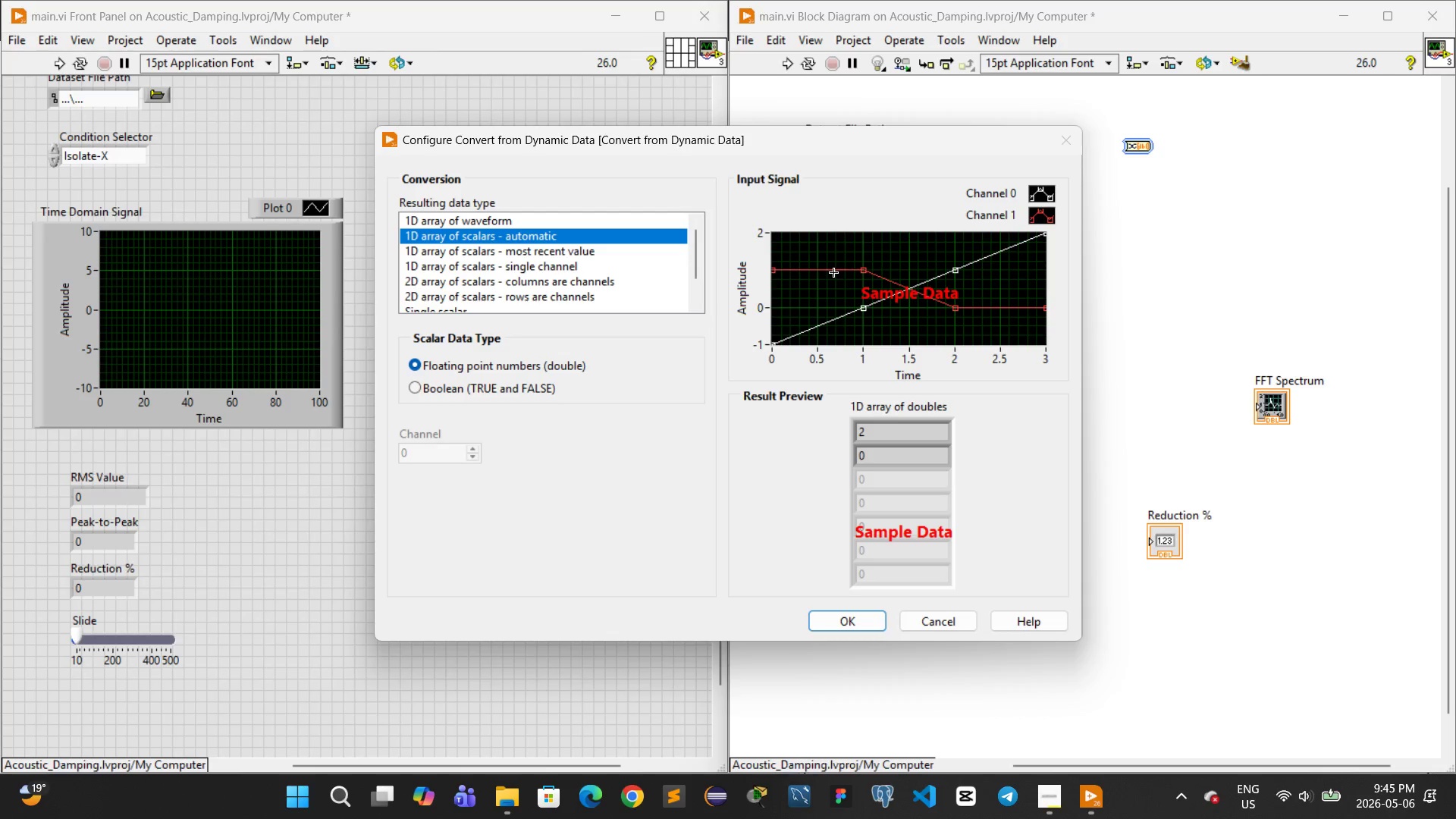 
scroll: coordinate [813, 286], scroll_direction: down, amount: 1.0
 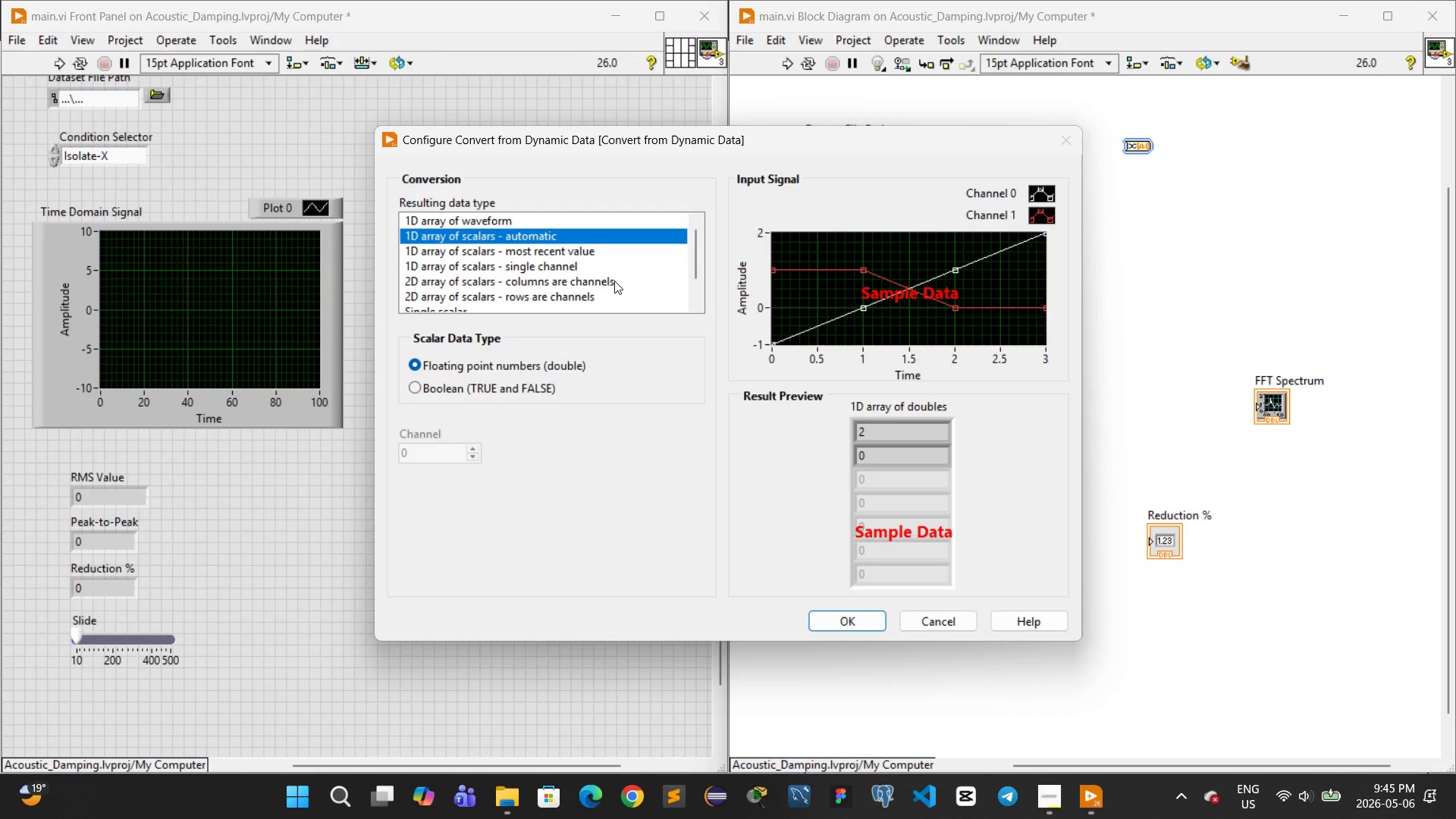 
scroll: coordinate [623, 260], scroll_direction: up, amount: 5.0
 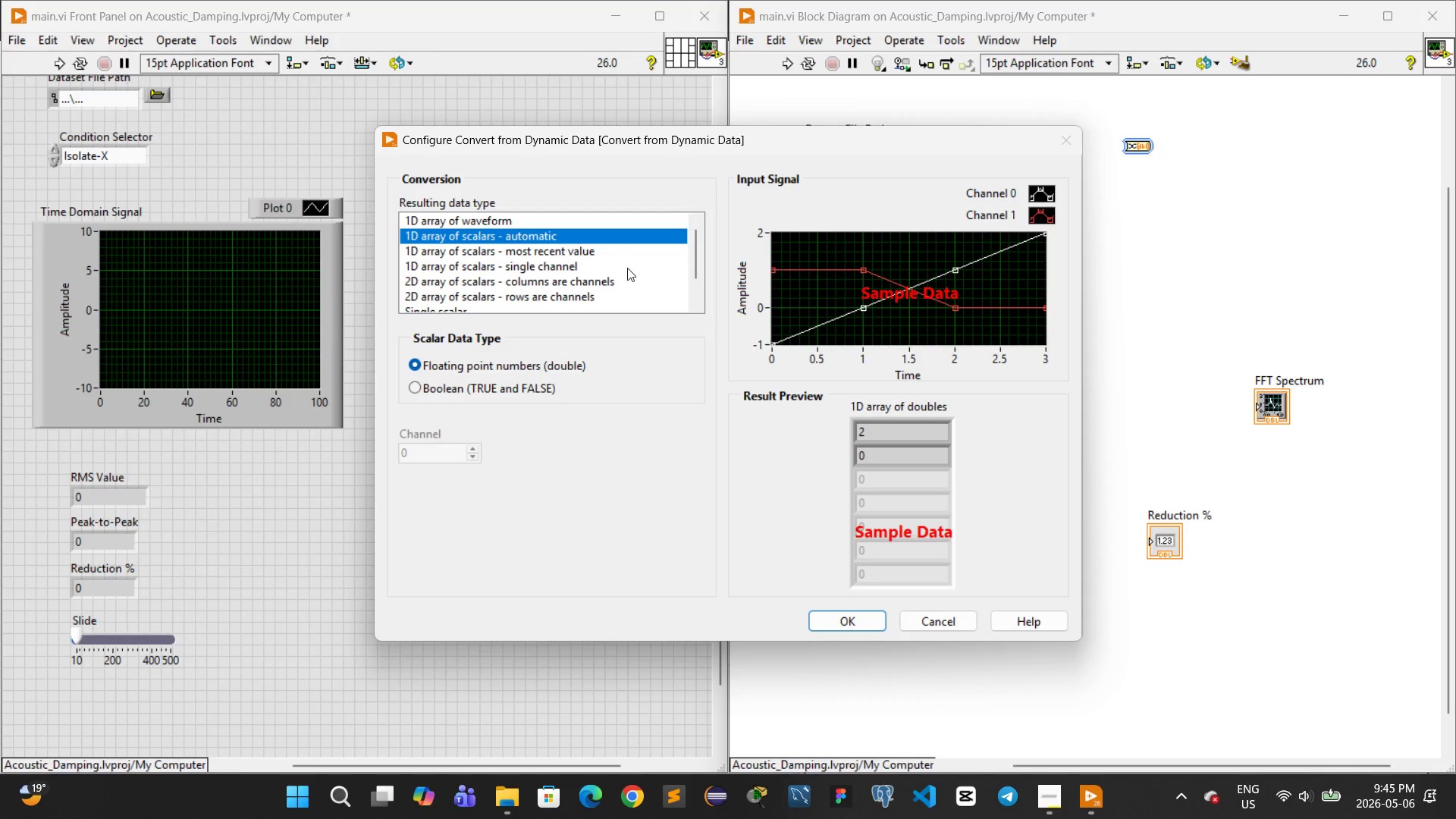 
scroll: coordinate [629, 270], scroll_direction: down, amount: 1.0
 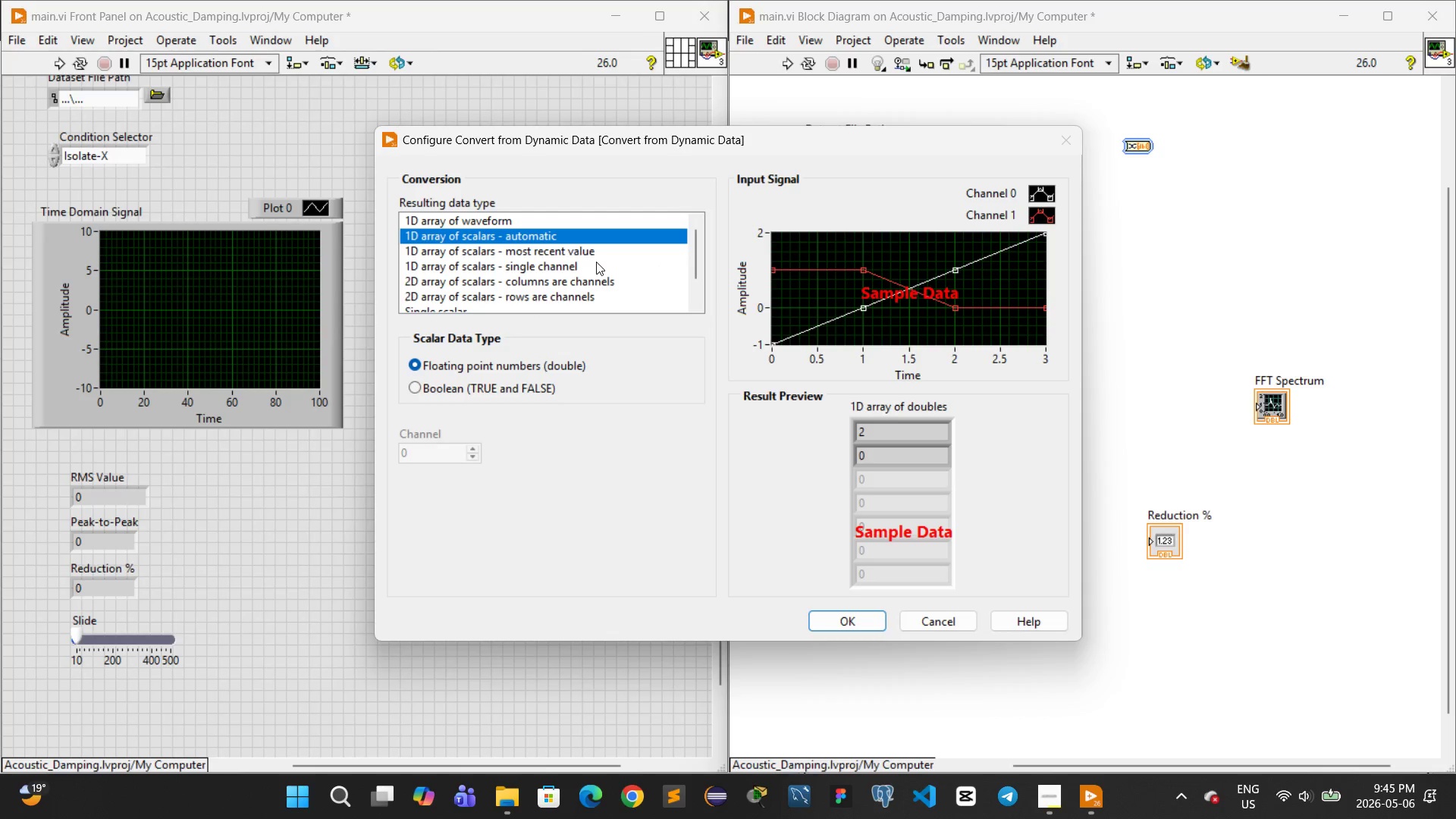 
wait(6.26)
 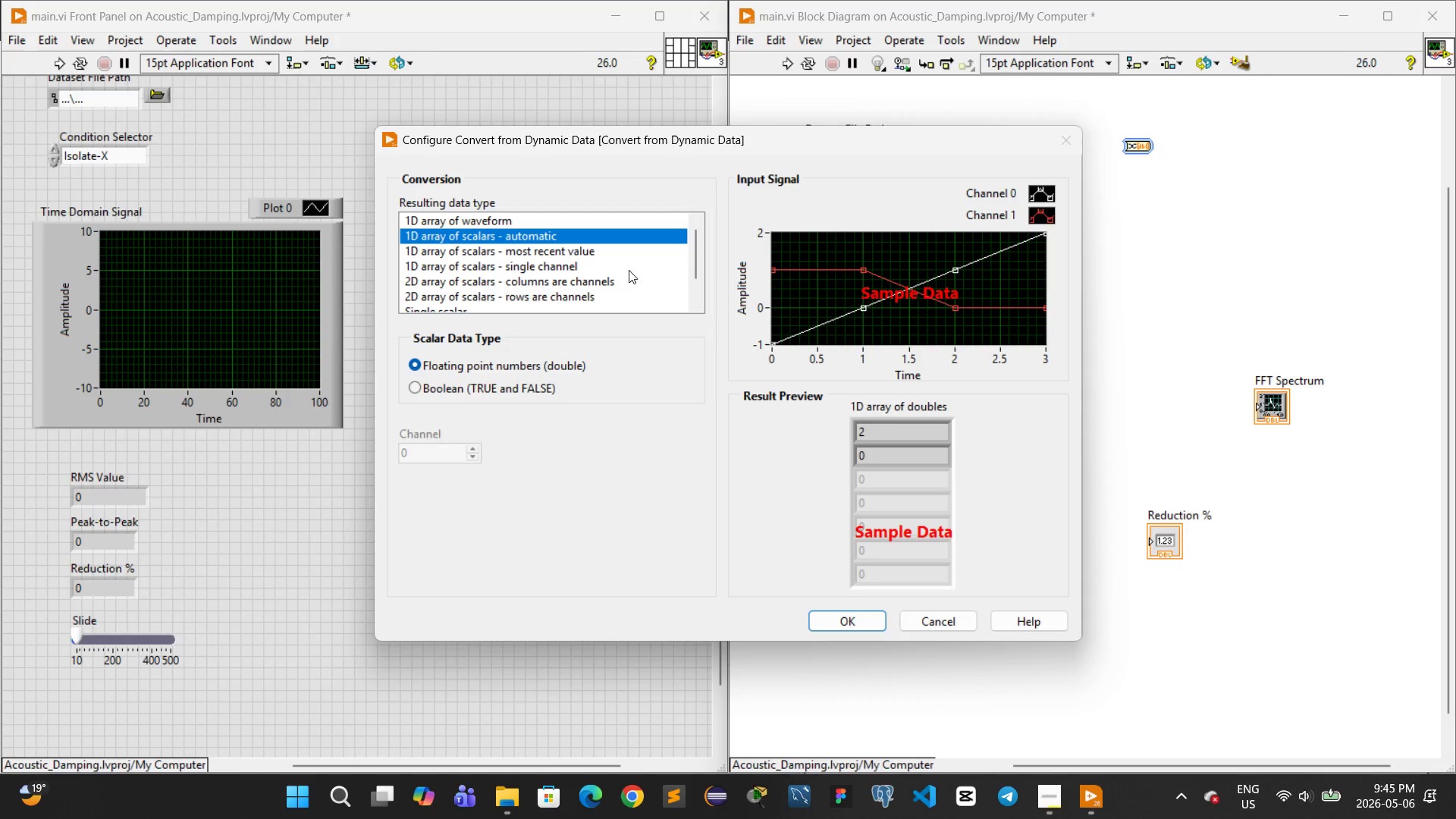 
scroll: coordinate [540, 253], scroll_direction: down, amount: 1.0
 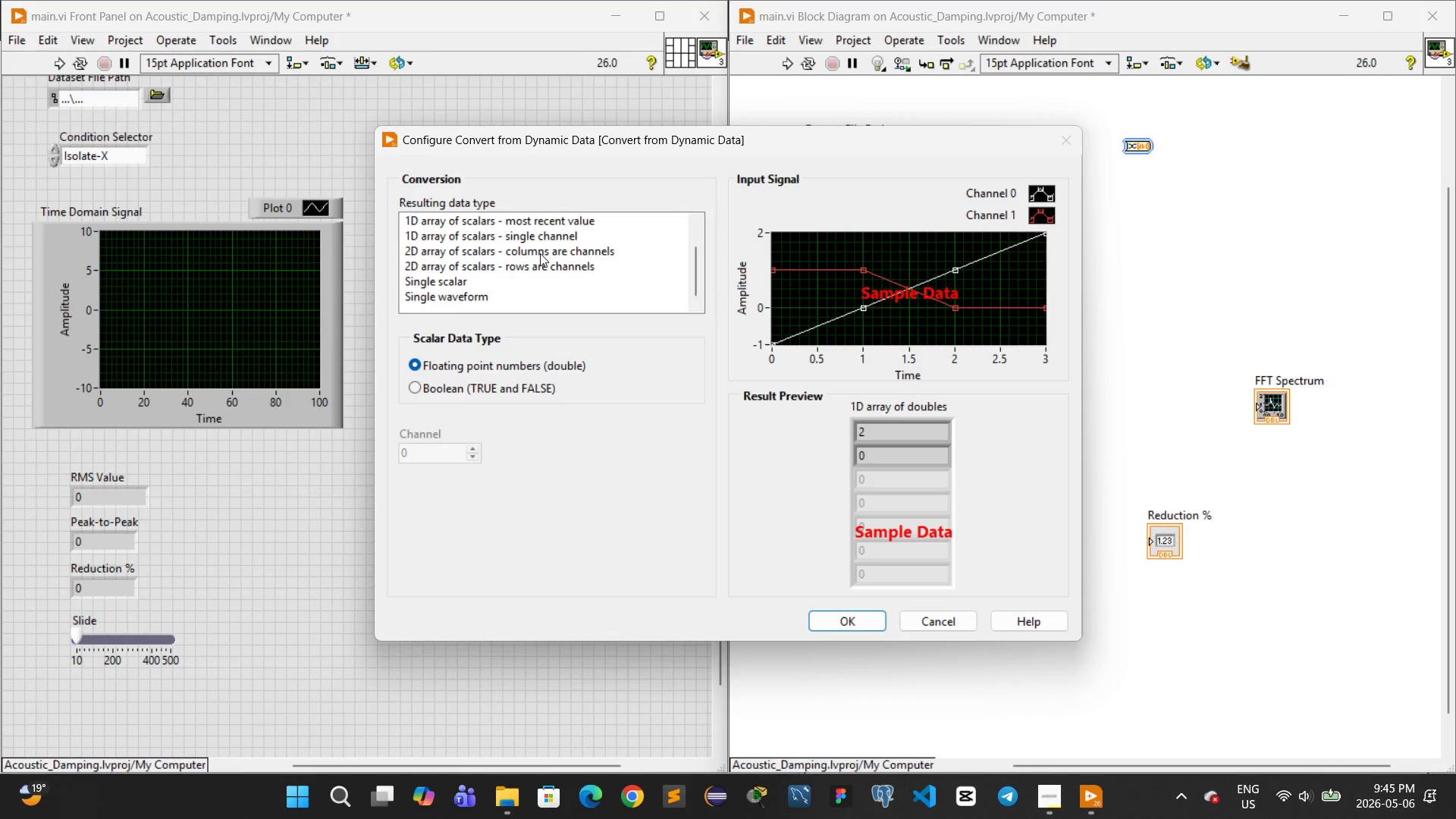 
scroll: coordinate [540, 253], scroll_direction: up, amount: 1.0
 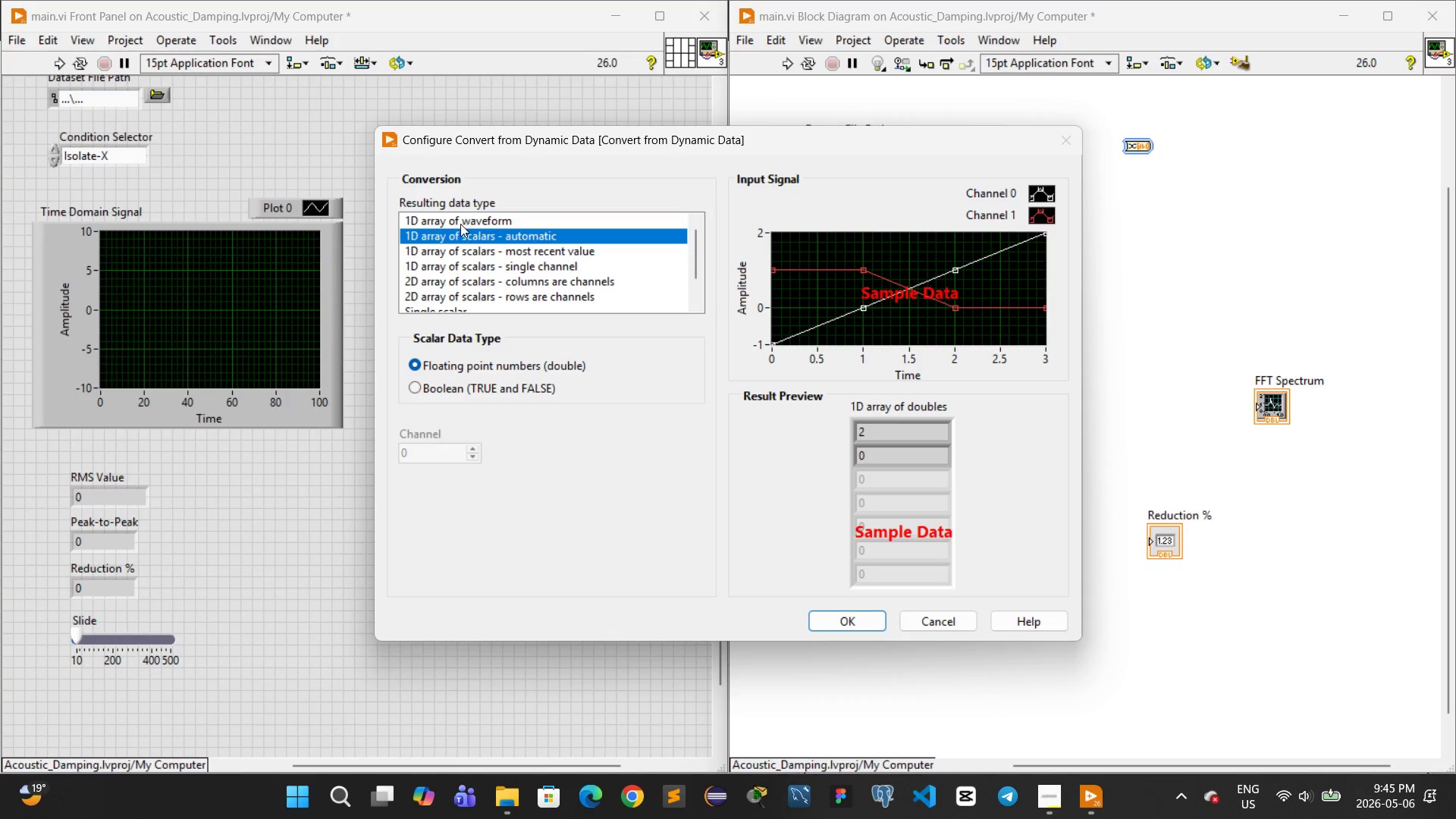 
wait(5.28)
 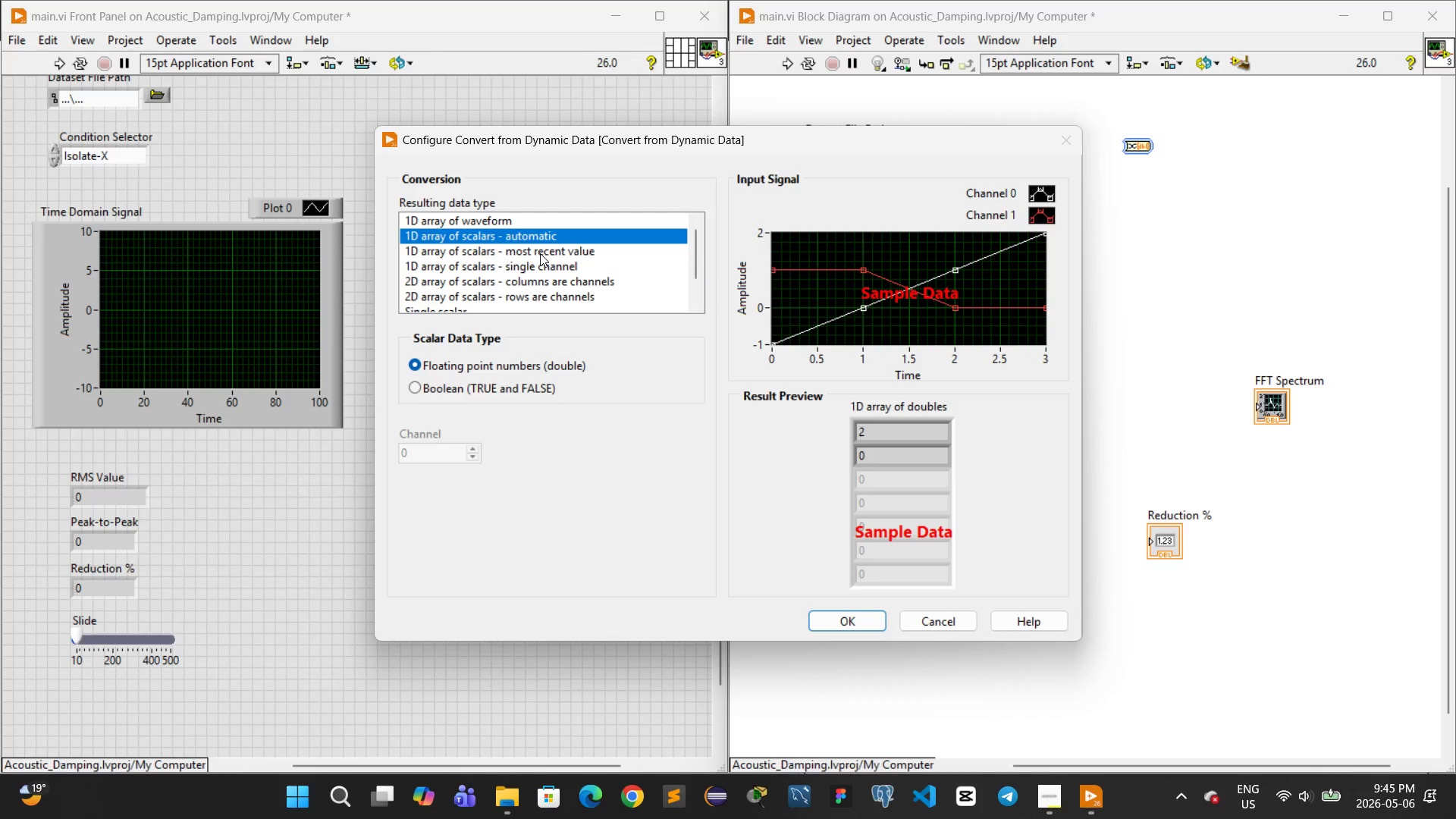 
left_click([454, 243])
 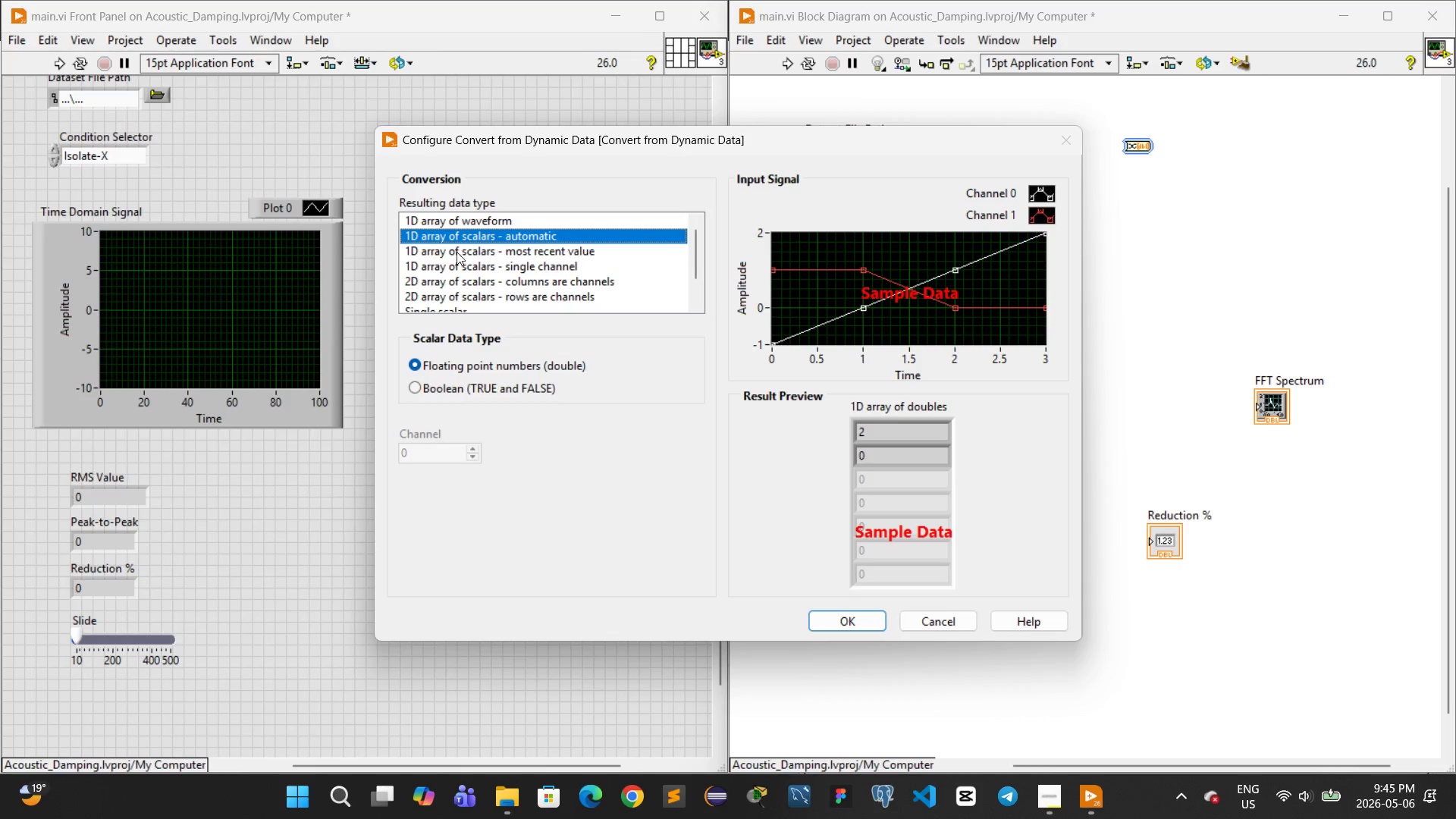 
left_click([487, 256])
 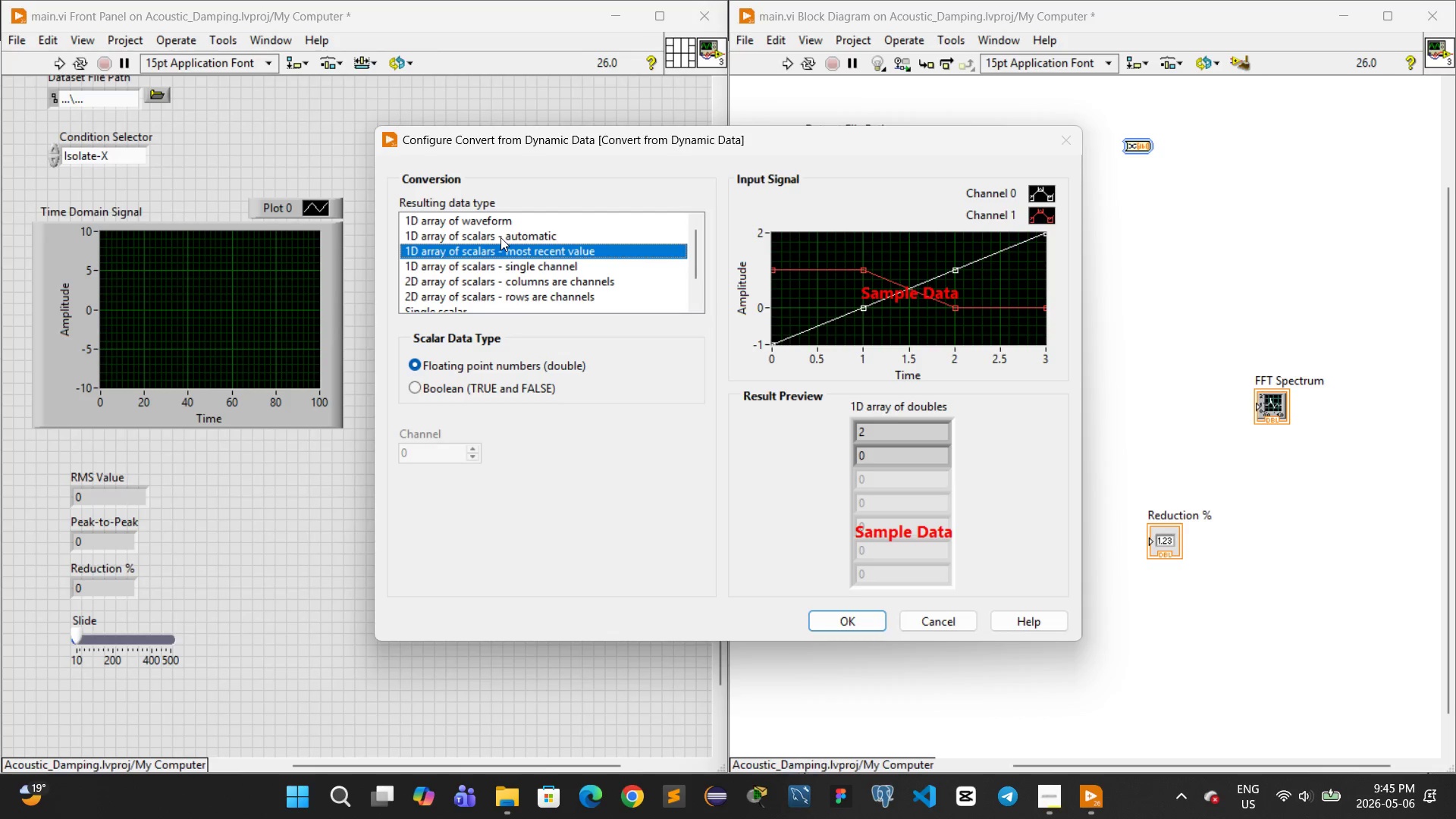 
wait(5.66)
 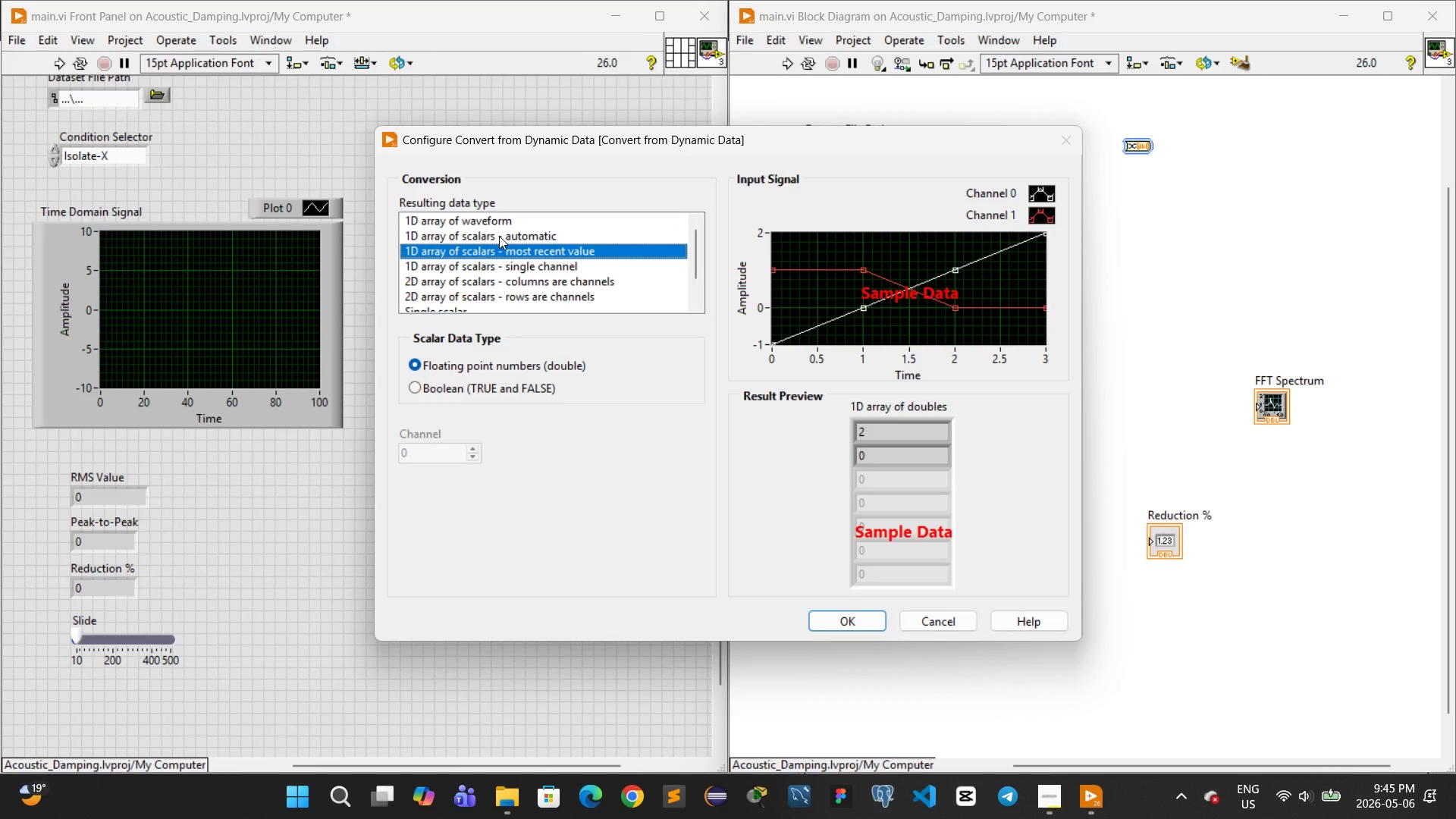 
left_click([500, 237])
 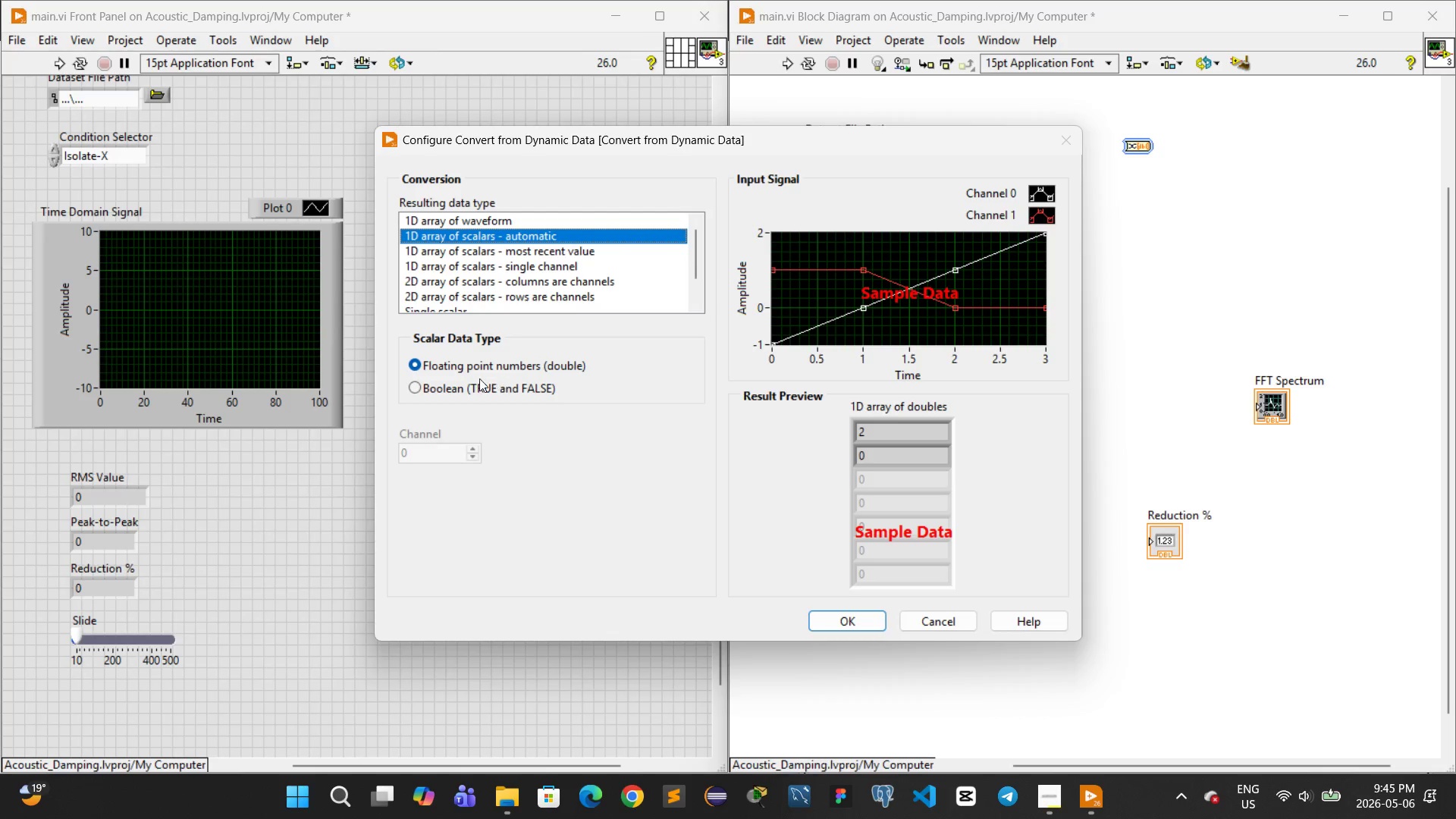 
wait(6.97)
 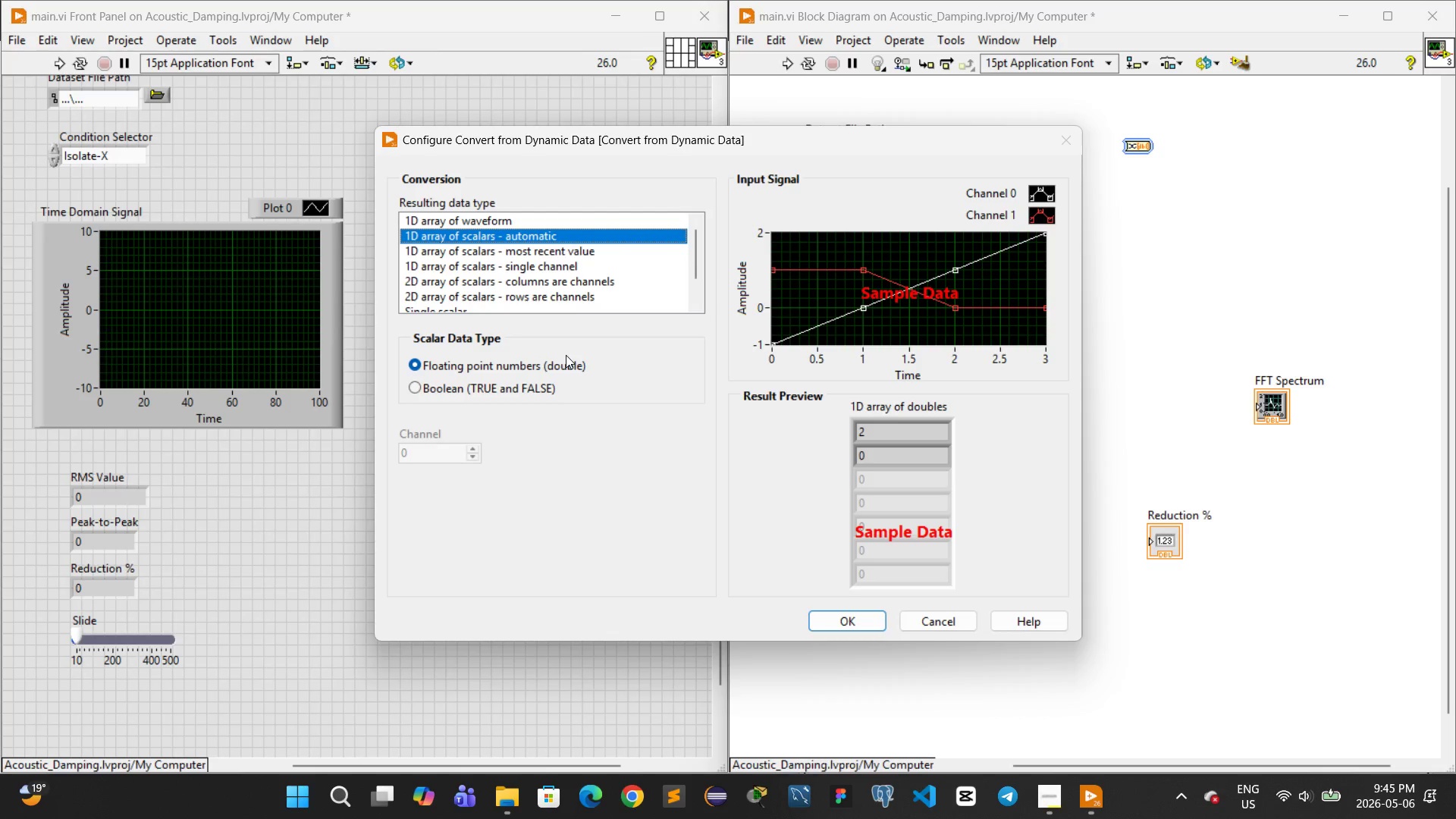 
left_click([417, 384])
 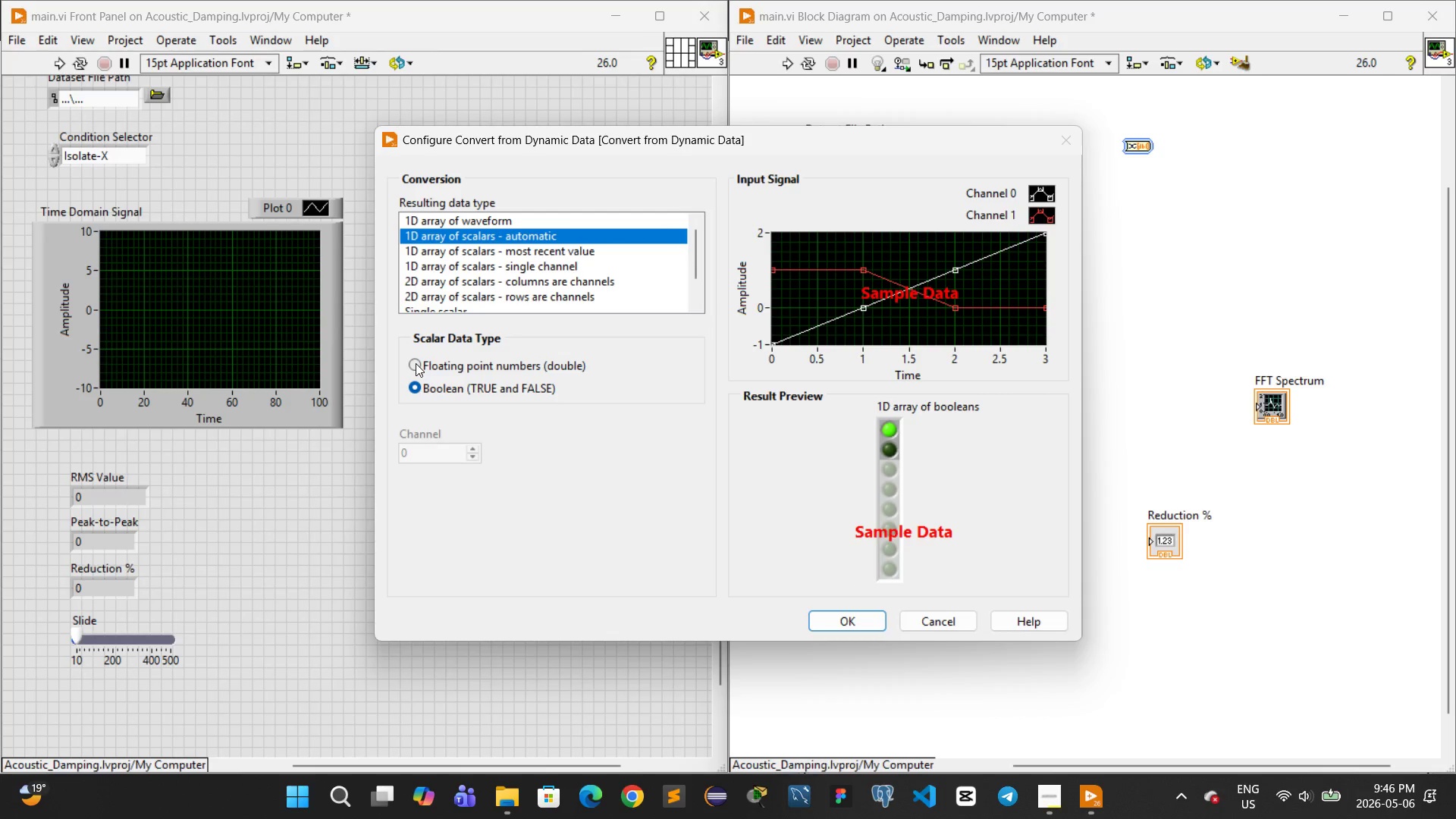 
left_click([416, 363])
 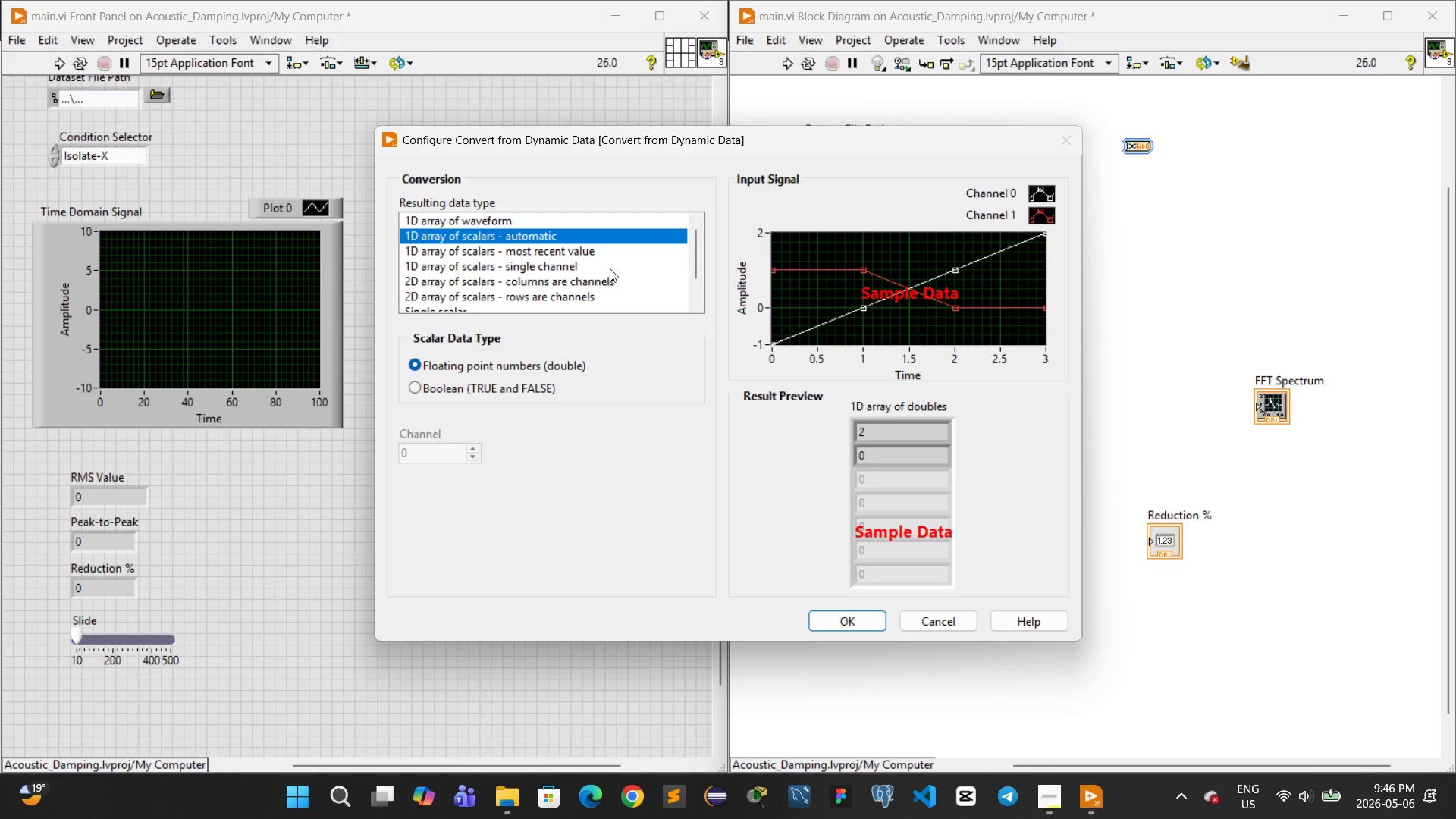 
wait(25.31)
 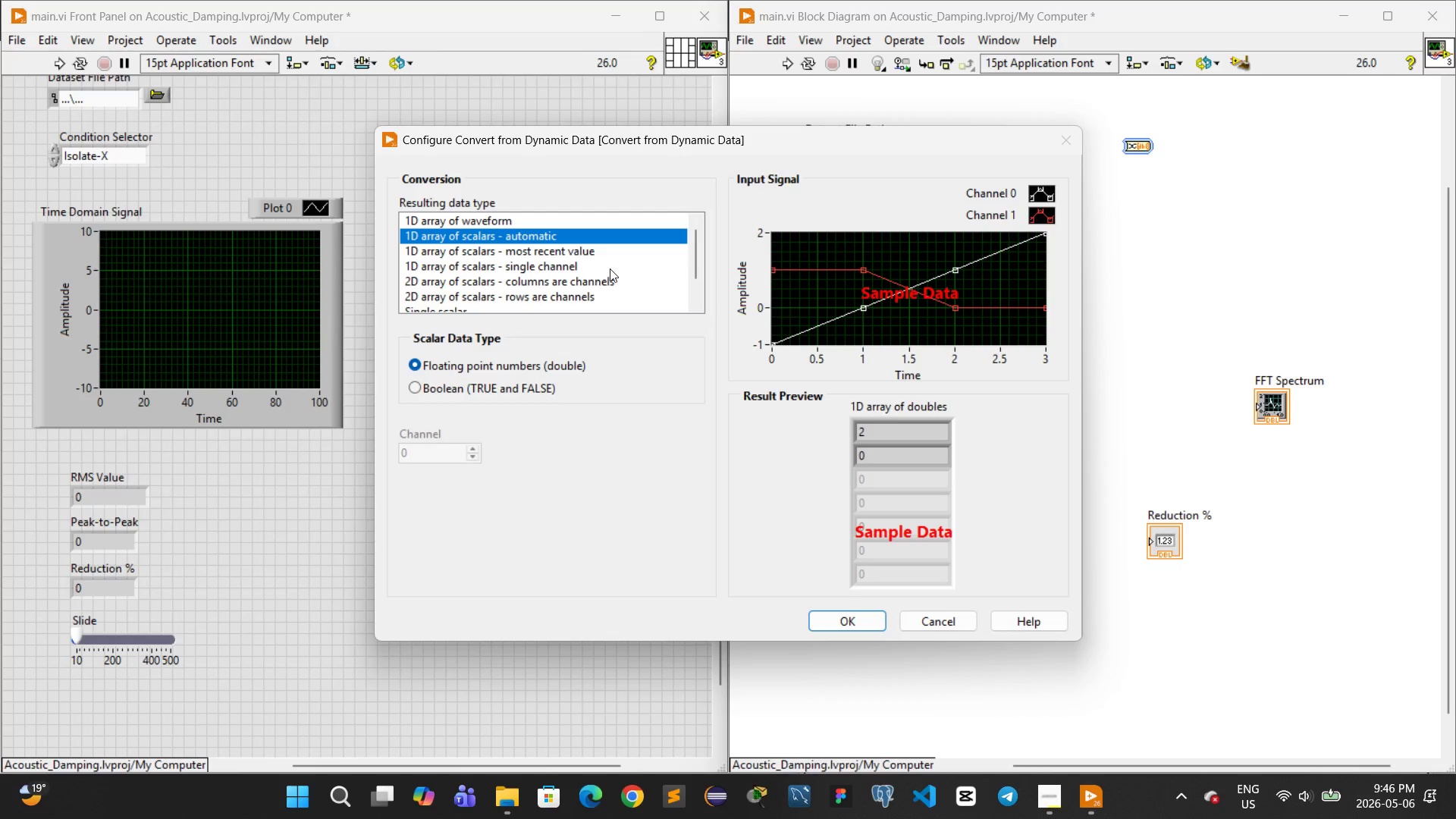 
double_click([570, 265])
 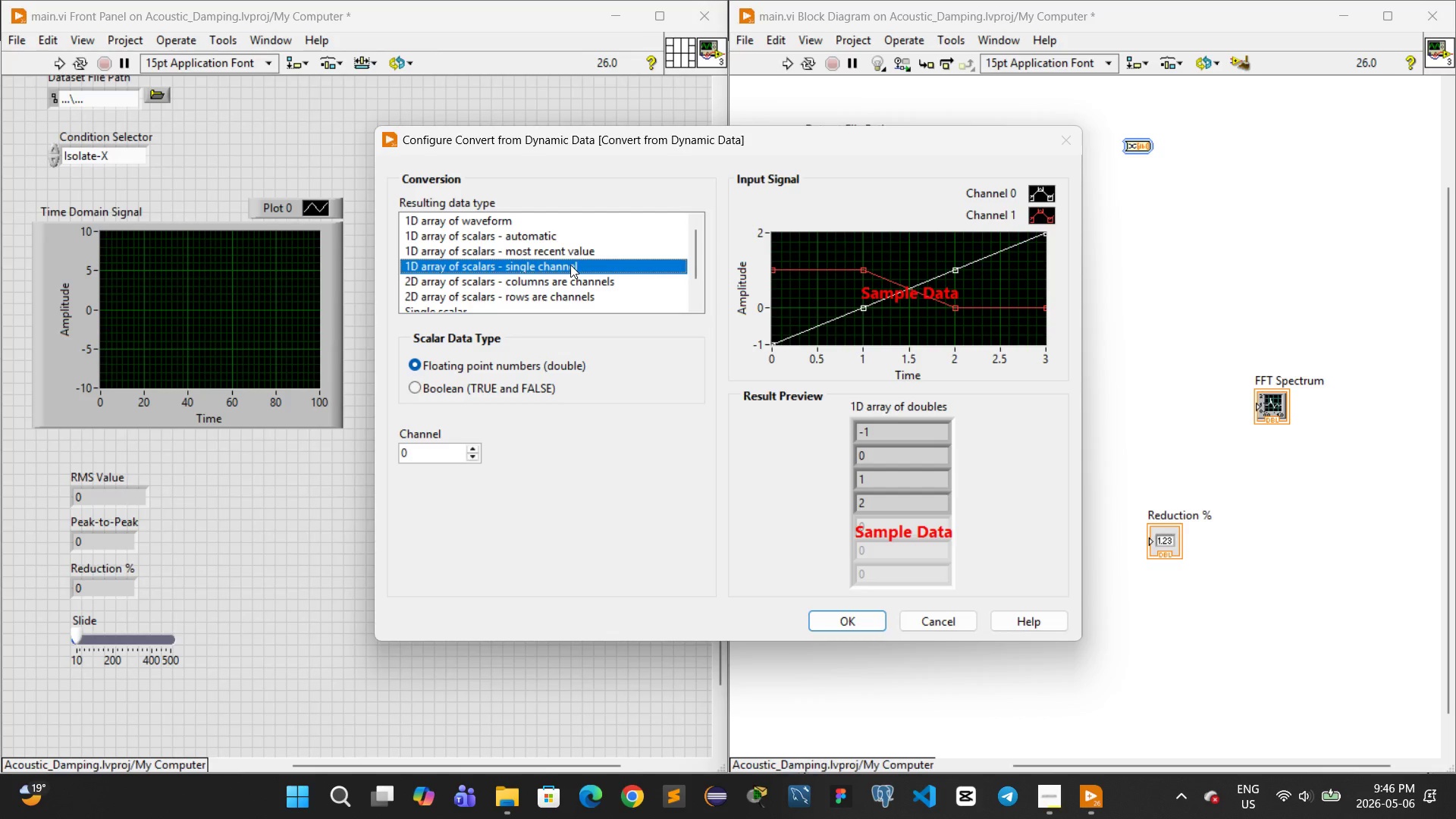 
wait(10.12)
 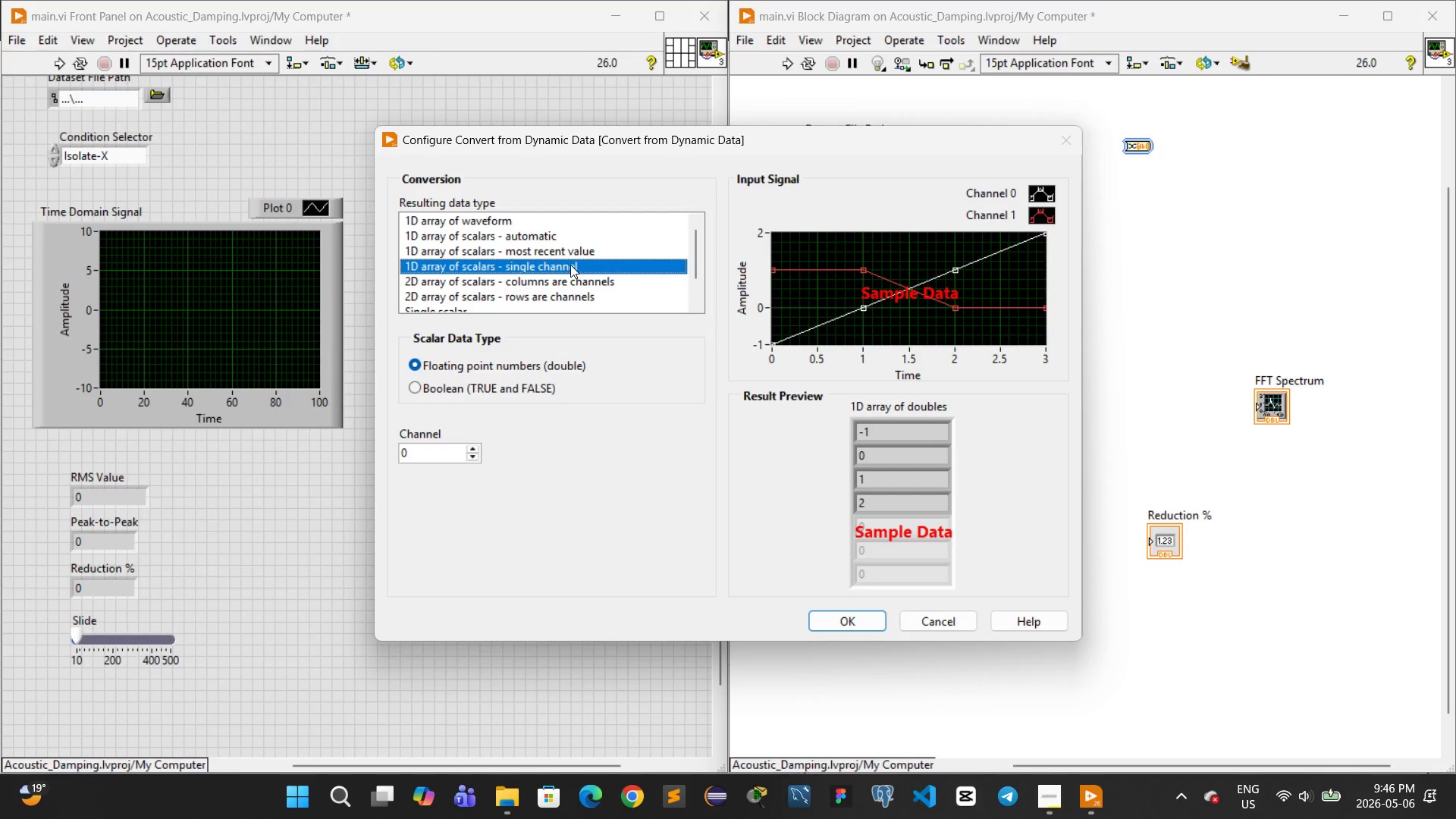 
left_click([544, 249])
 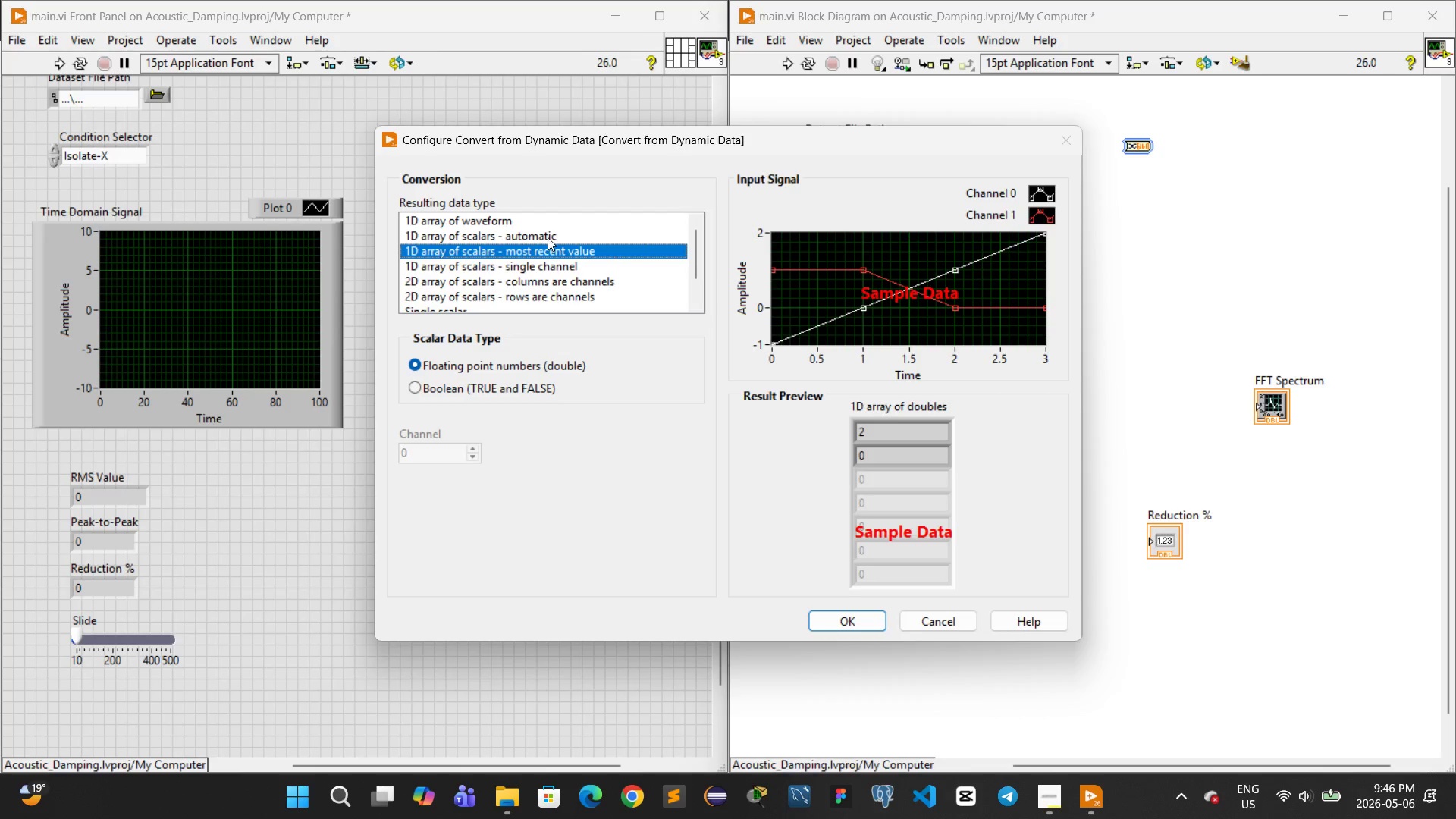 
left_click([548, 234])
 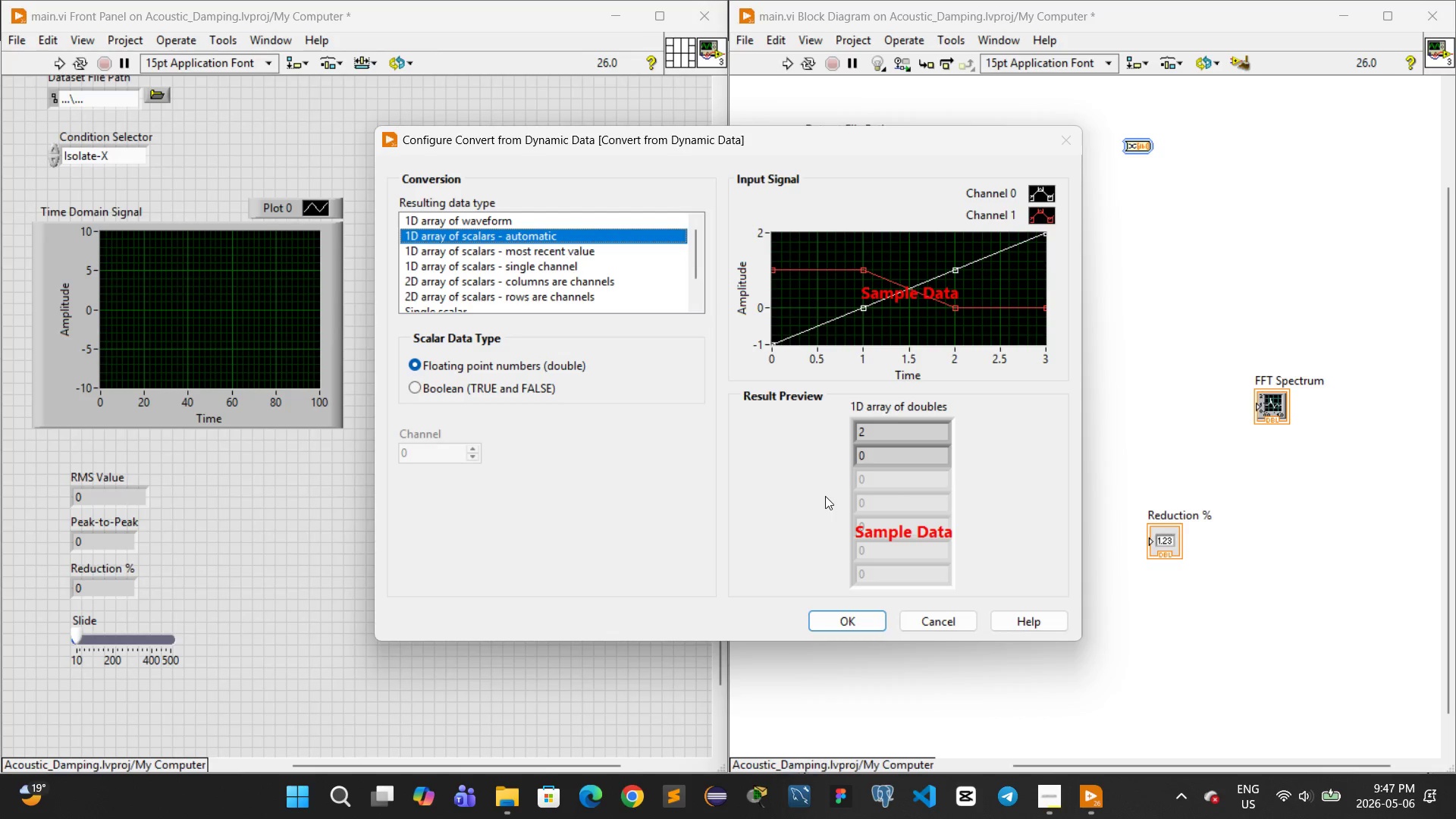 
wait(46.26)
 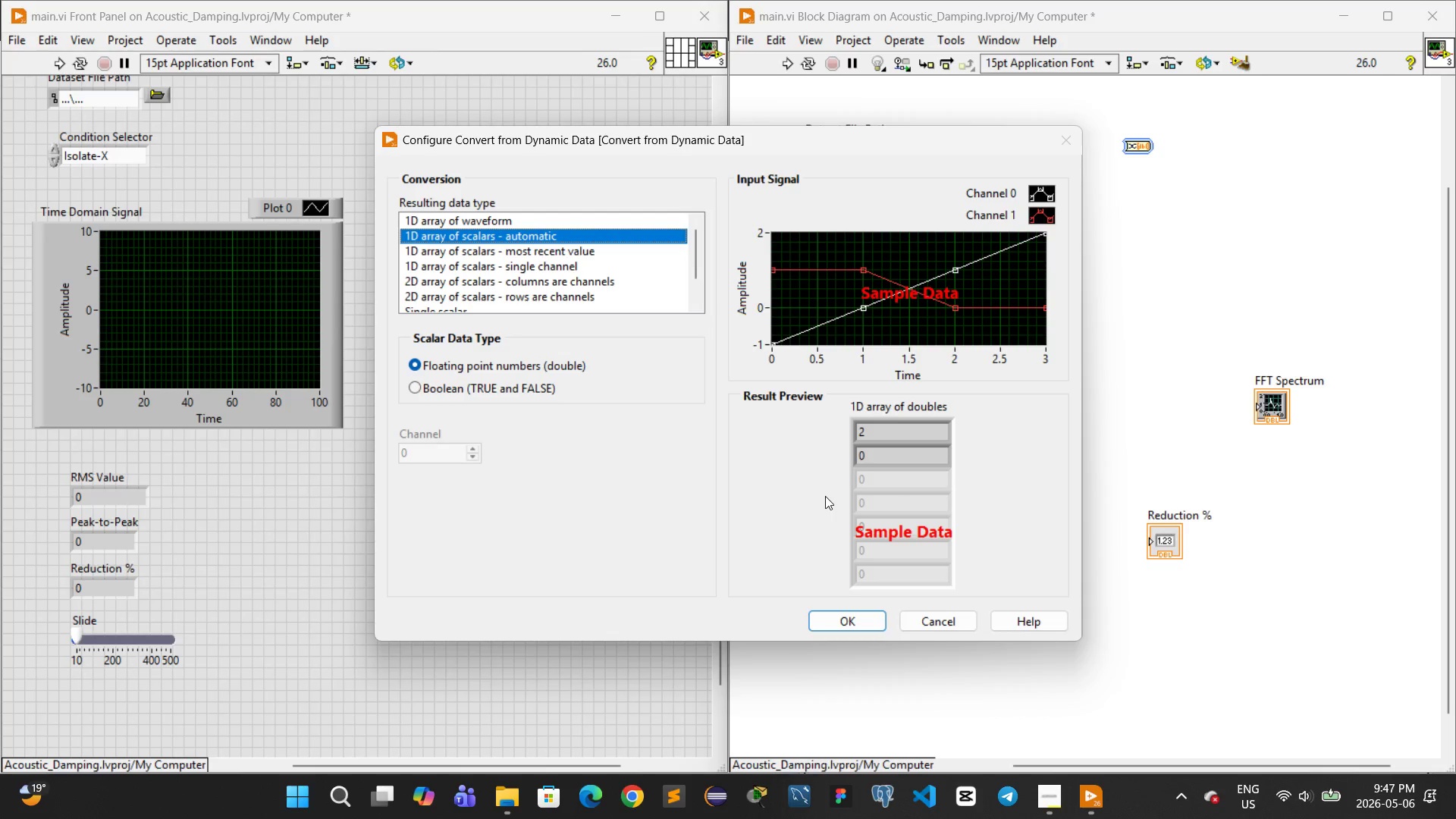 
double_click([526, 265])
 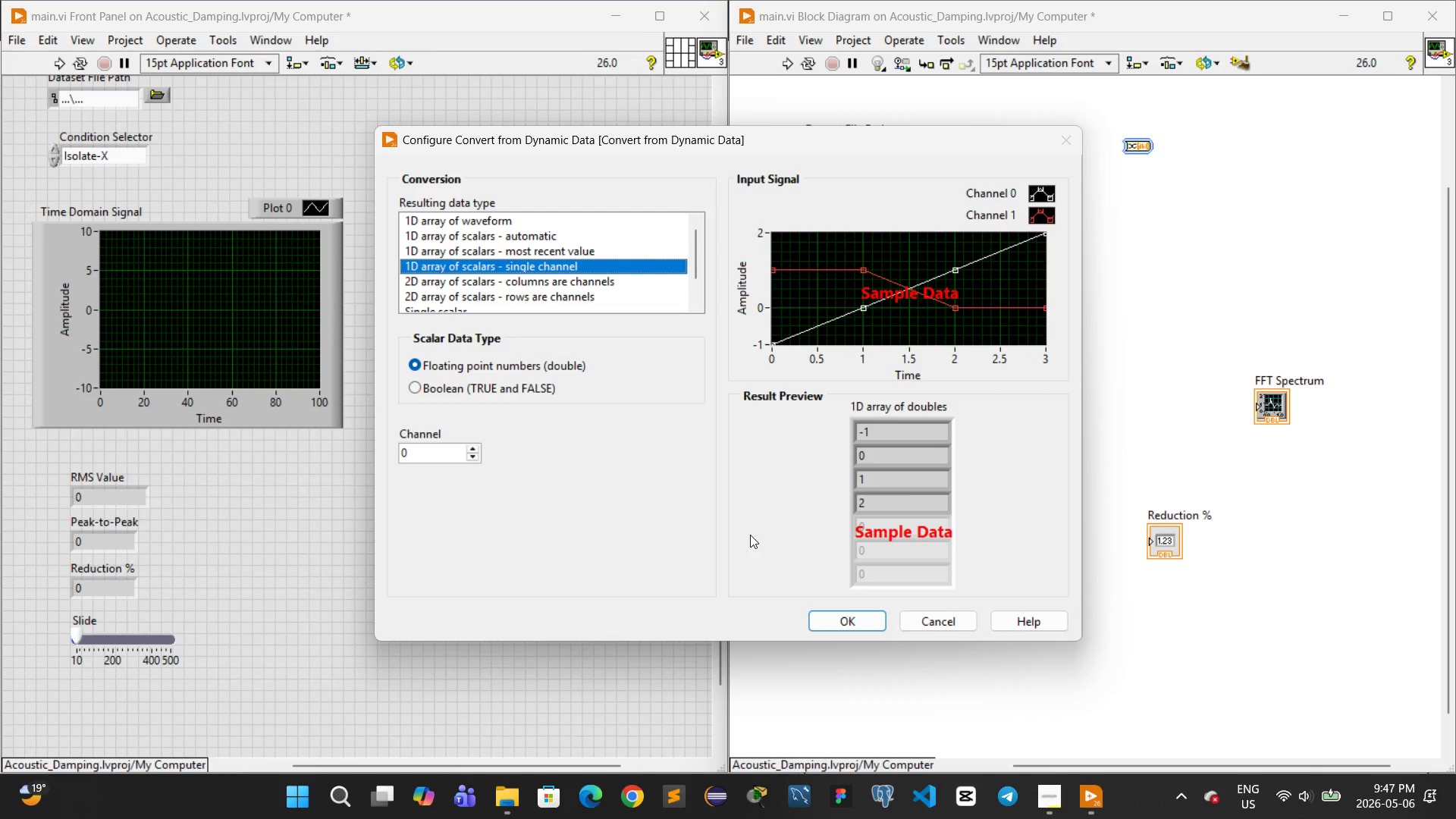 
wait(12.52)
 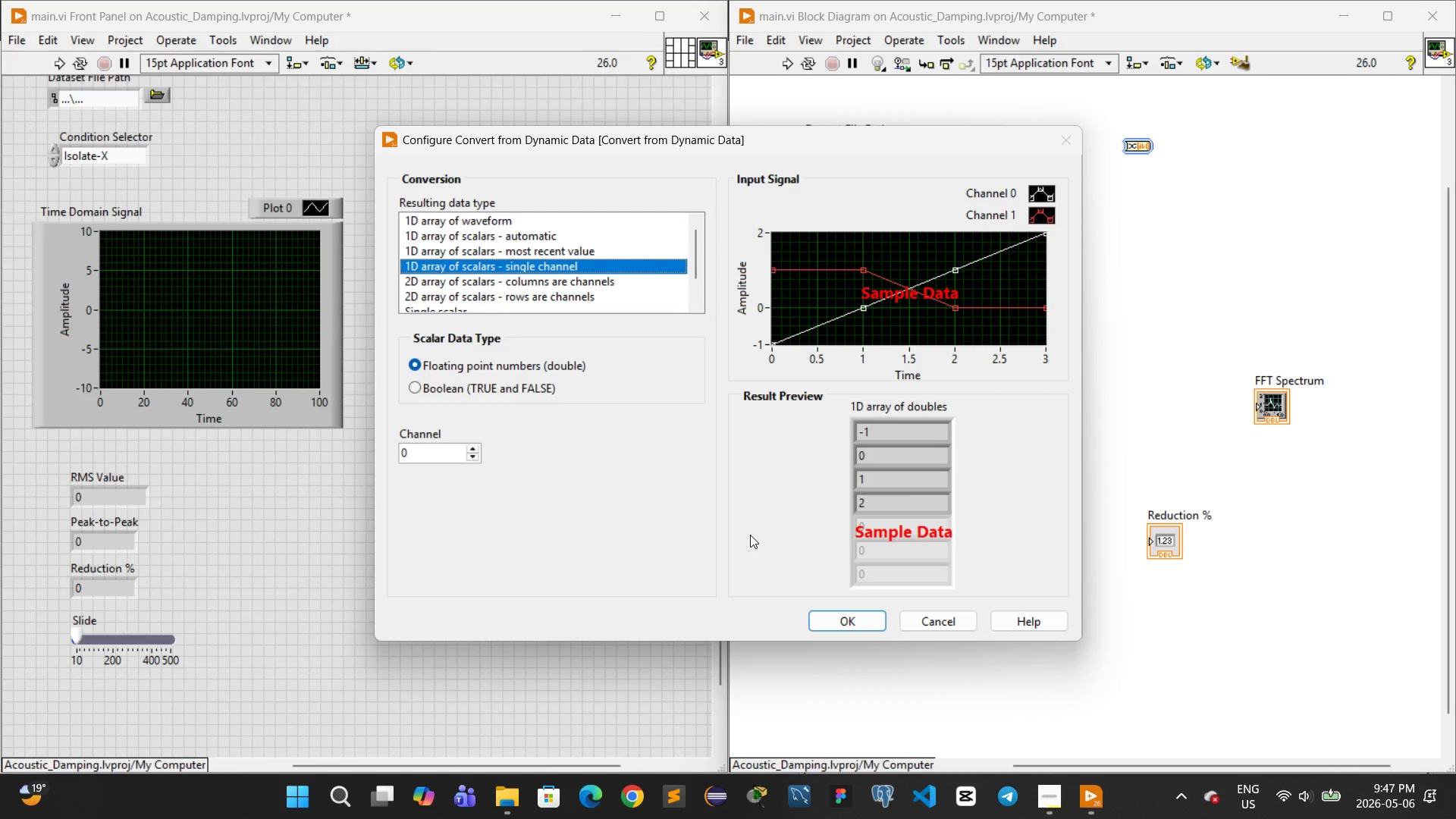 
left_click([475, 452])
 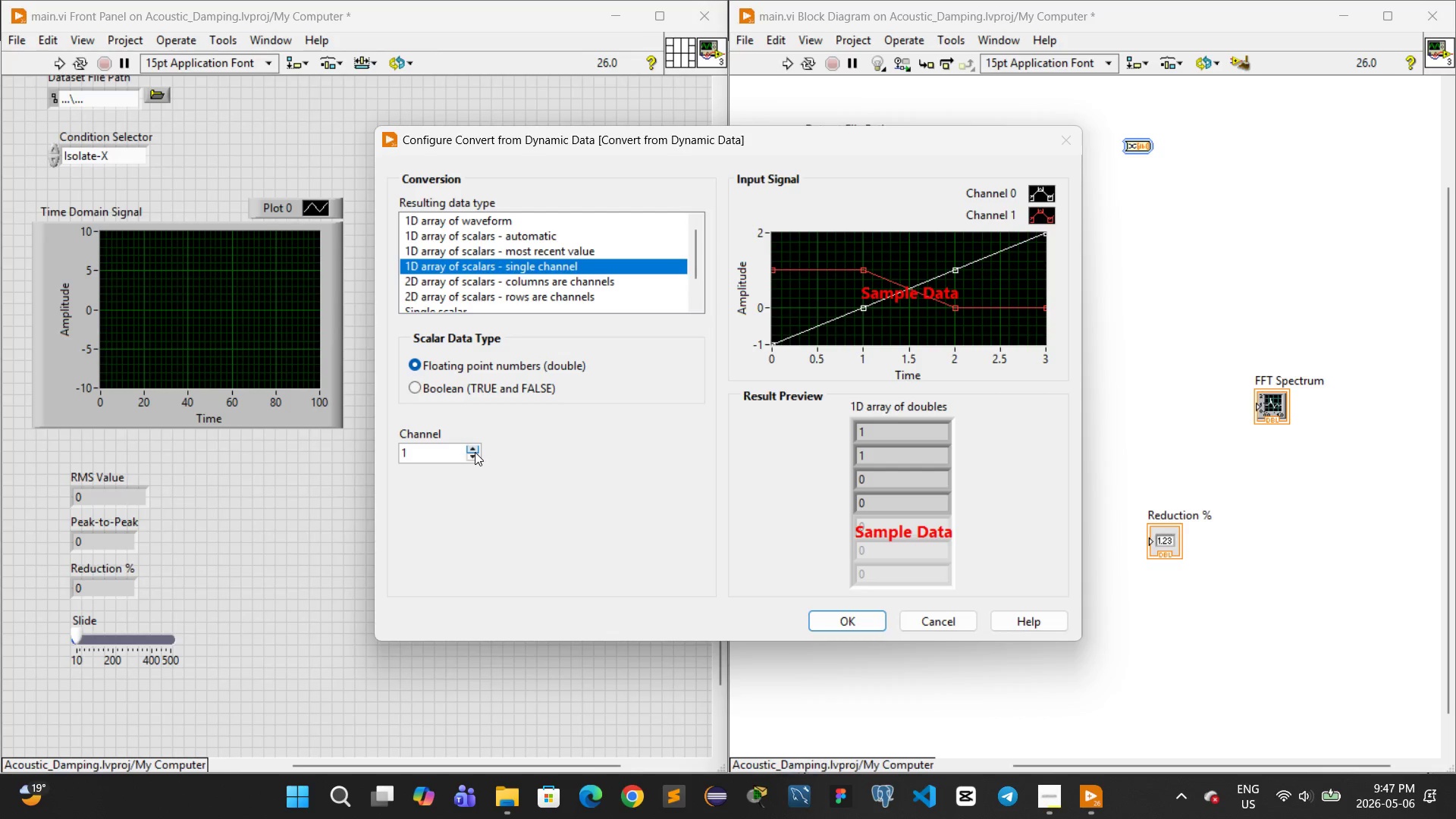 
left_click([475, 452])
 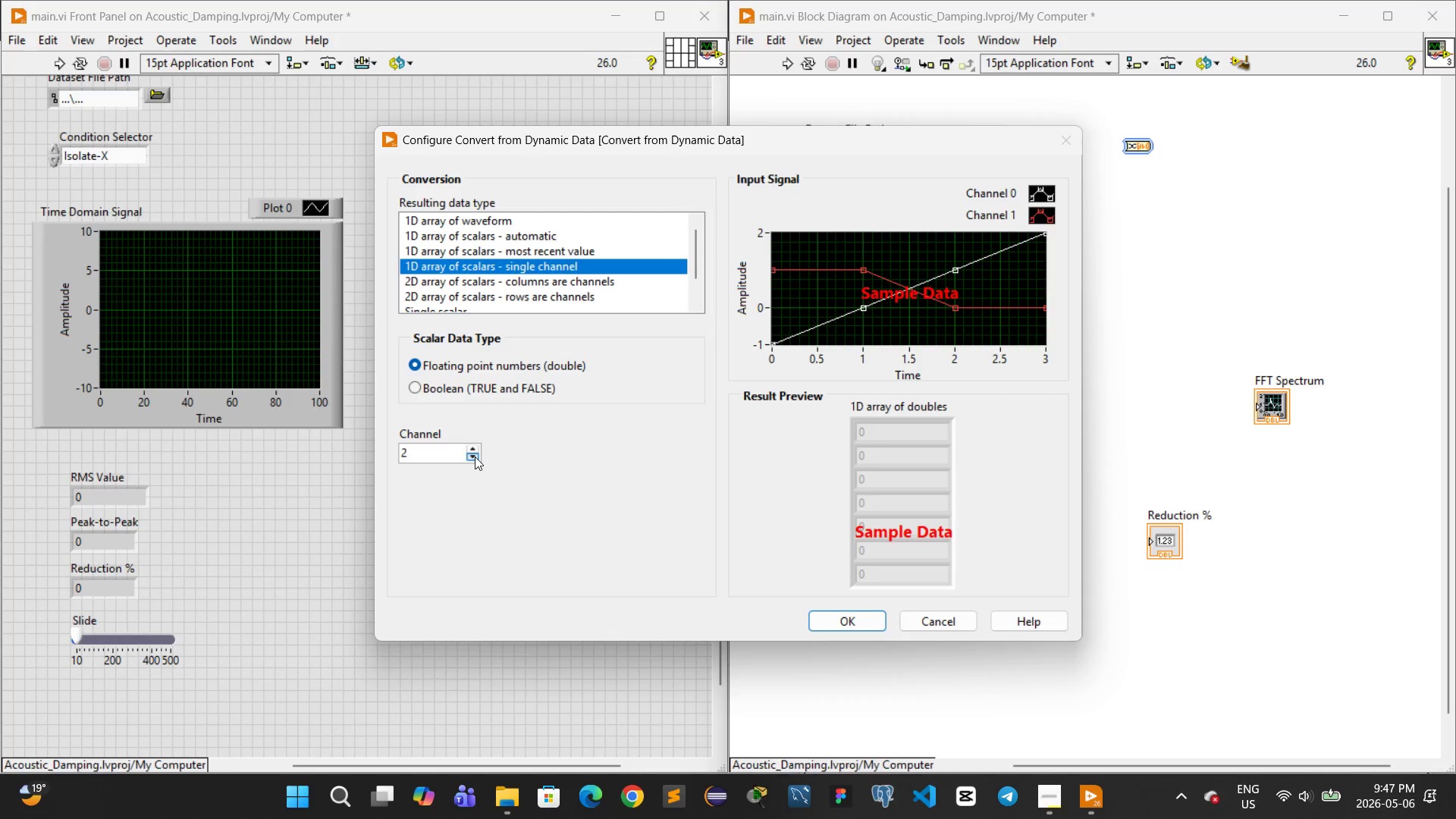 
left_click([475, 457])
 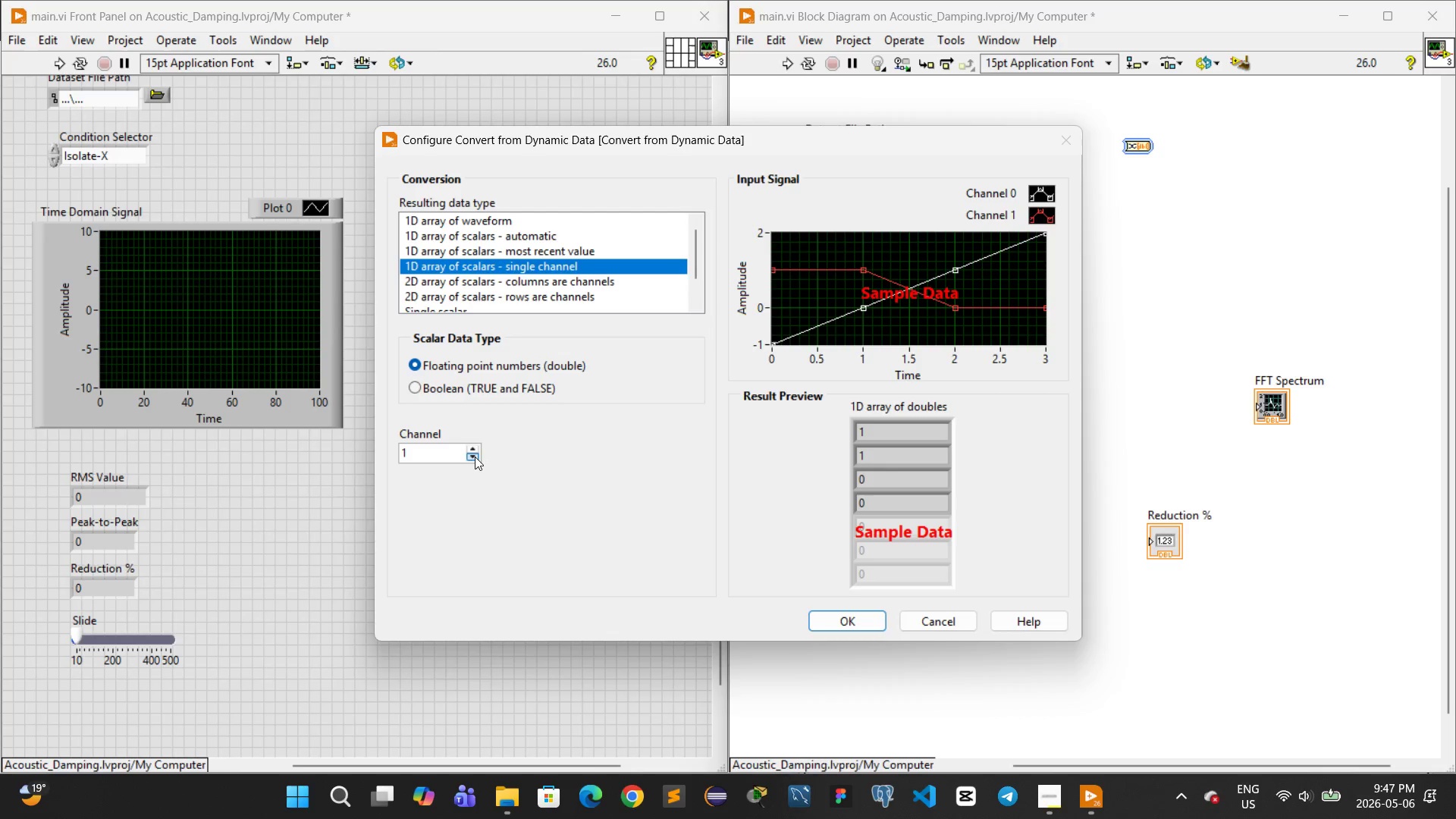 
left_click([475, 457])
 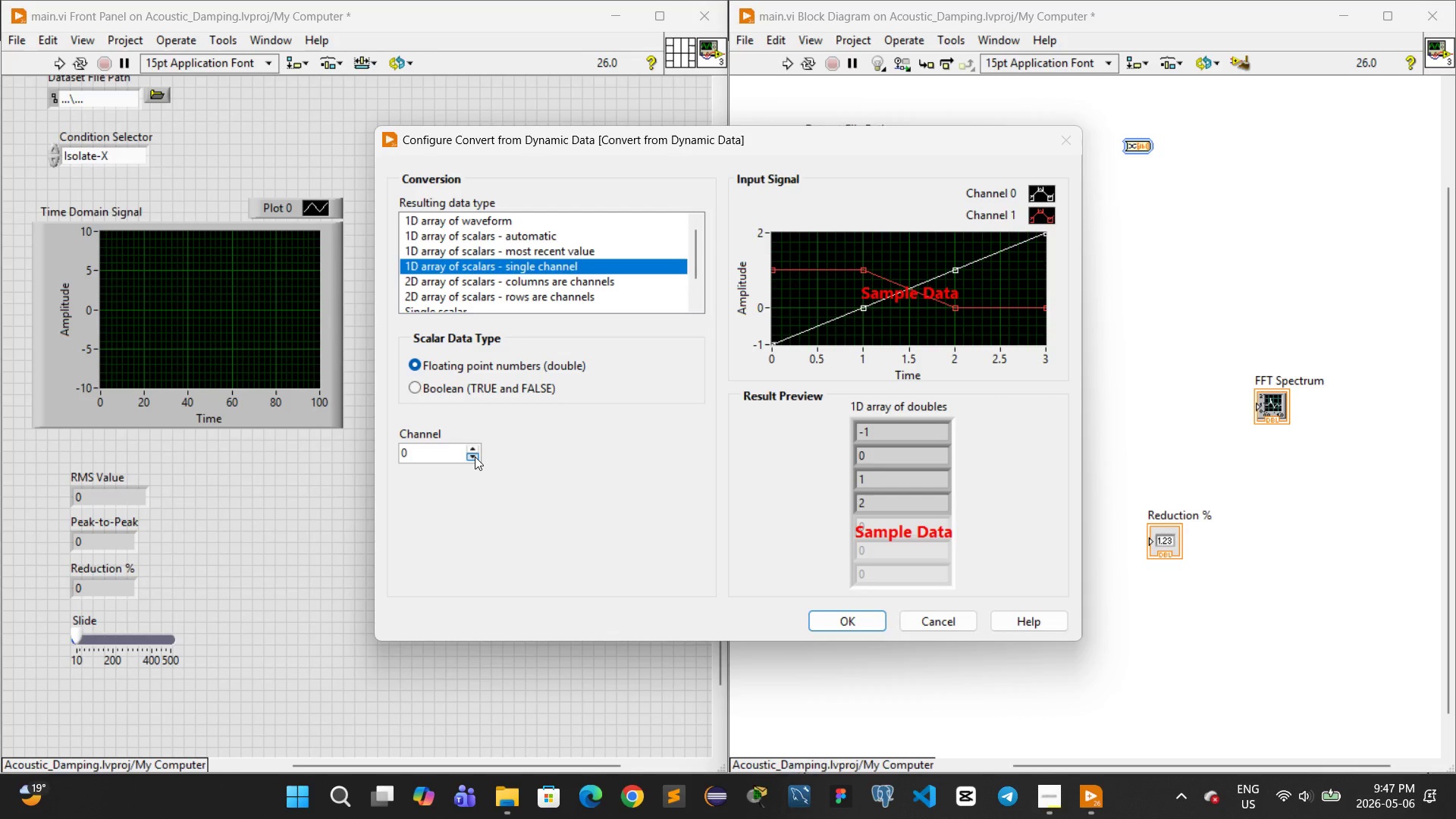 
left_click([475, 457])
 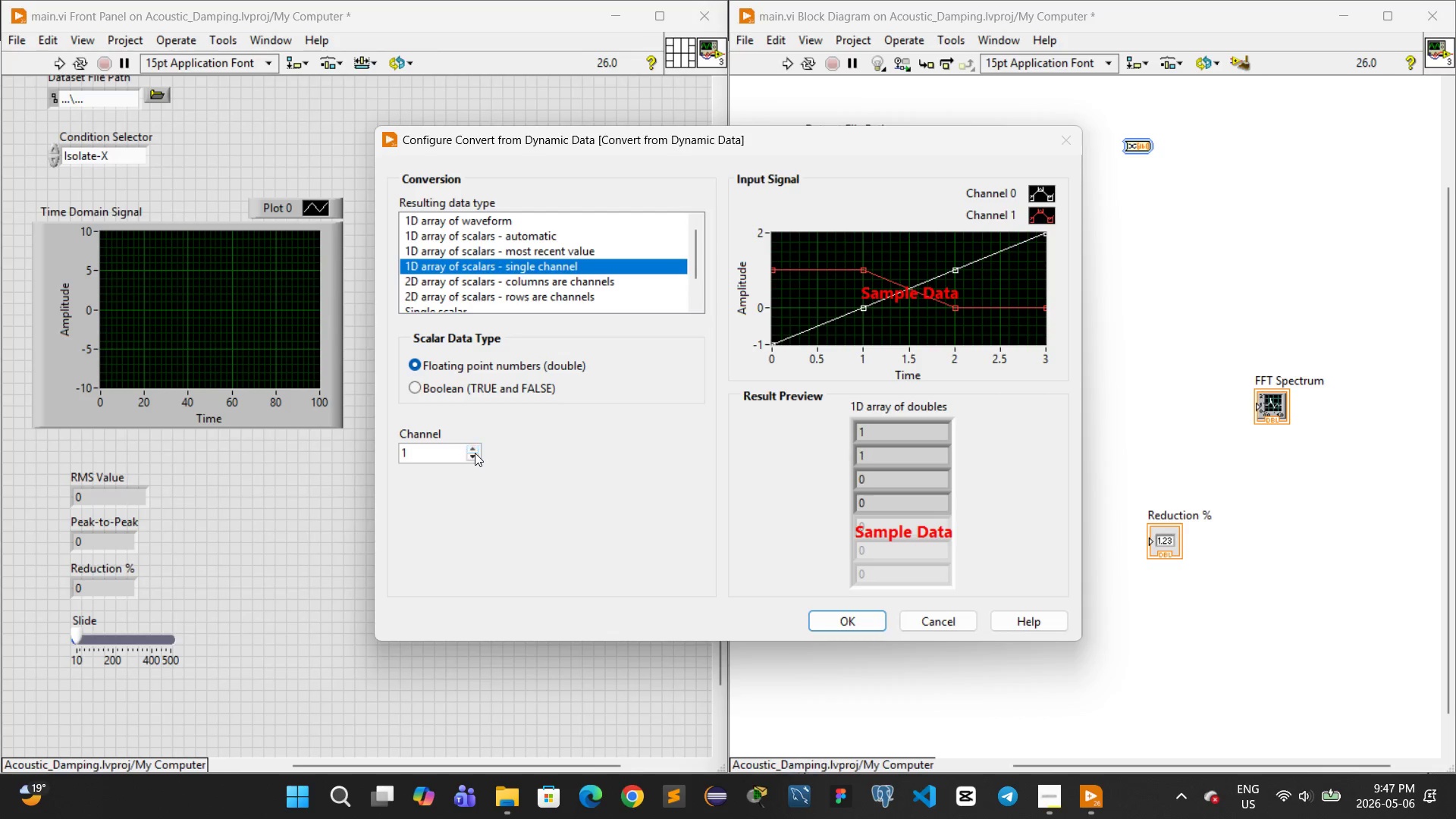 
double_click([475, 453])
 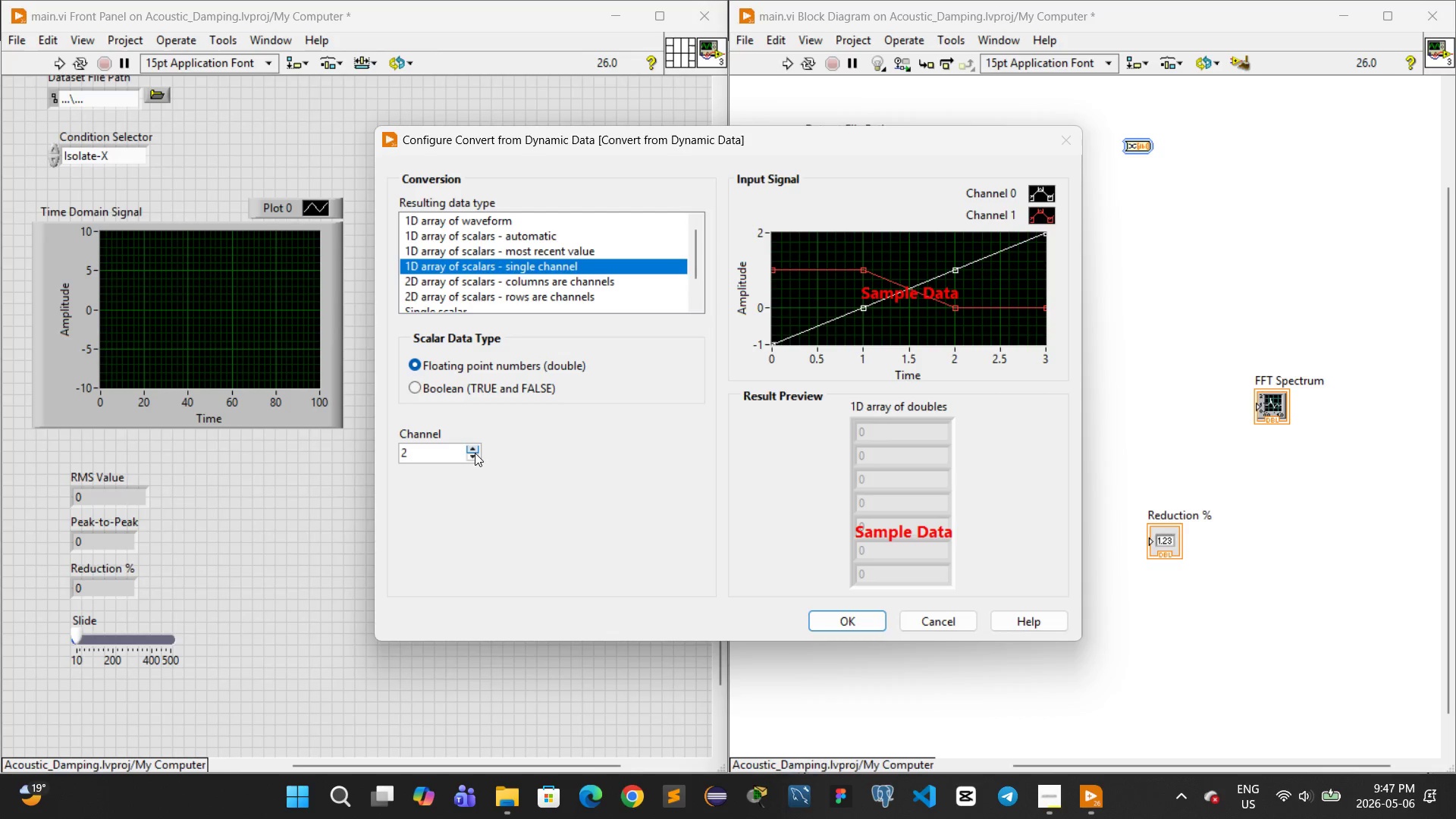 
left_click([475, 453])
 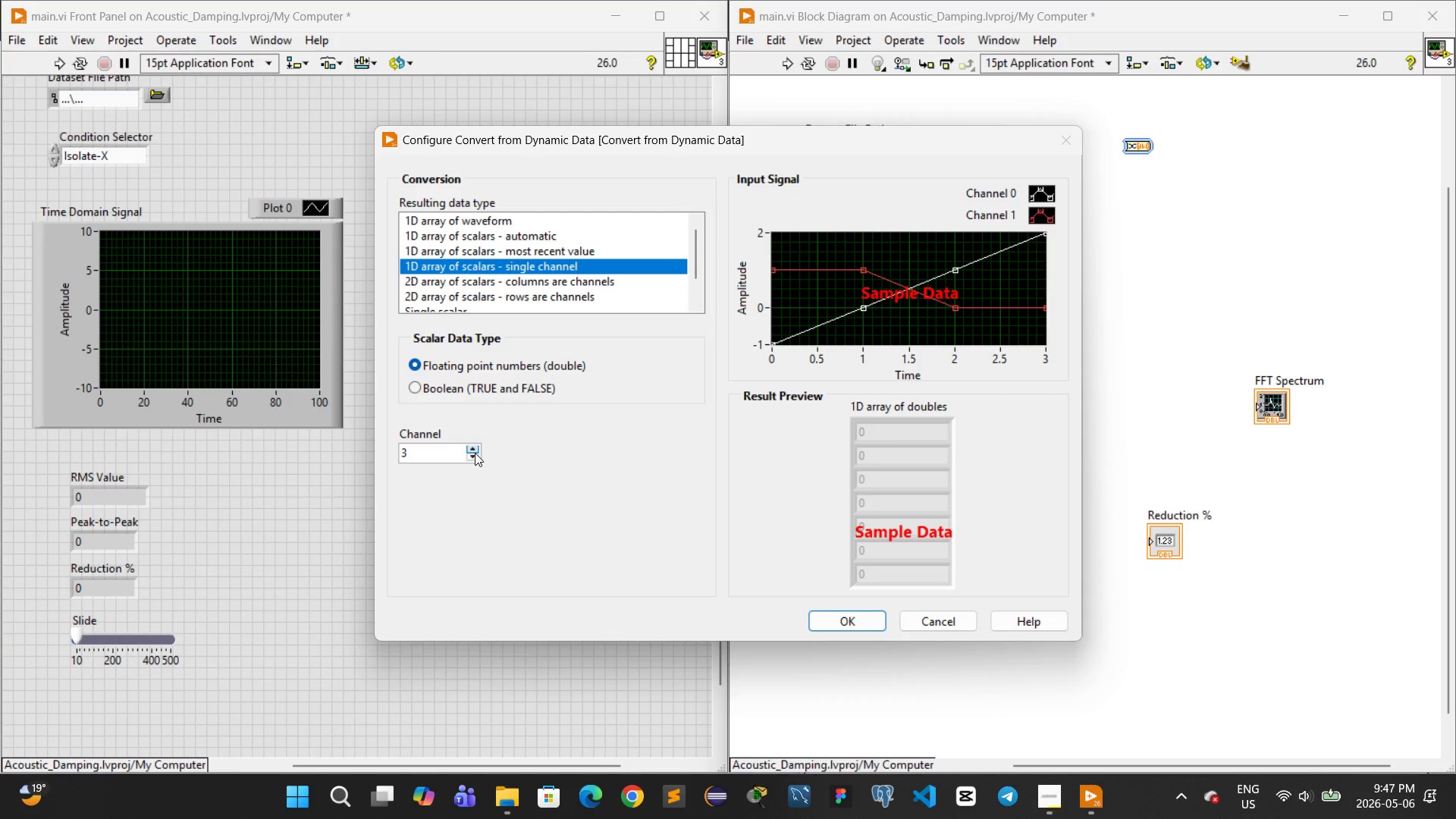 
left_click([475, 453])
 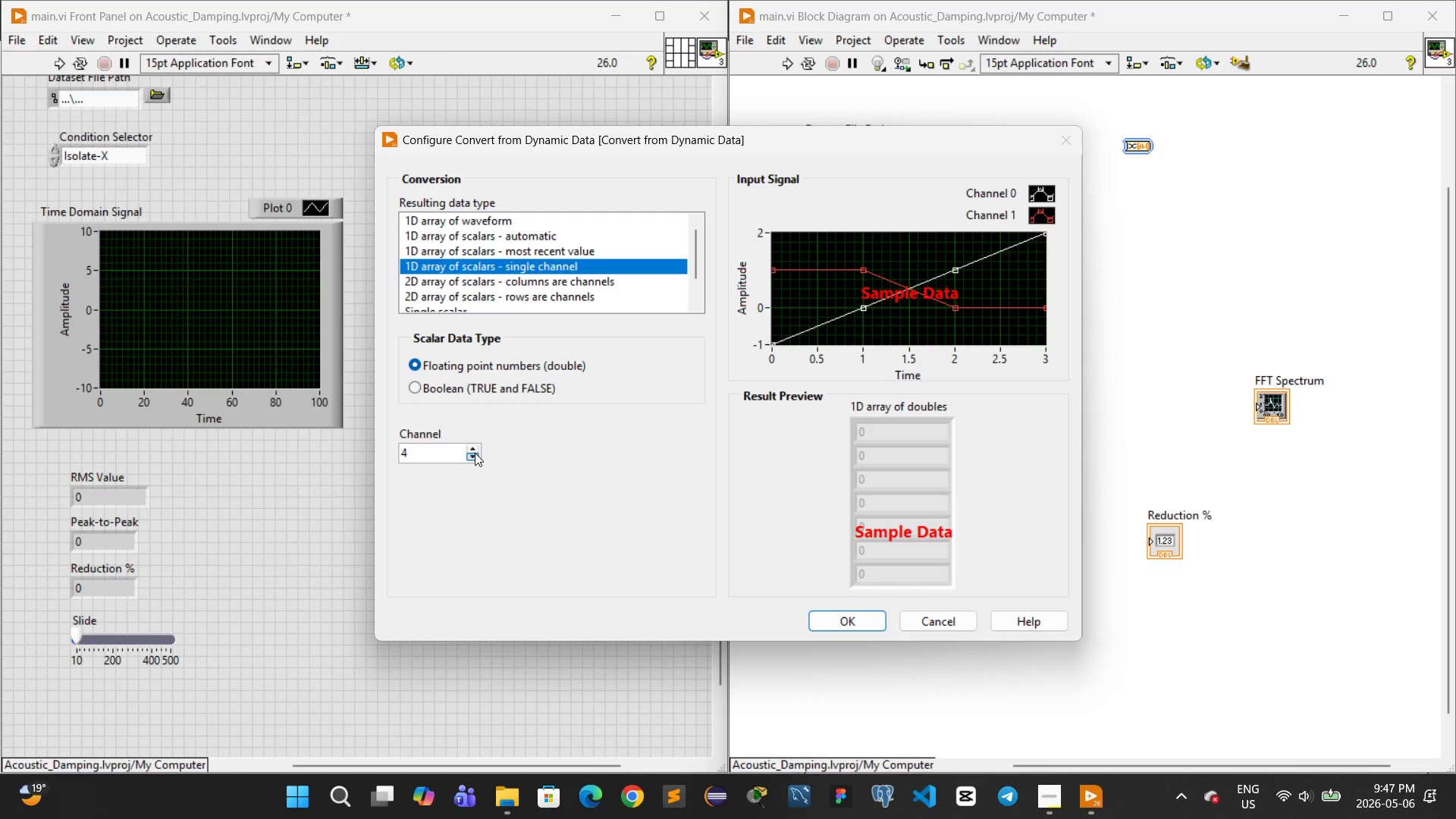 
double_click([475, 453])
 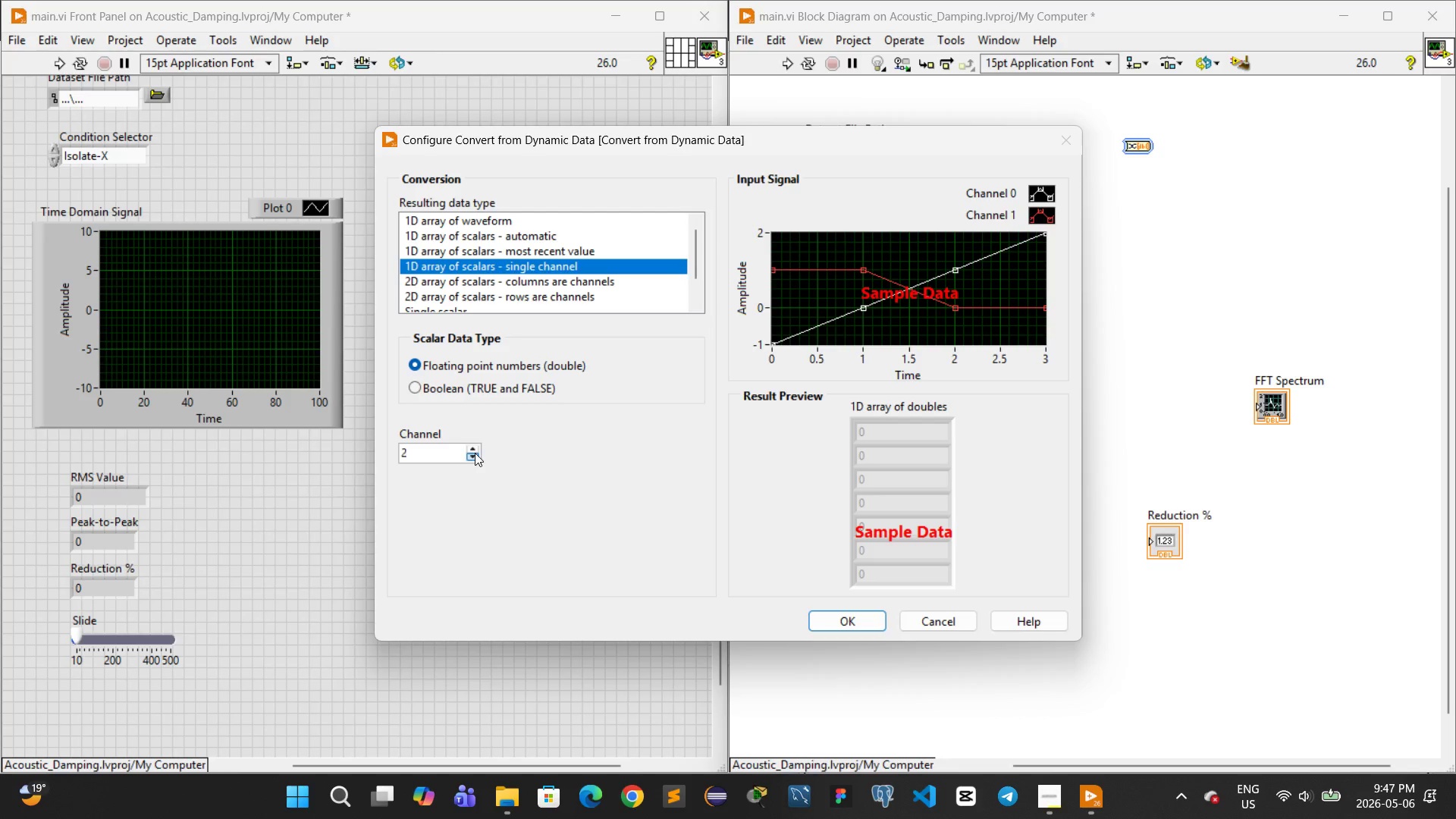 
triple_click([475, 453])
 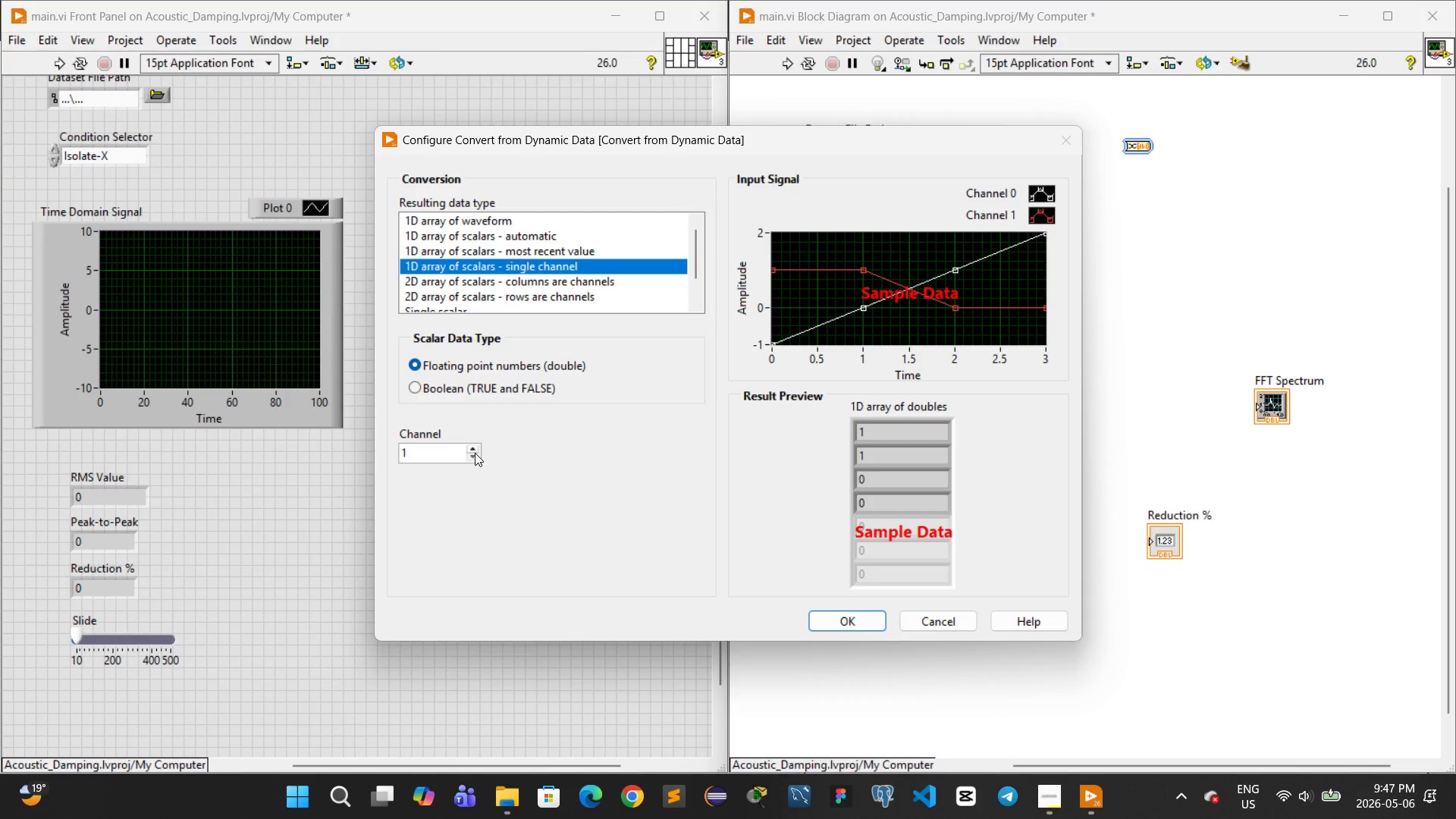 
triple_click([475, 453])
 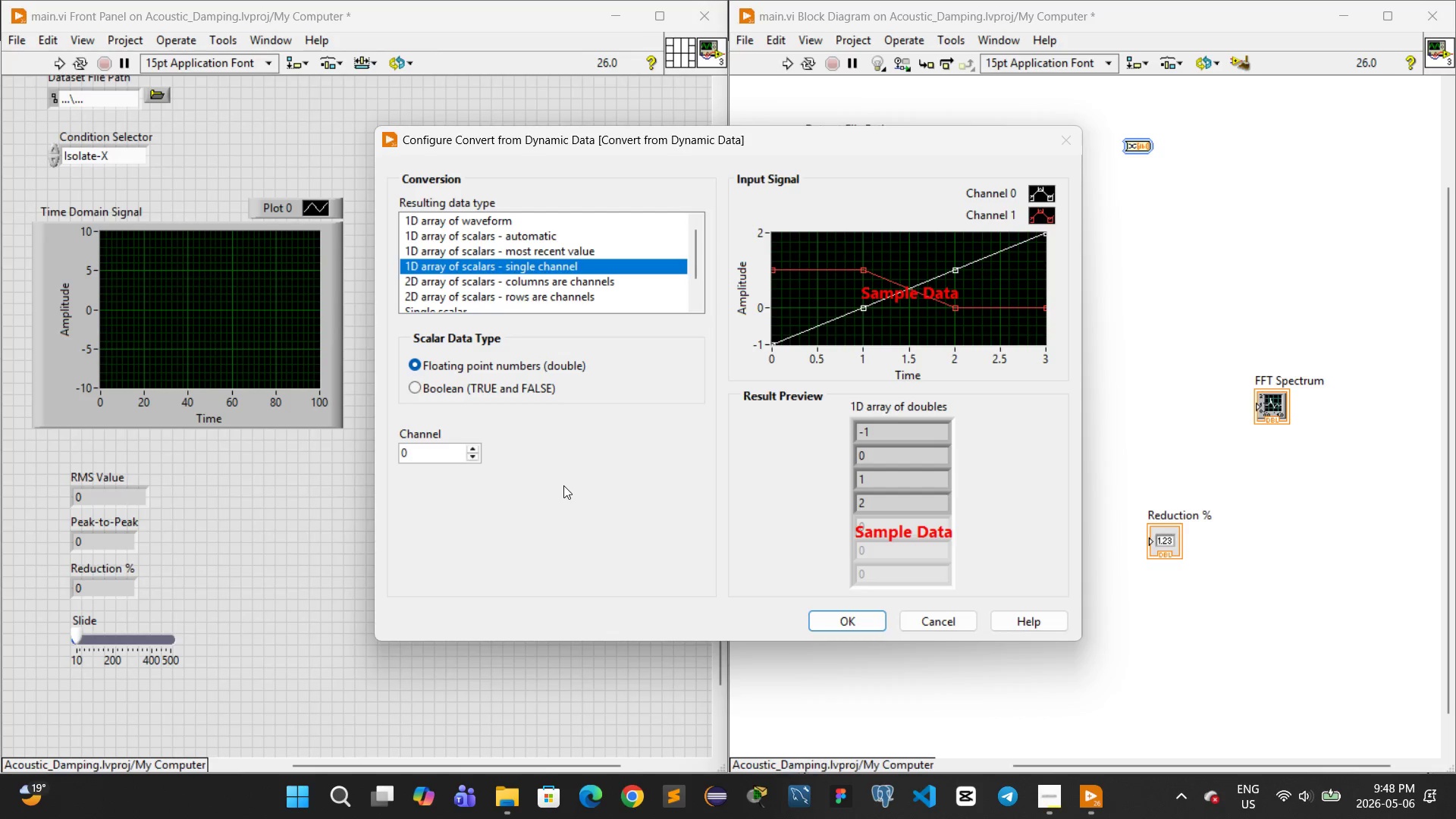 
wait(35.62)
 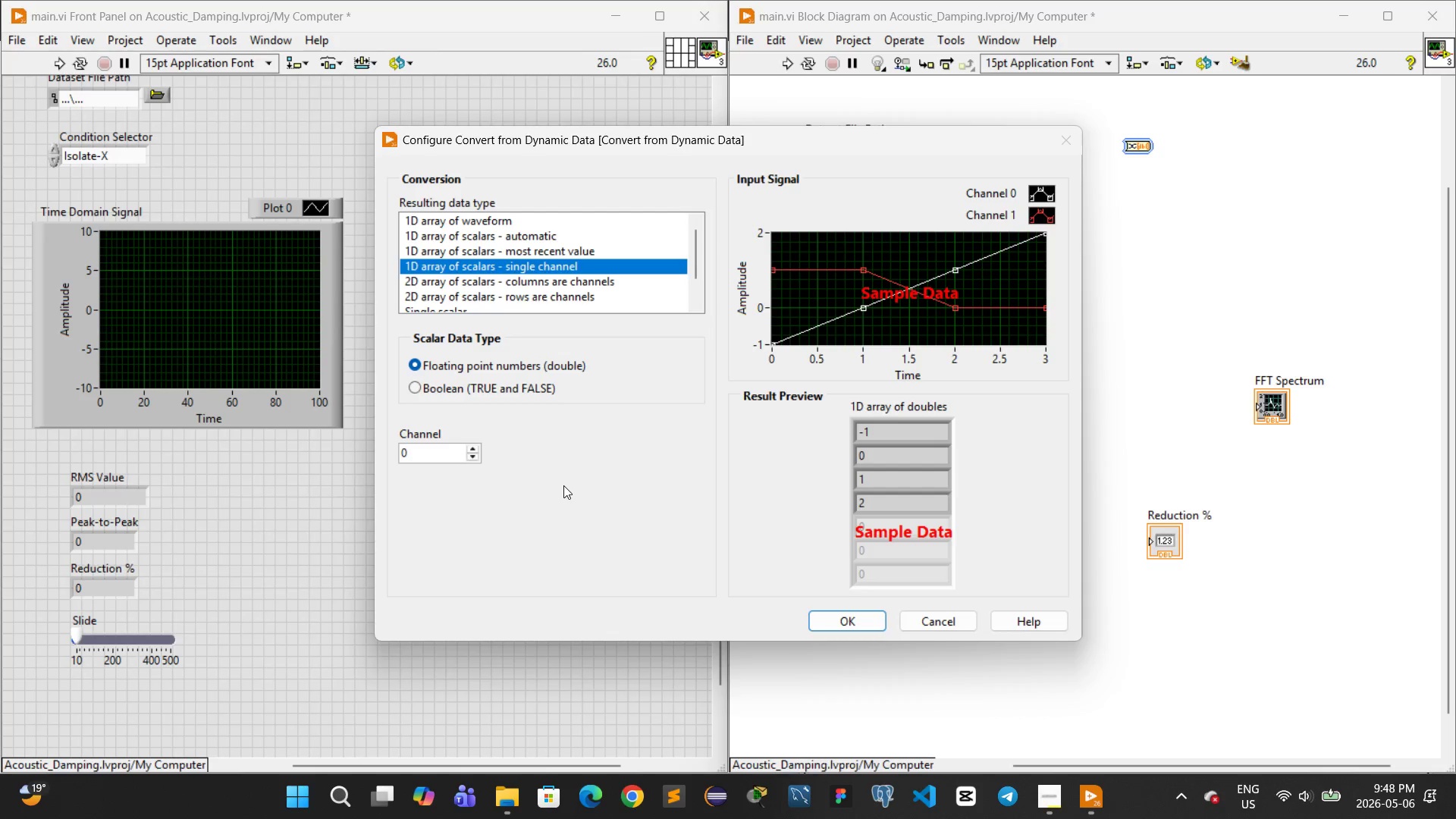 
left_click([472, 448])
 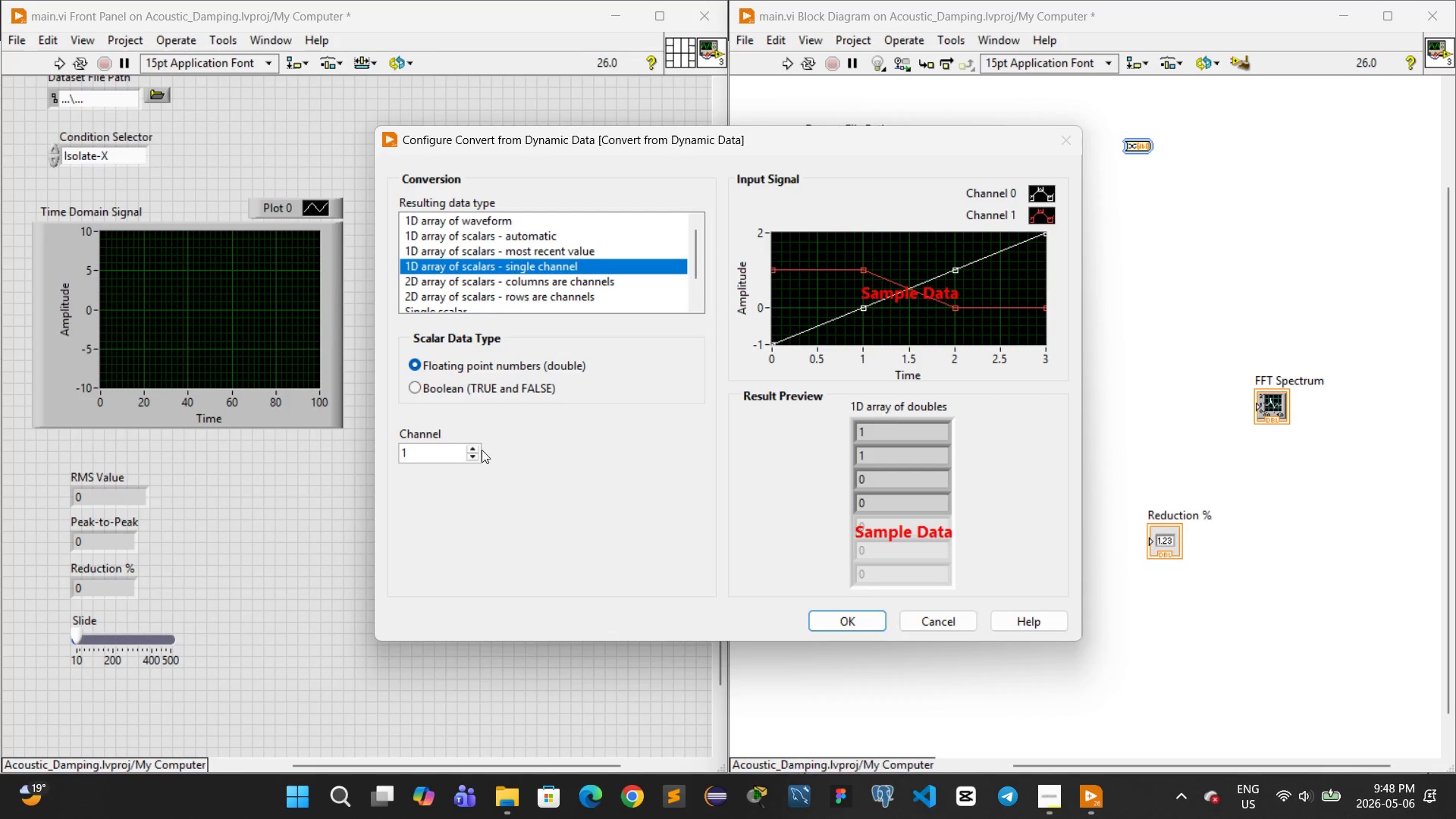 
wait(8.03)
 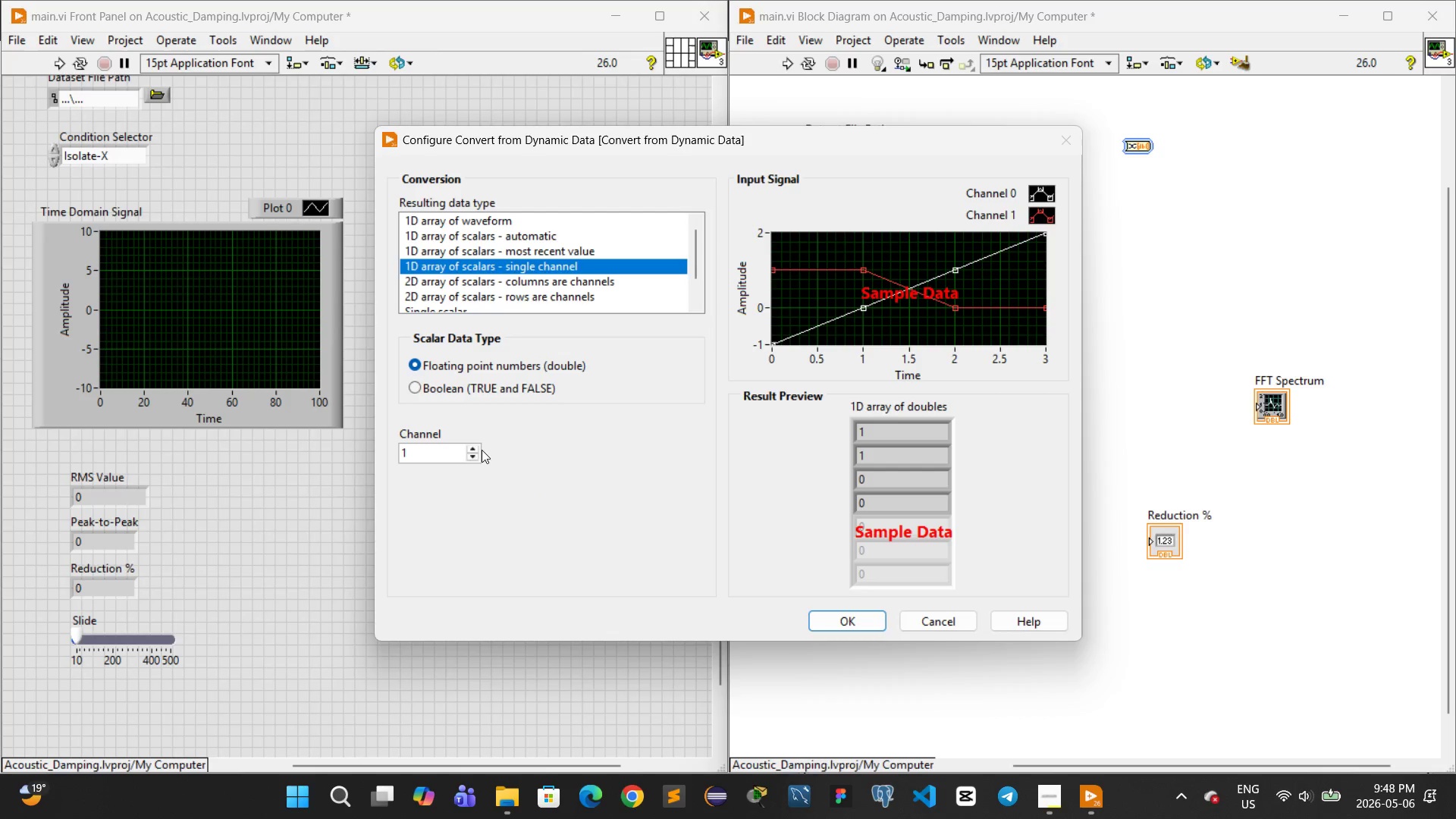 
left_click([843, 623])
 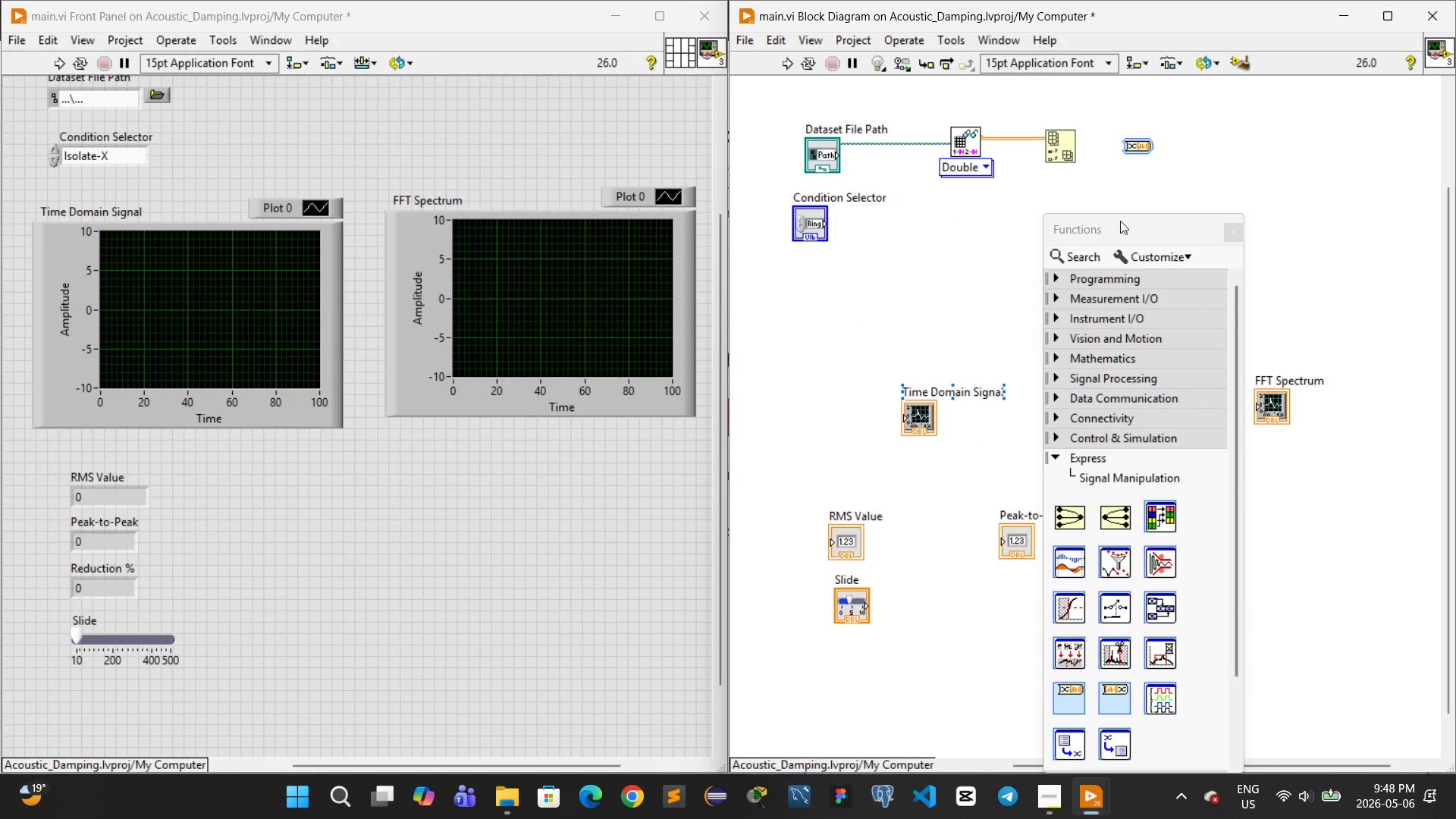 
left_click([1125, 193])
 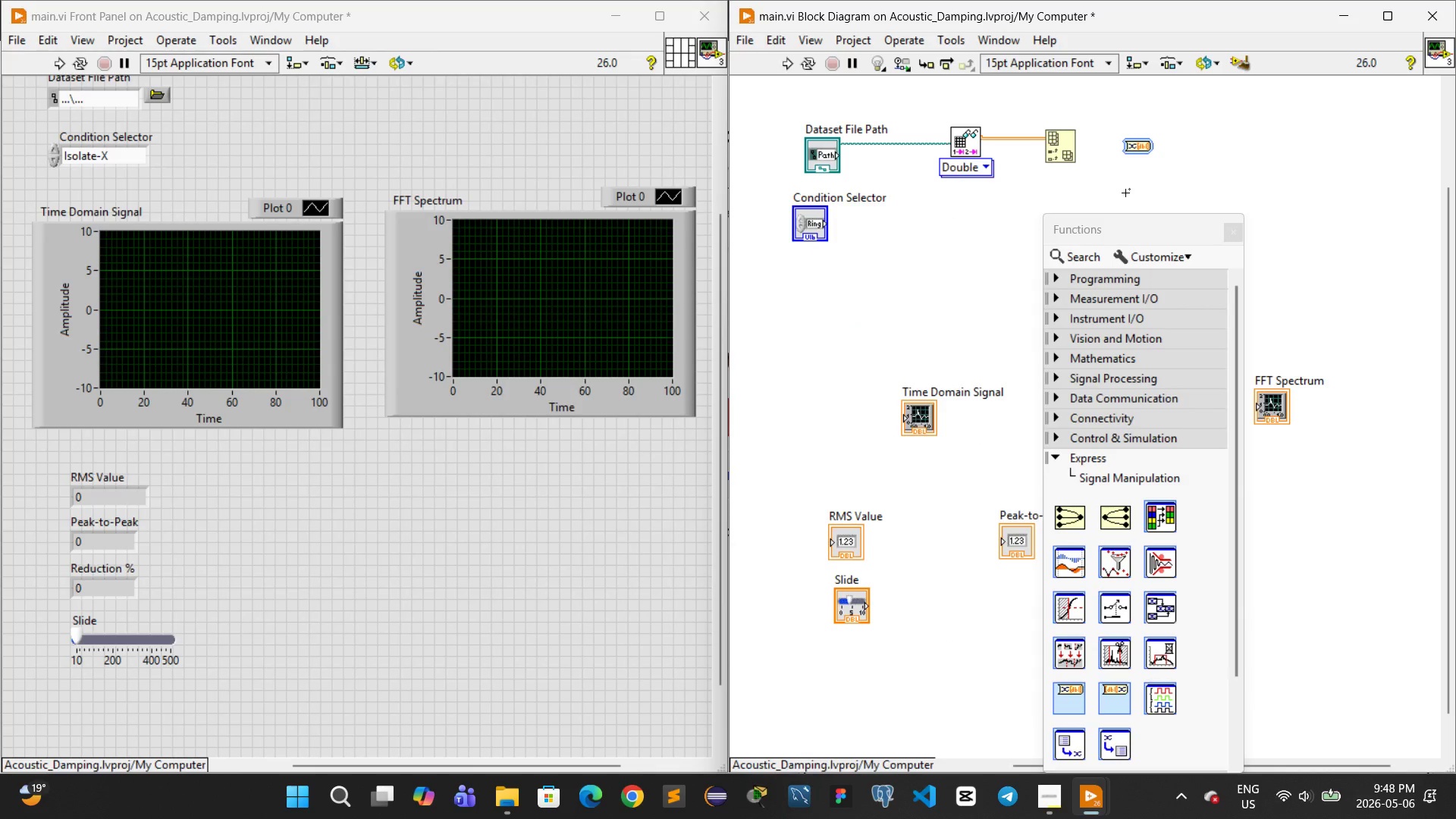 
wait(7.89)
 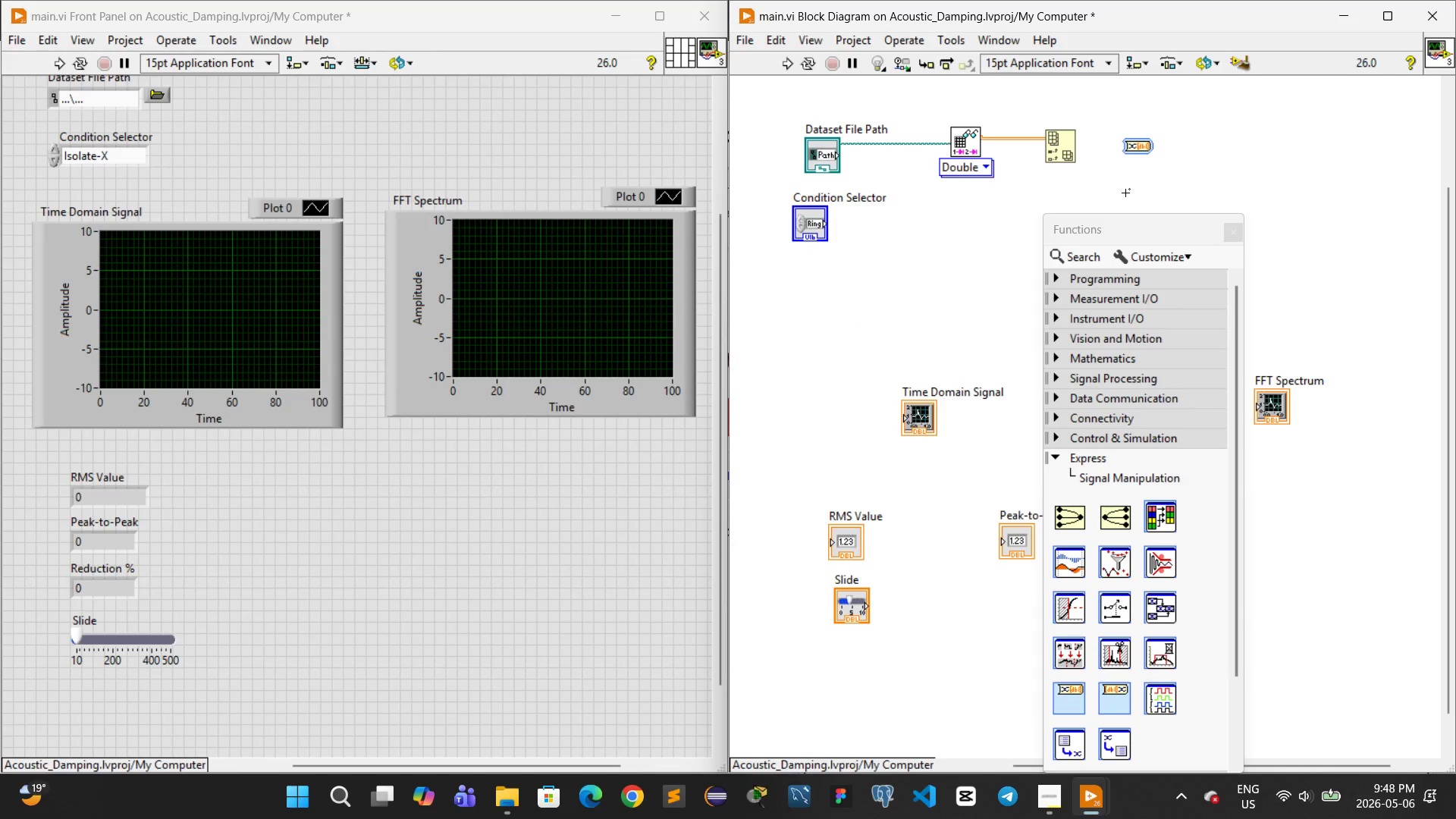 
left_click([933, 224])
 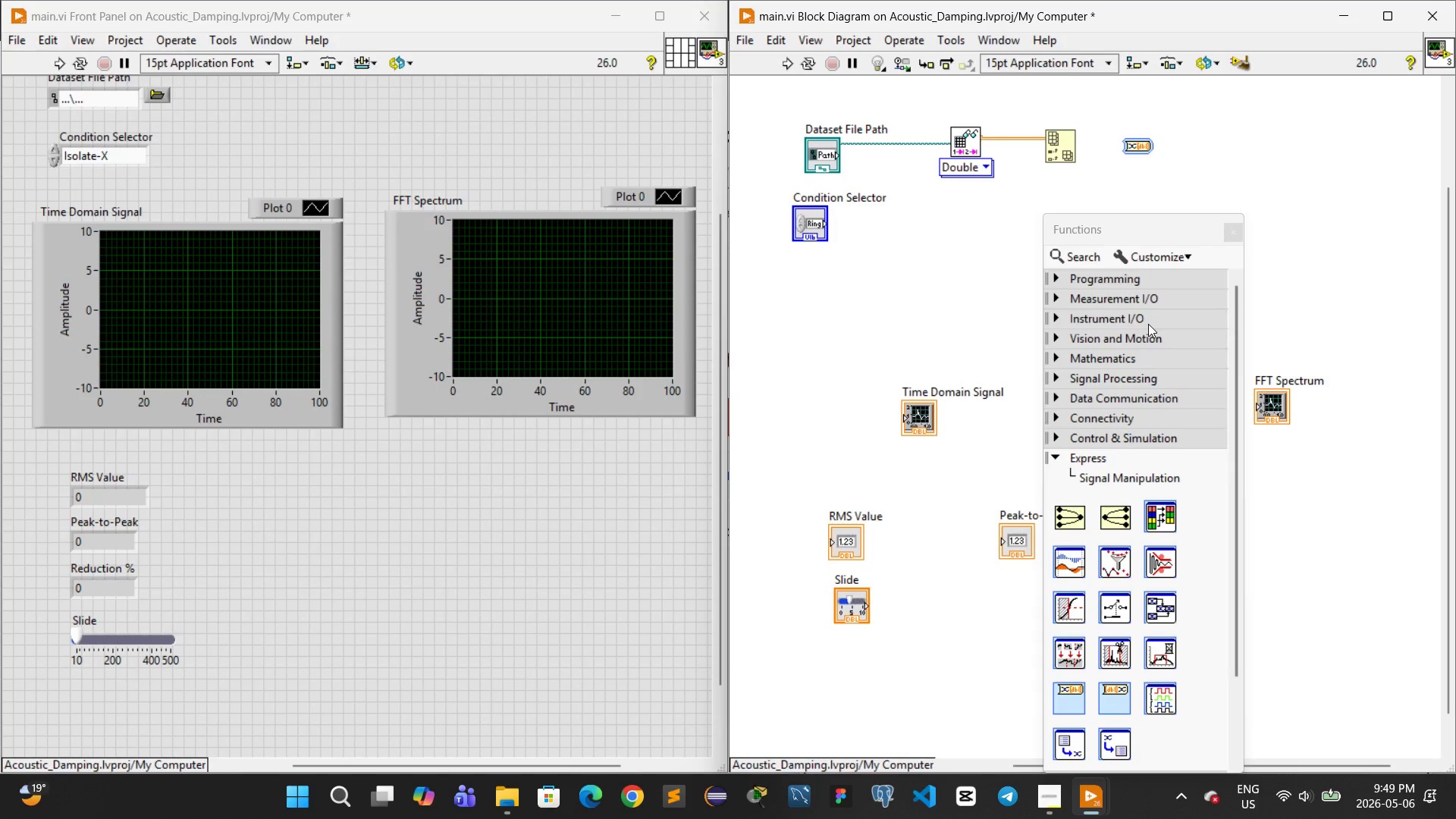 
wait(29.78)
 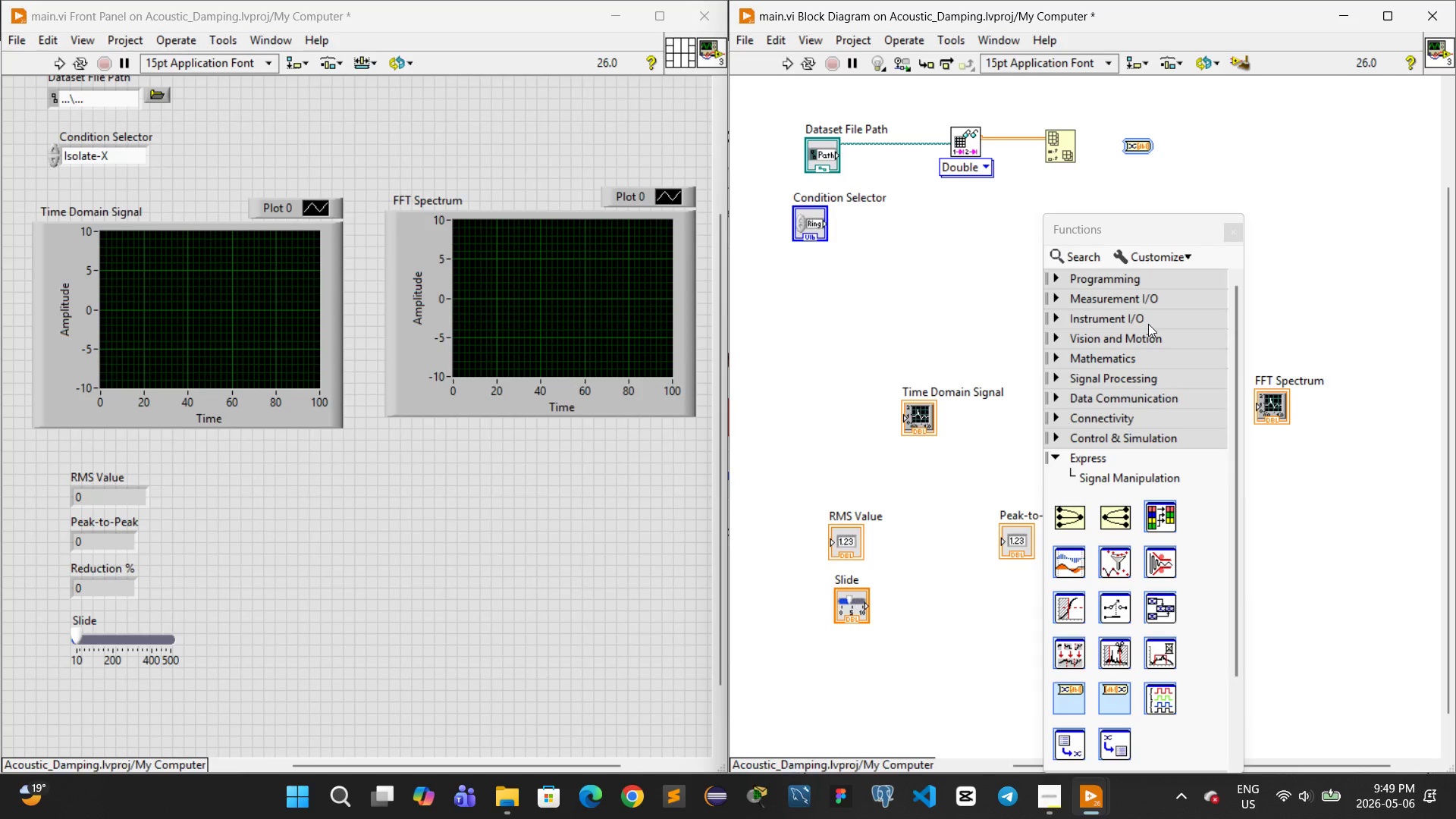 
left_click_drag(start_coordinate=[1078, 149], to_coordinate=[1124, 140])
 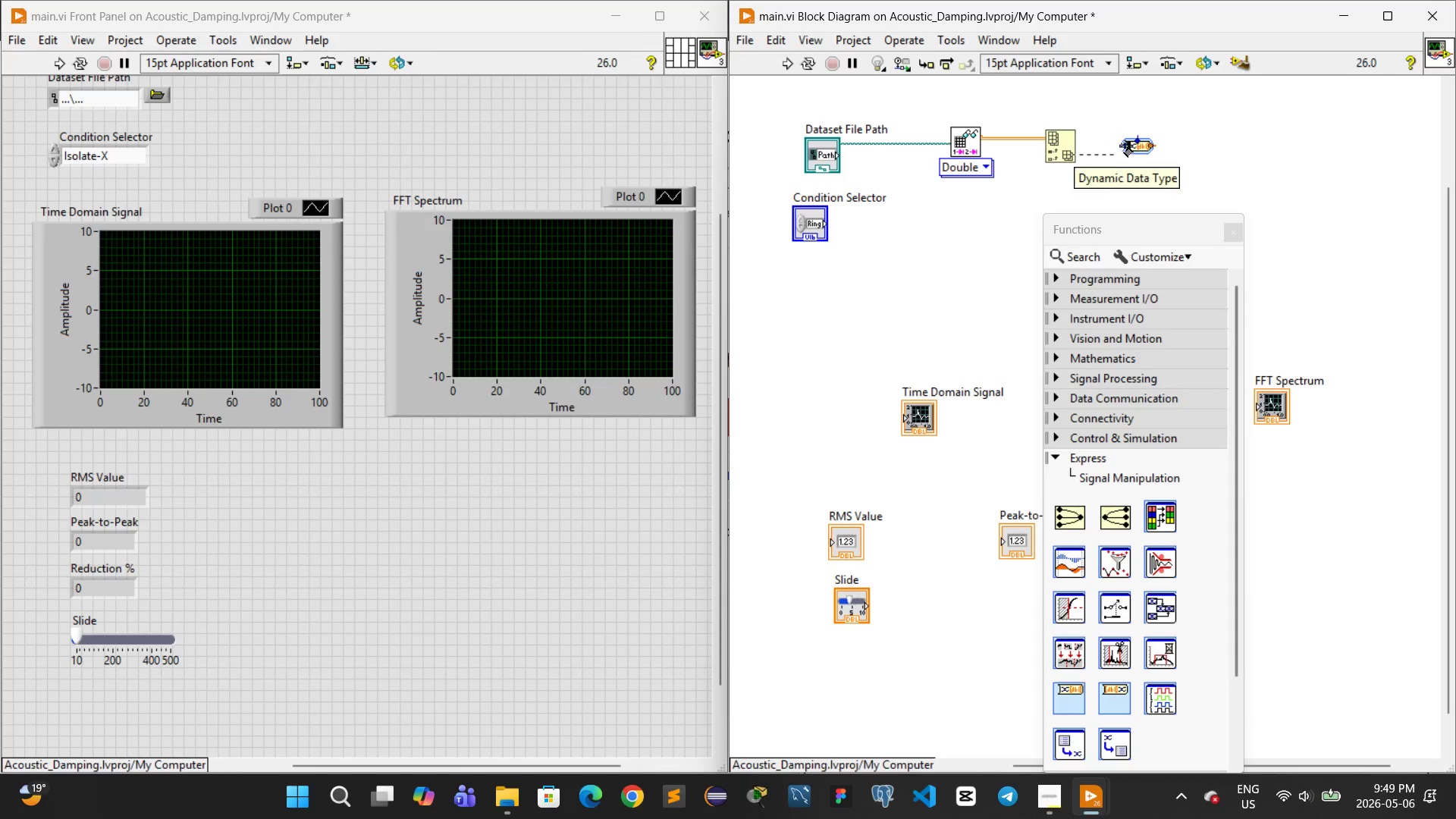 
left_click([1125, 145])
 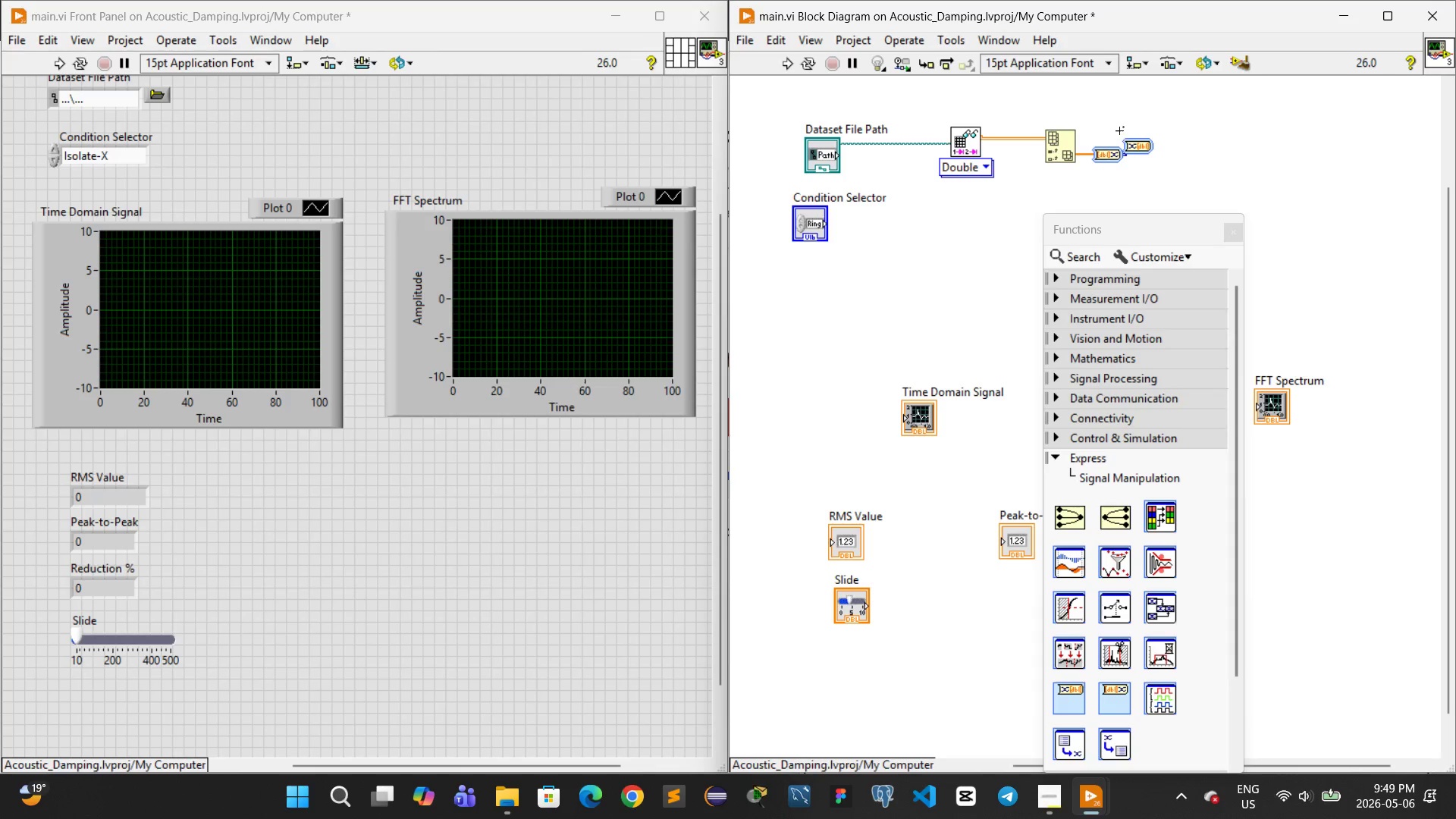 
left_click_drag(start_coordinate=[1115, 128], to_coordinate=[1156, 168])
 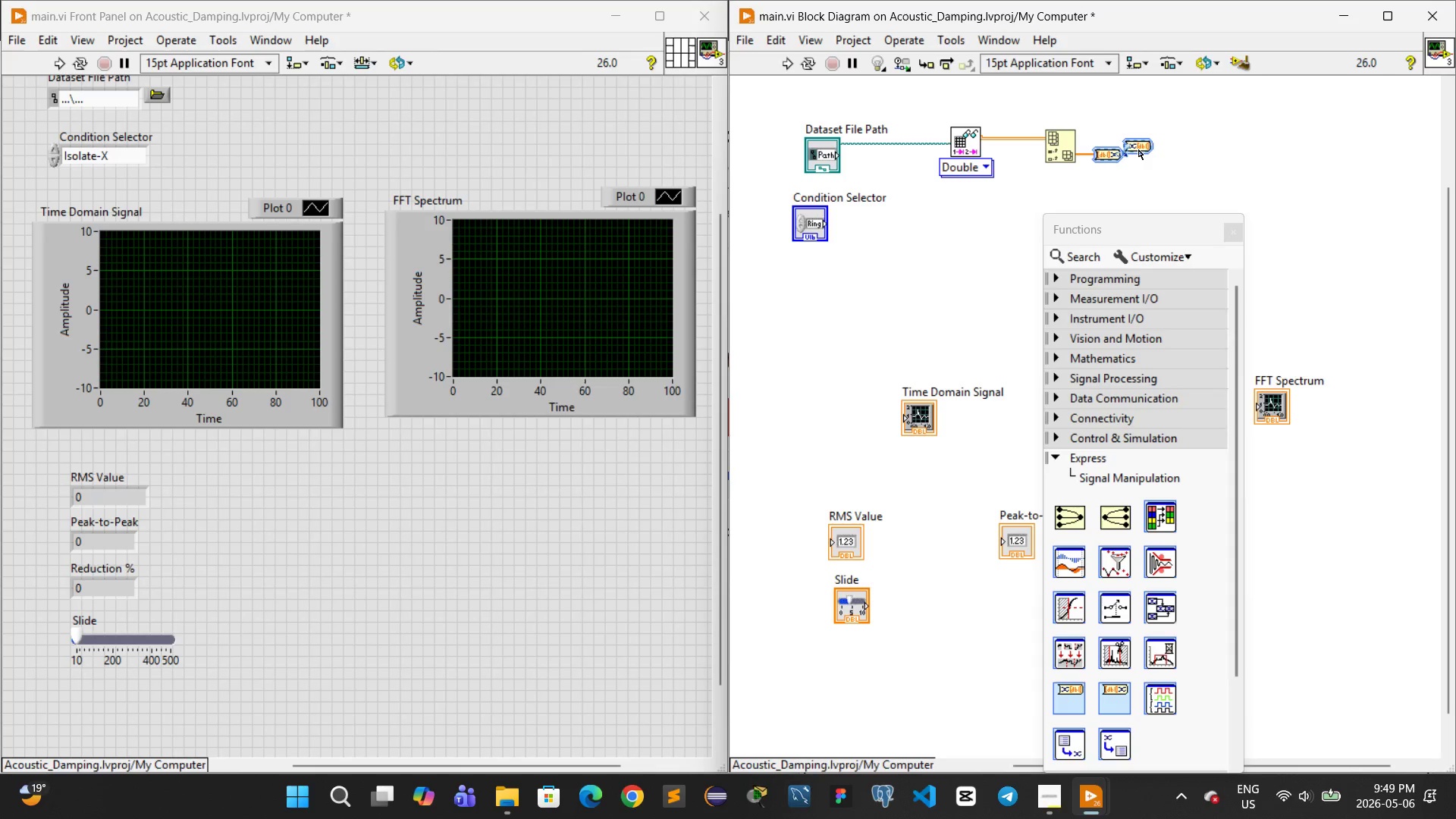 
left_click_drag(start_coordinate=[1138, 149], to_coordinate=[1169, 141])
 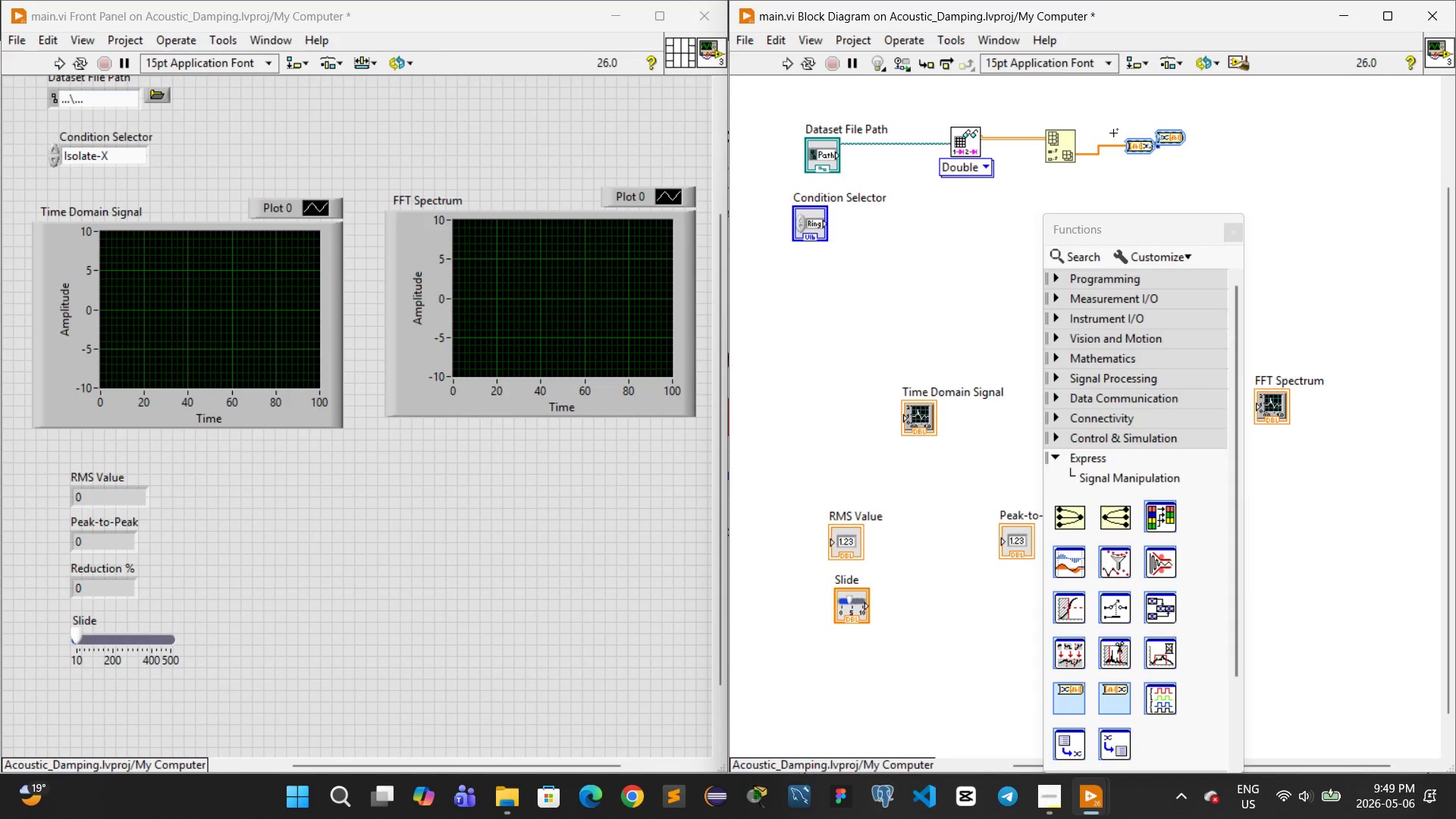 
left_click_drag(start_coordinate=[1113, 132], to_coordinate=[1144, 161])
 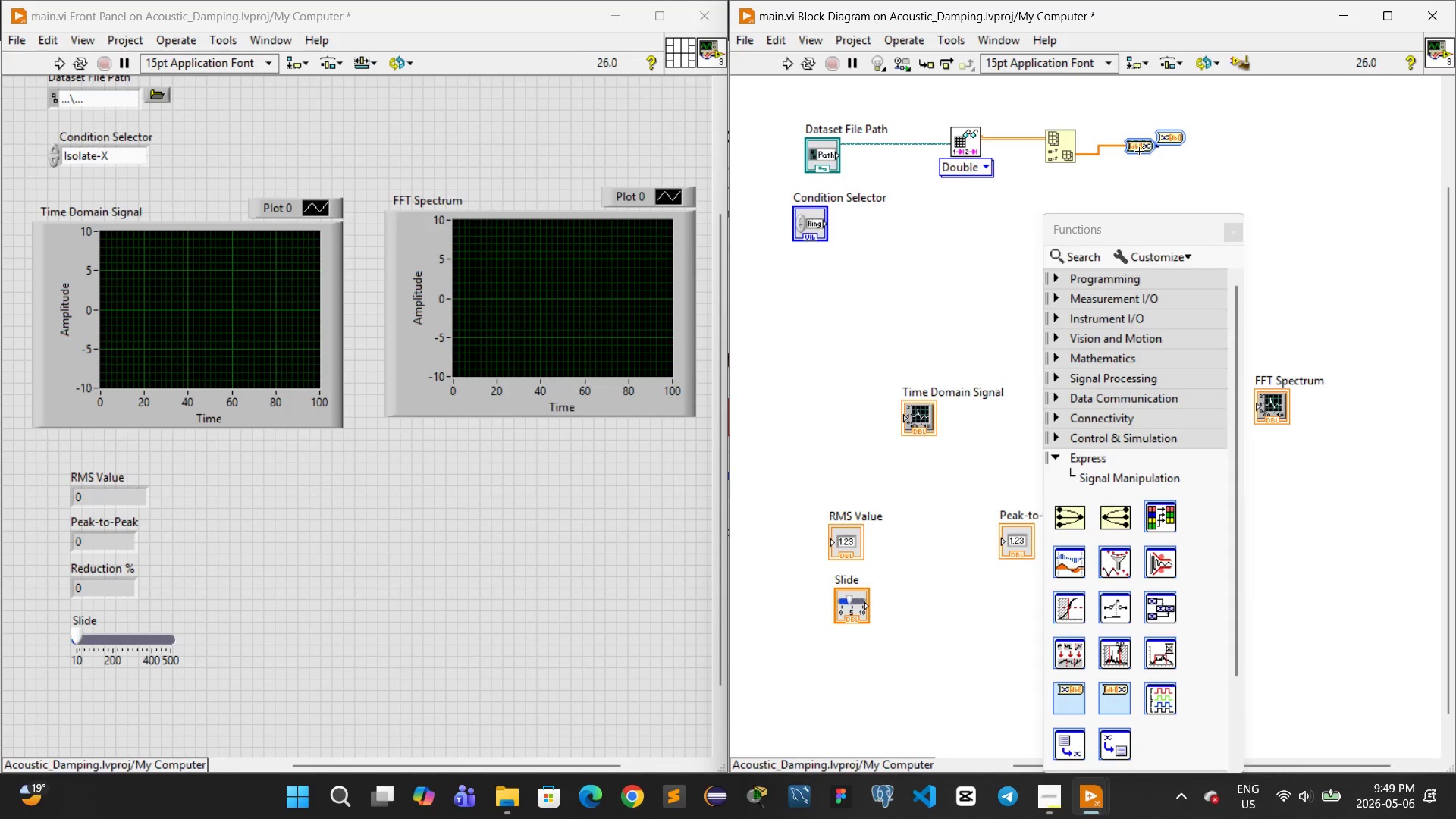 
left_click_drag(start_coordinate=[1140, 150], to_coordinate=[1128, 149])
 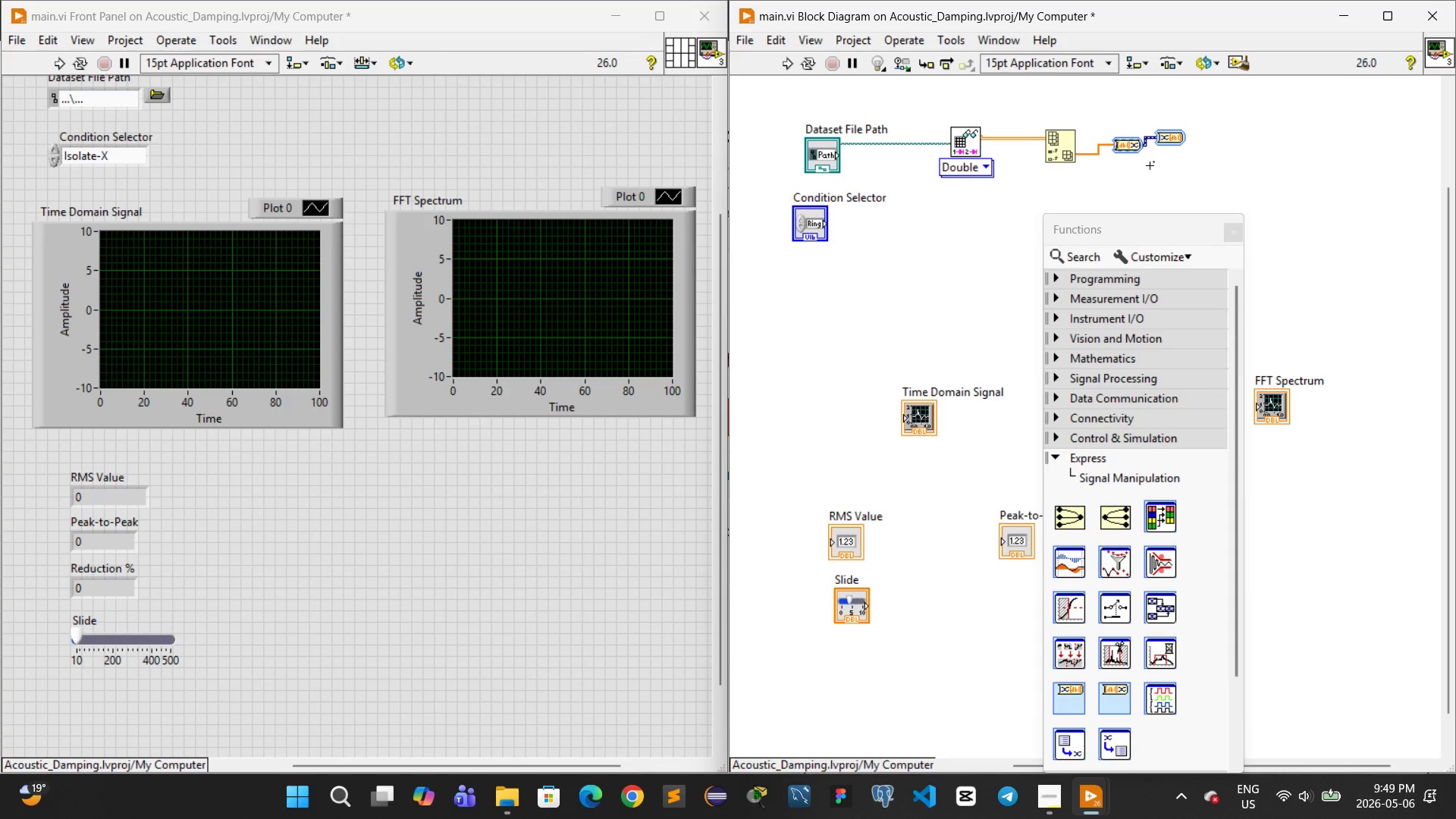 
left_click([1090, 174])
 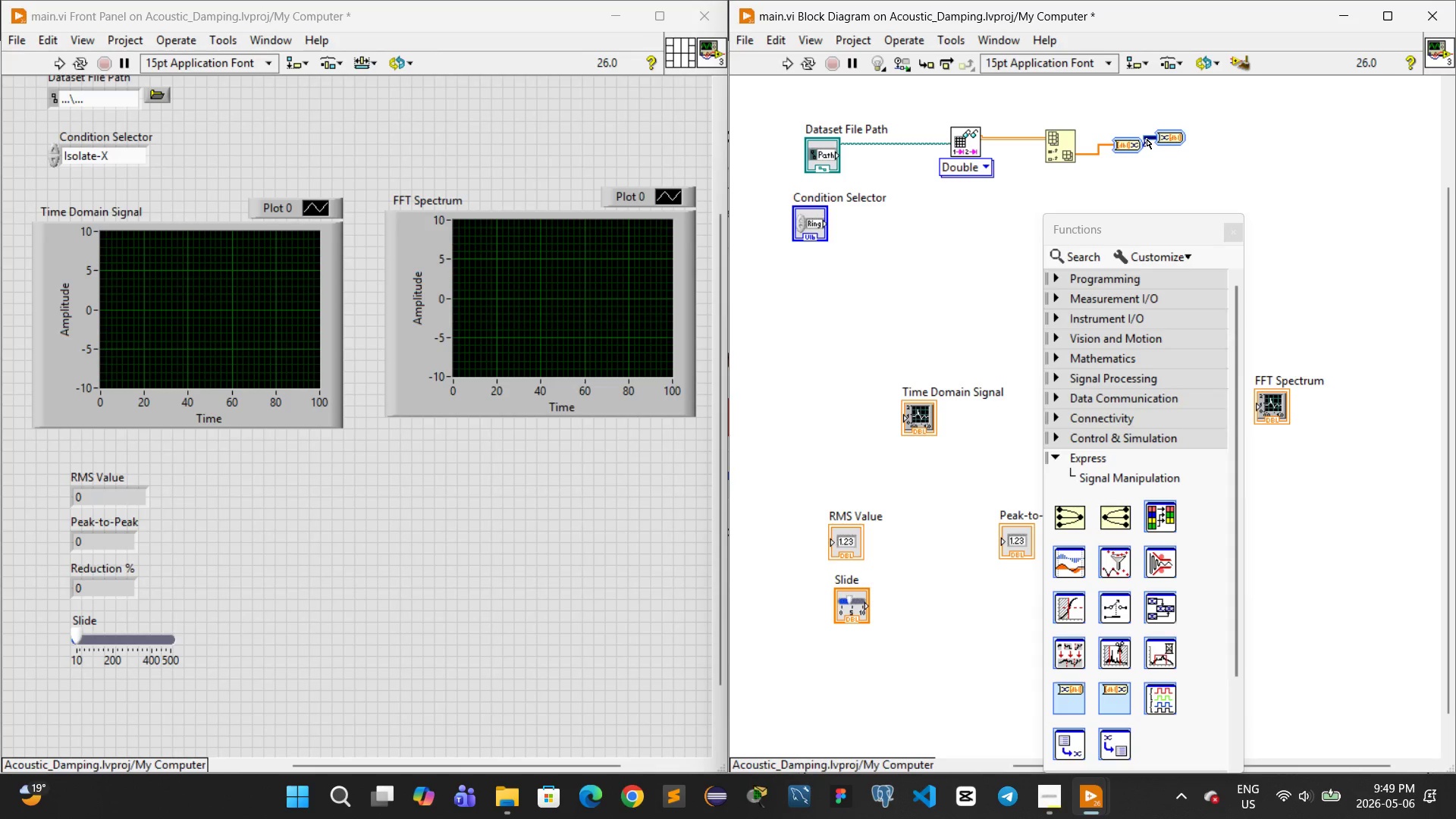 
left_click([1147, 139])
 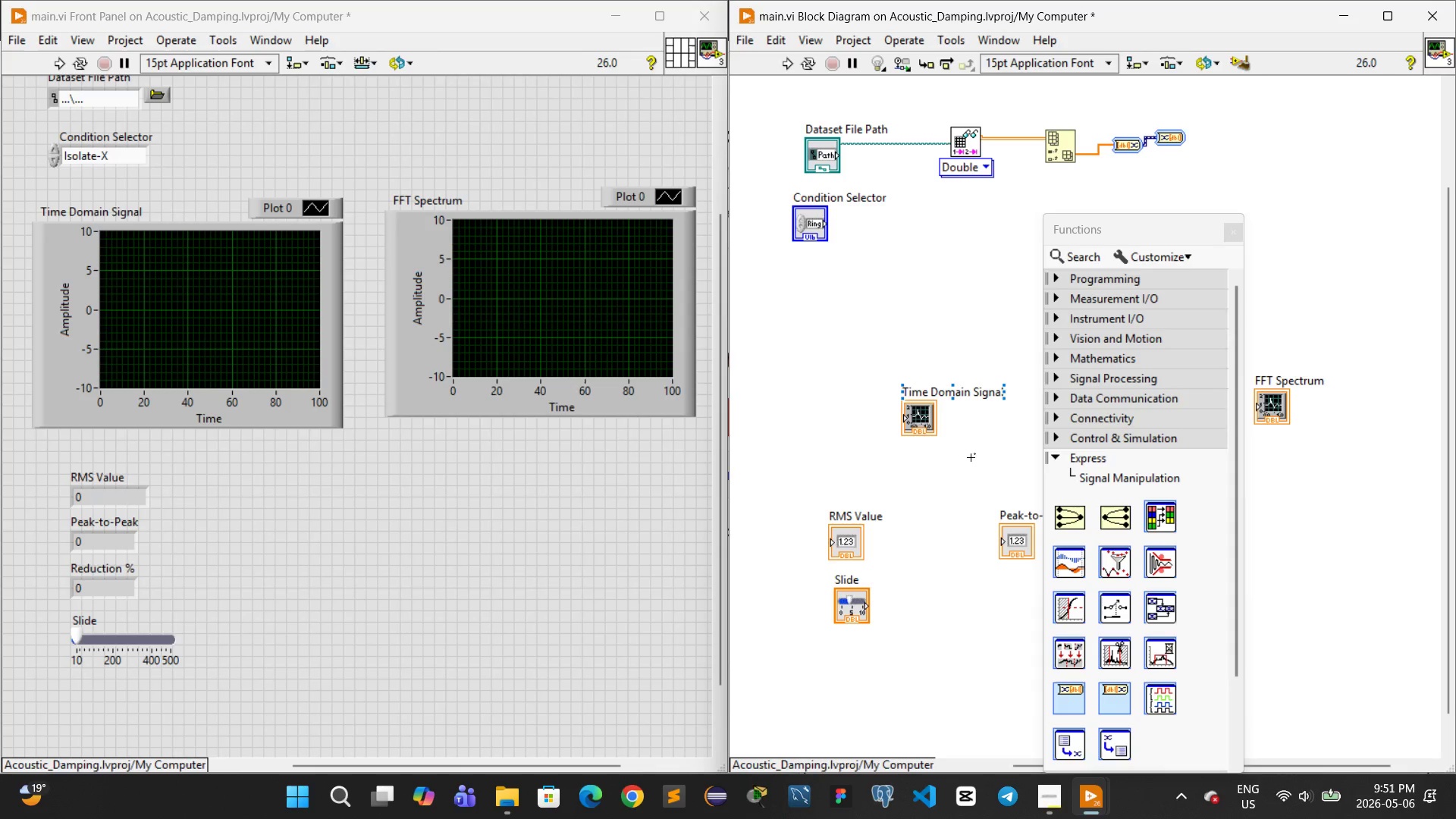 
wait(114.17)
 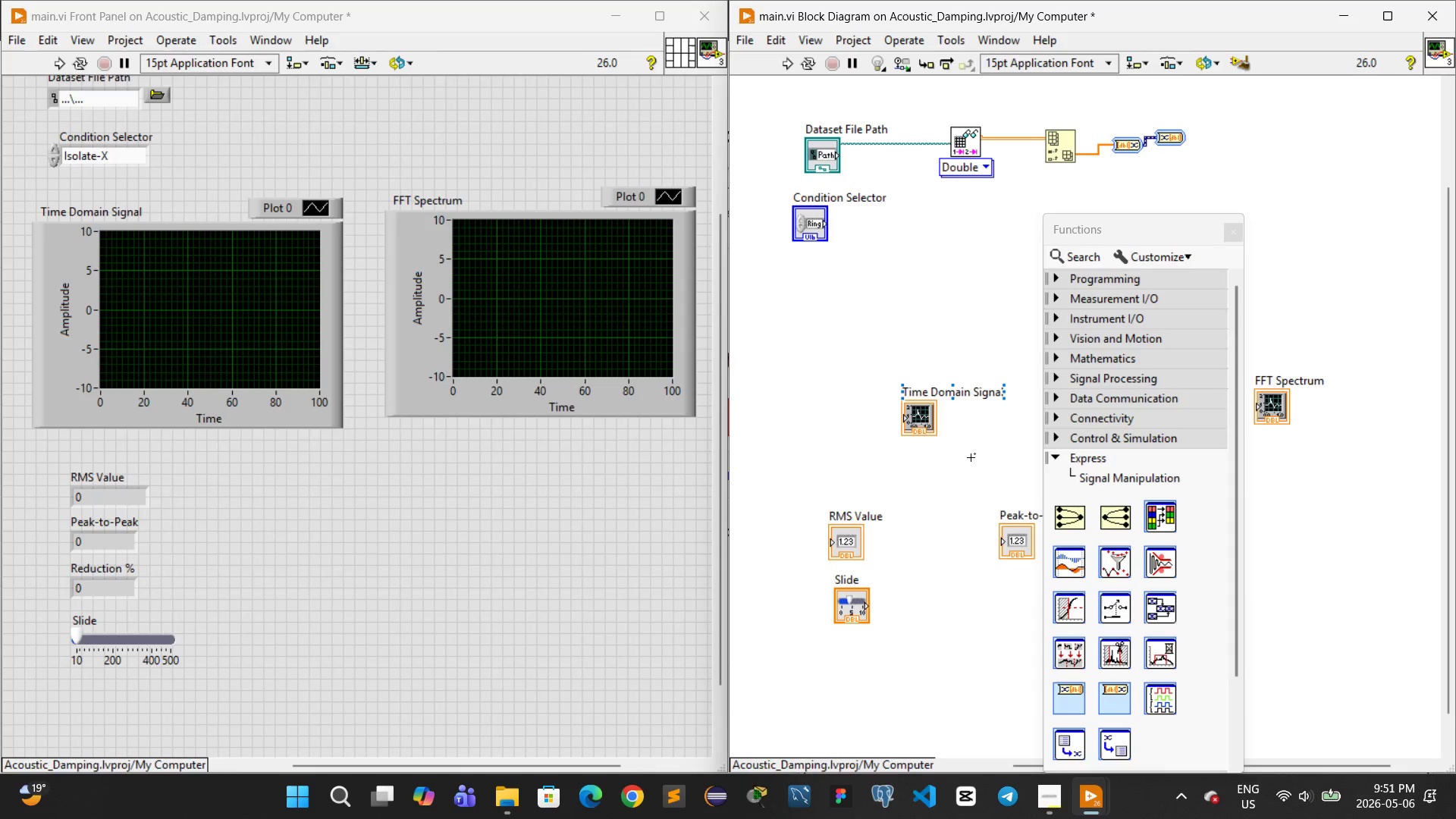 
left_click([967, 279])
 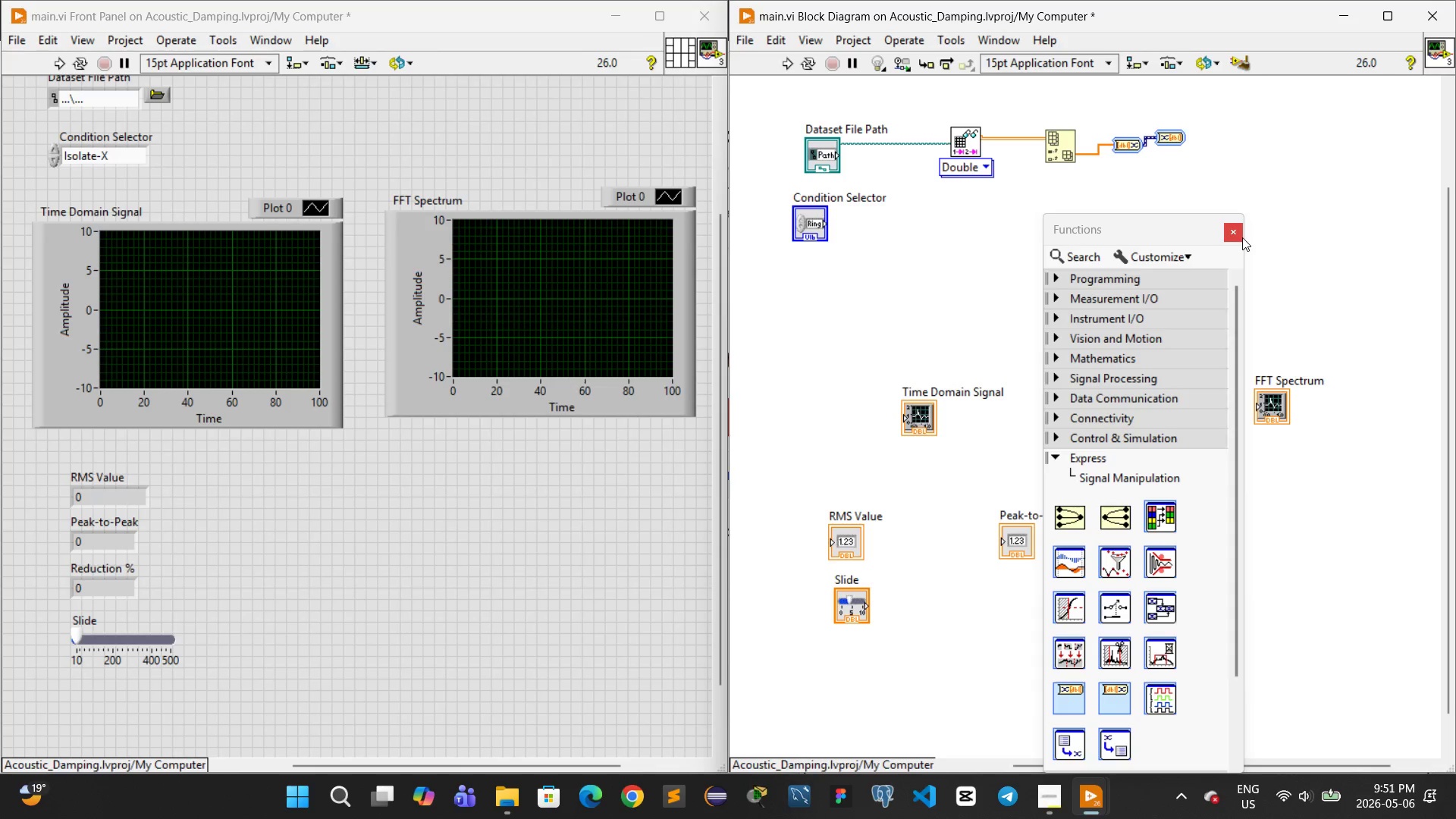 
left_click([1242, 237])
 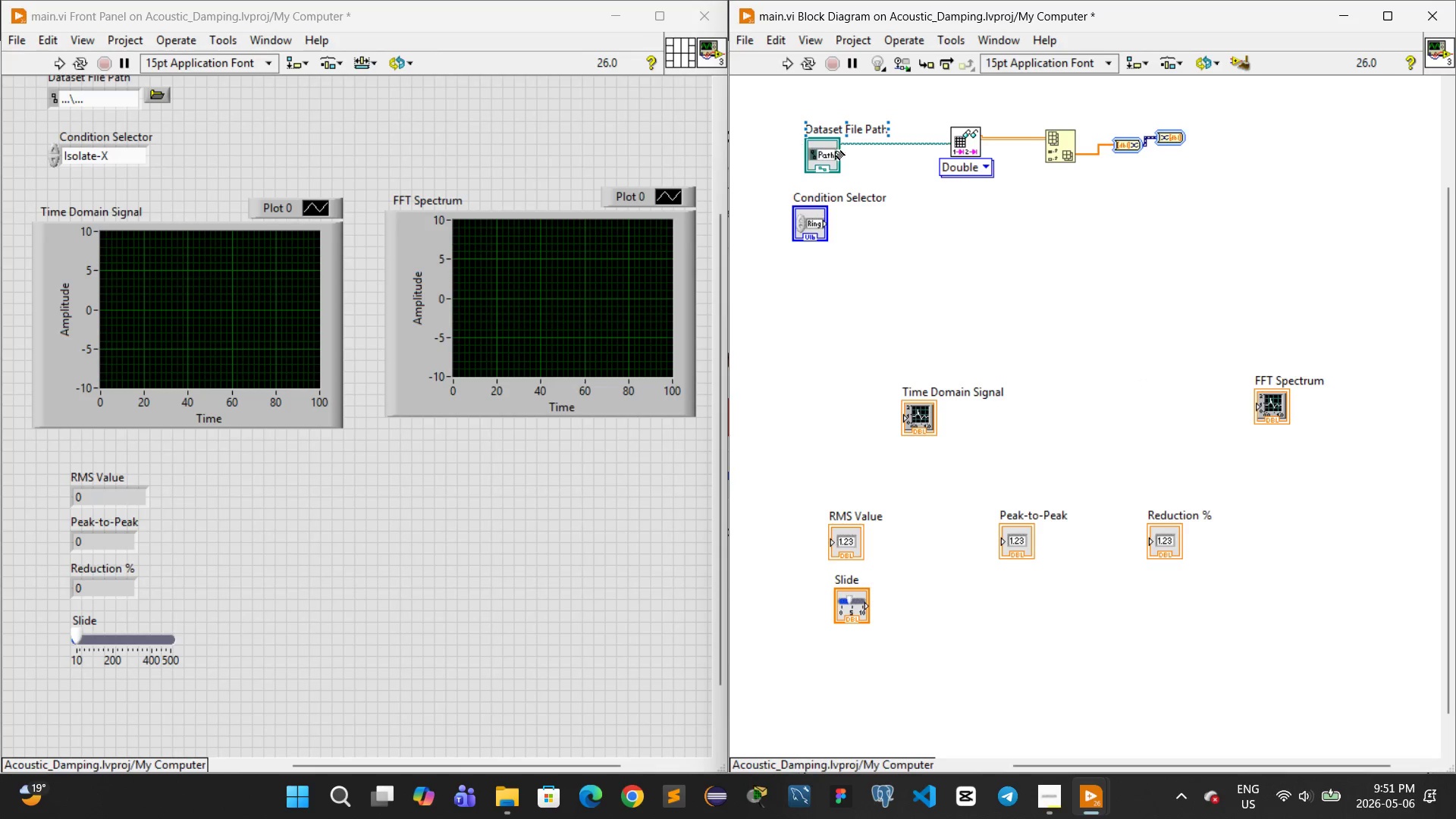 
wait(11.44)
 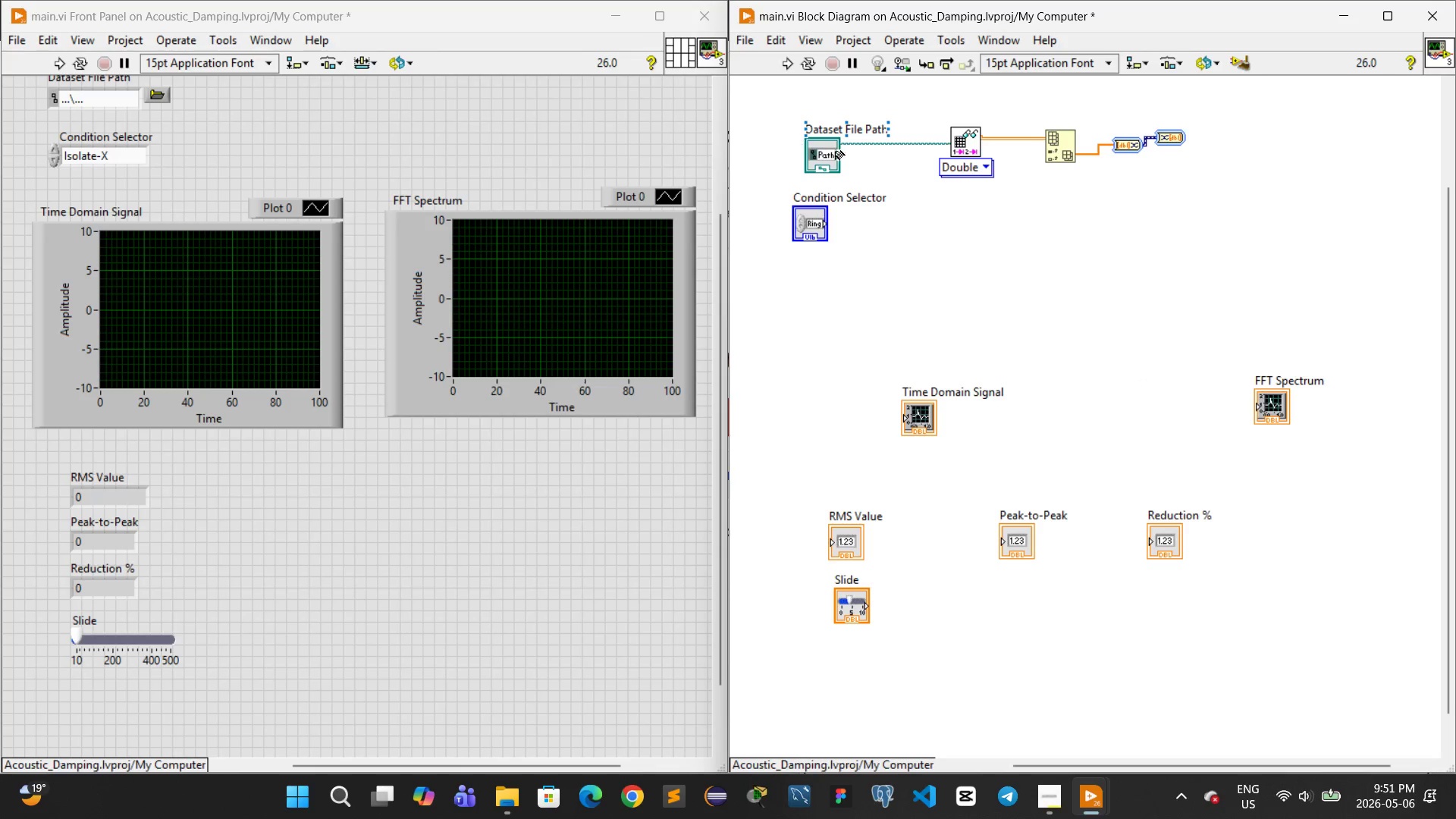 
mouse_move([954, 139])
 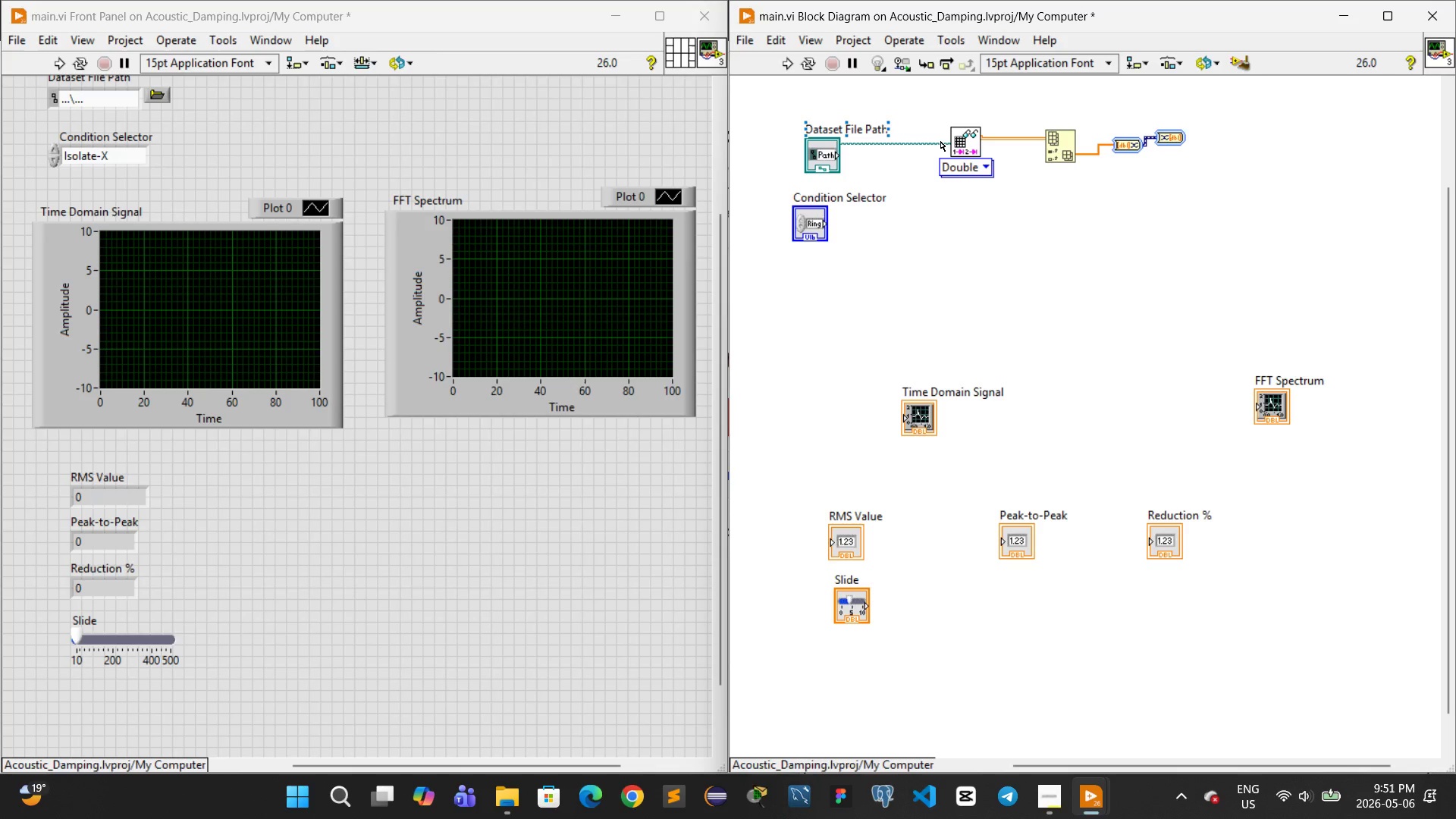 
wait(17.65)
 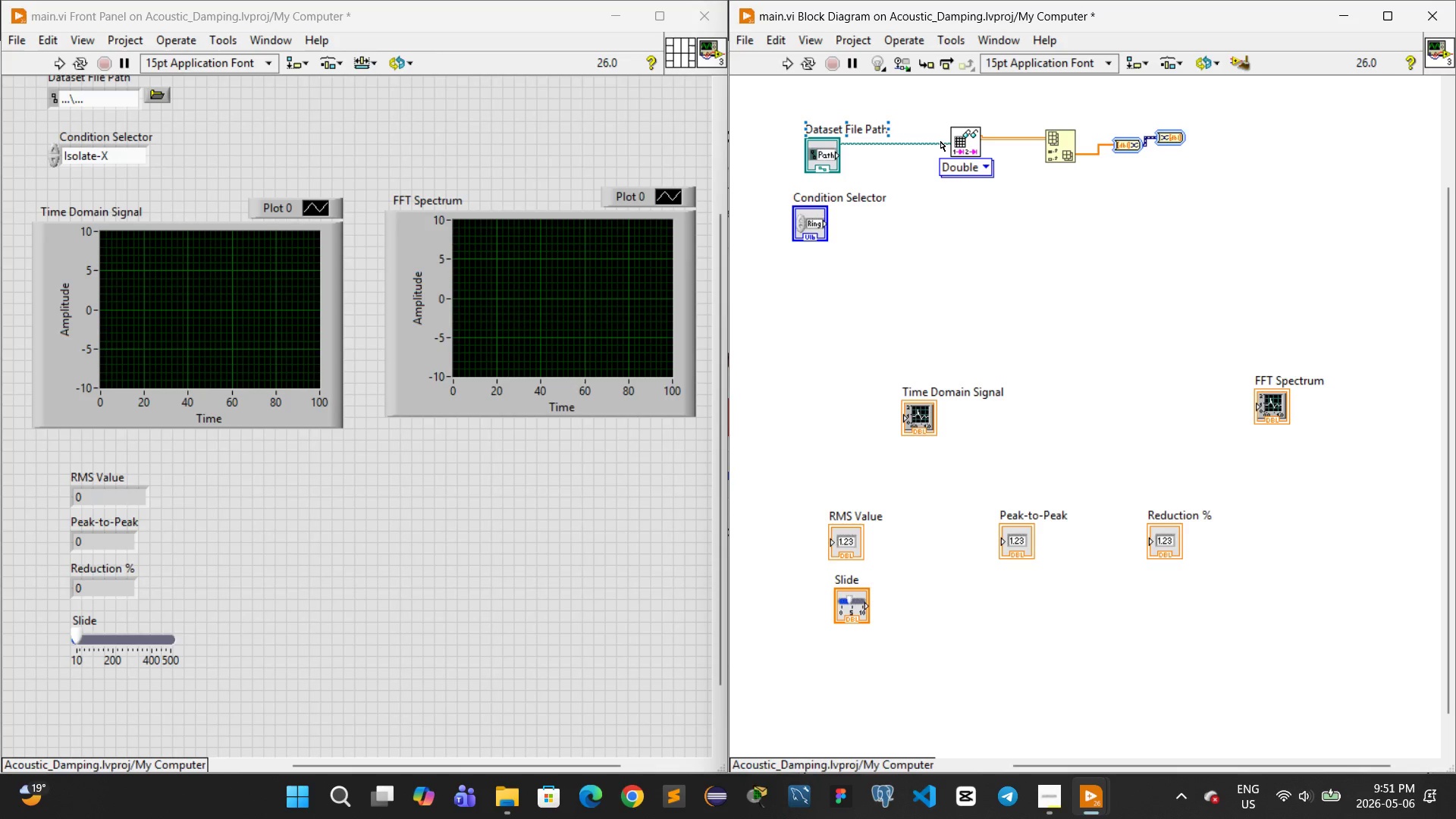 
mouse_move([937, 143])
 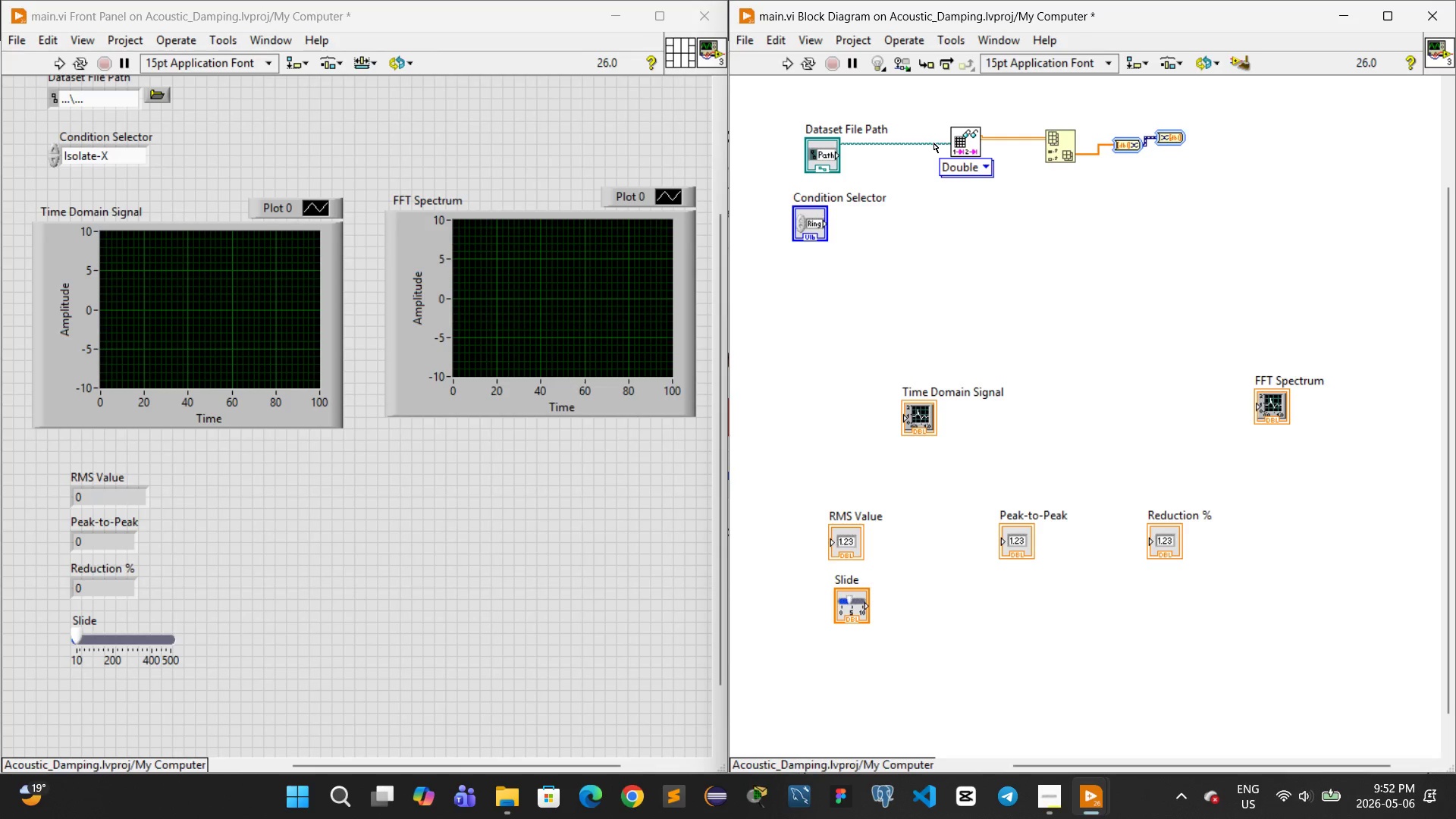 
left_click_drag(start_coordinate=[934, 143], to_coordinate=[937, 113])
 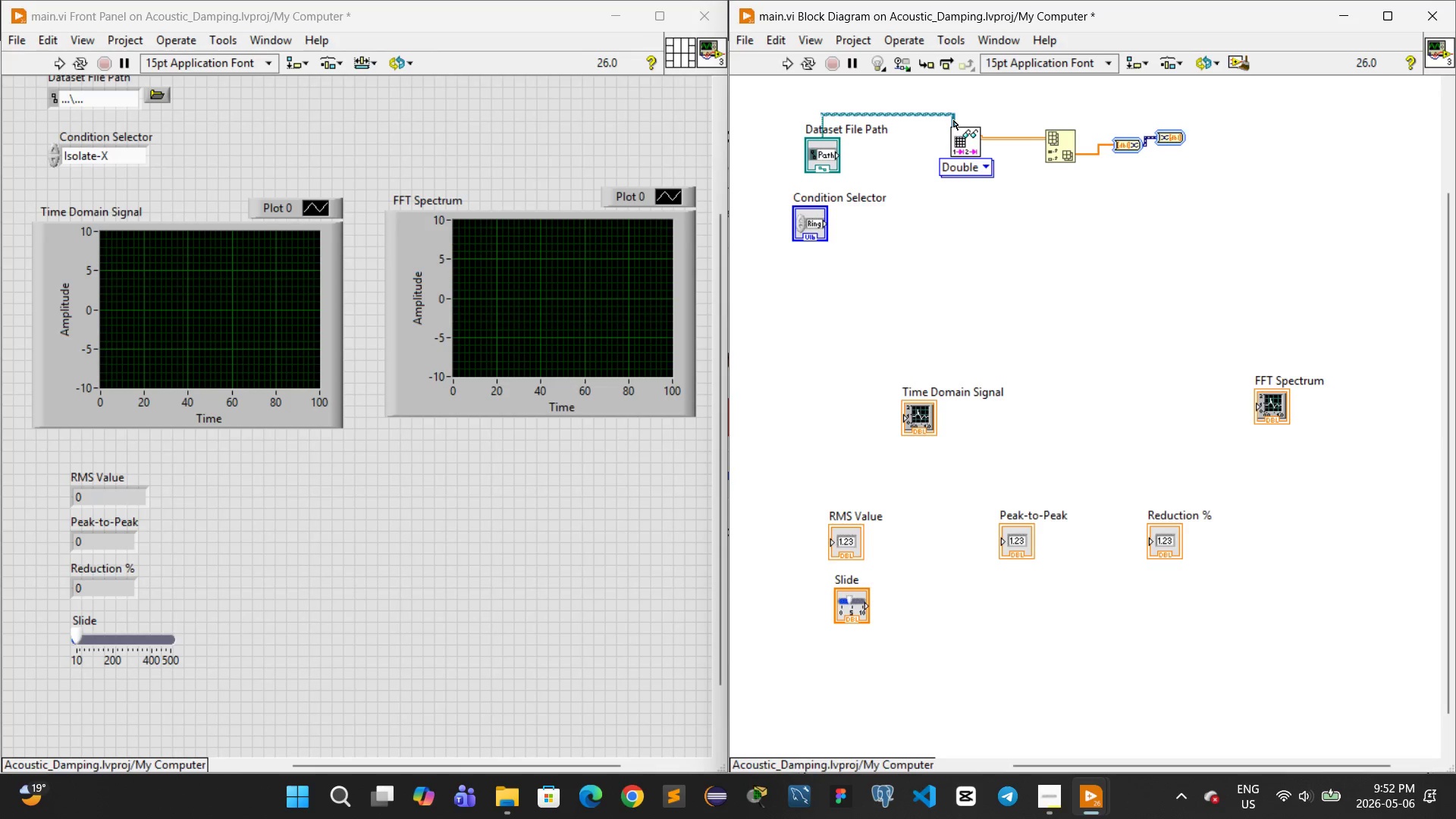 
left_click_drag(start_coordinate=[953, 120], to_coordinate=[934, 123])
 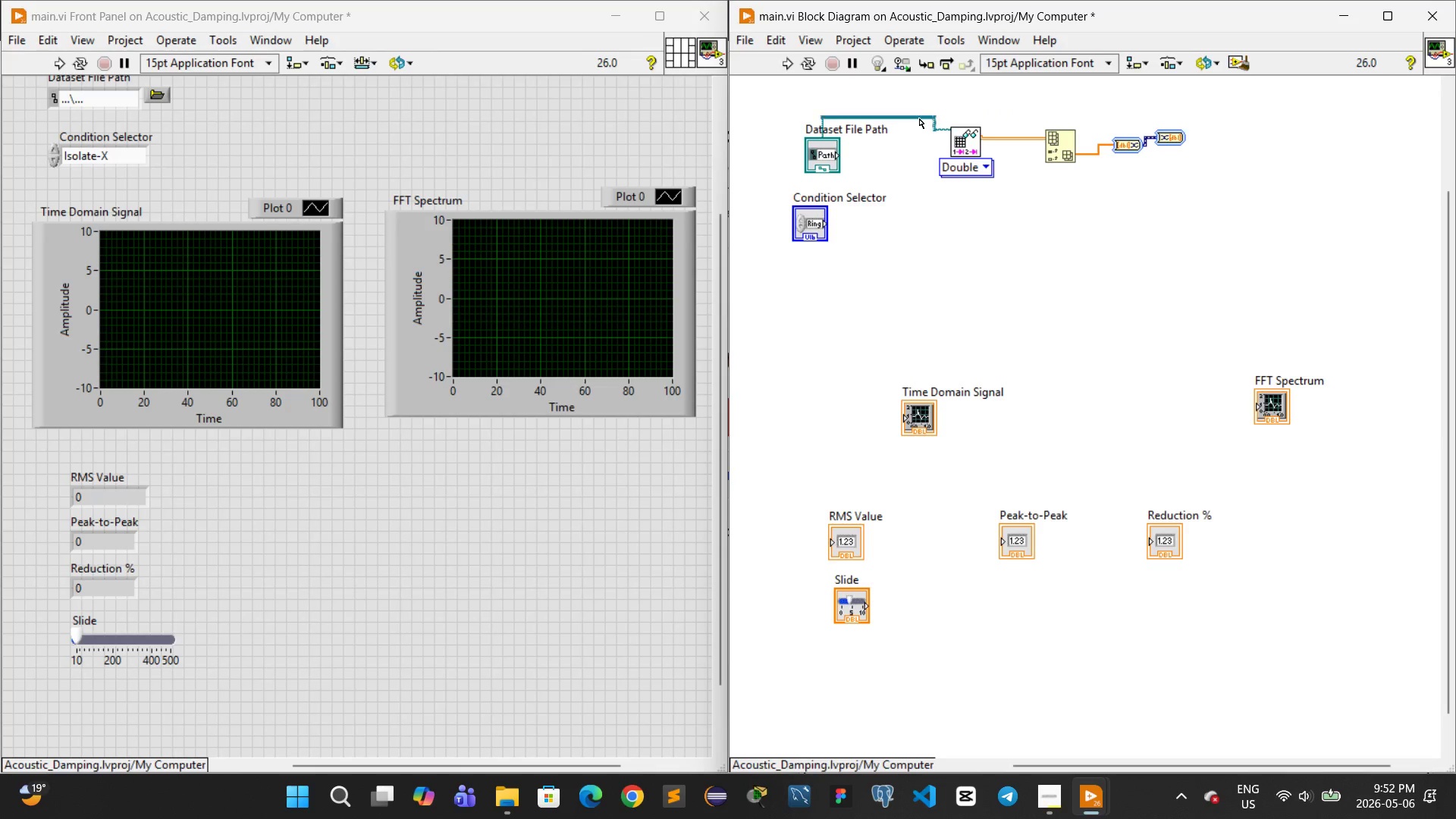 
left_click_drag(start_coordinate=[919, 115], to_coordinate=[921, 146])
 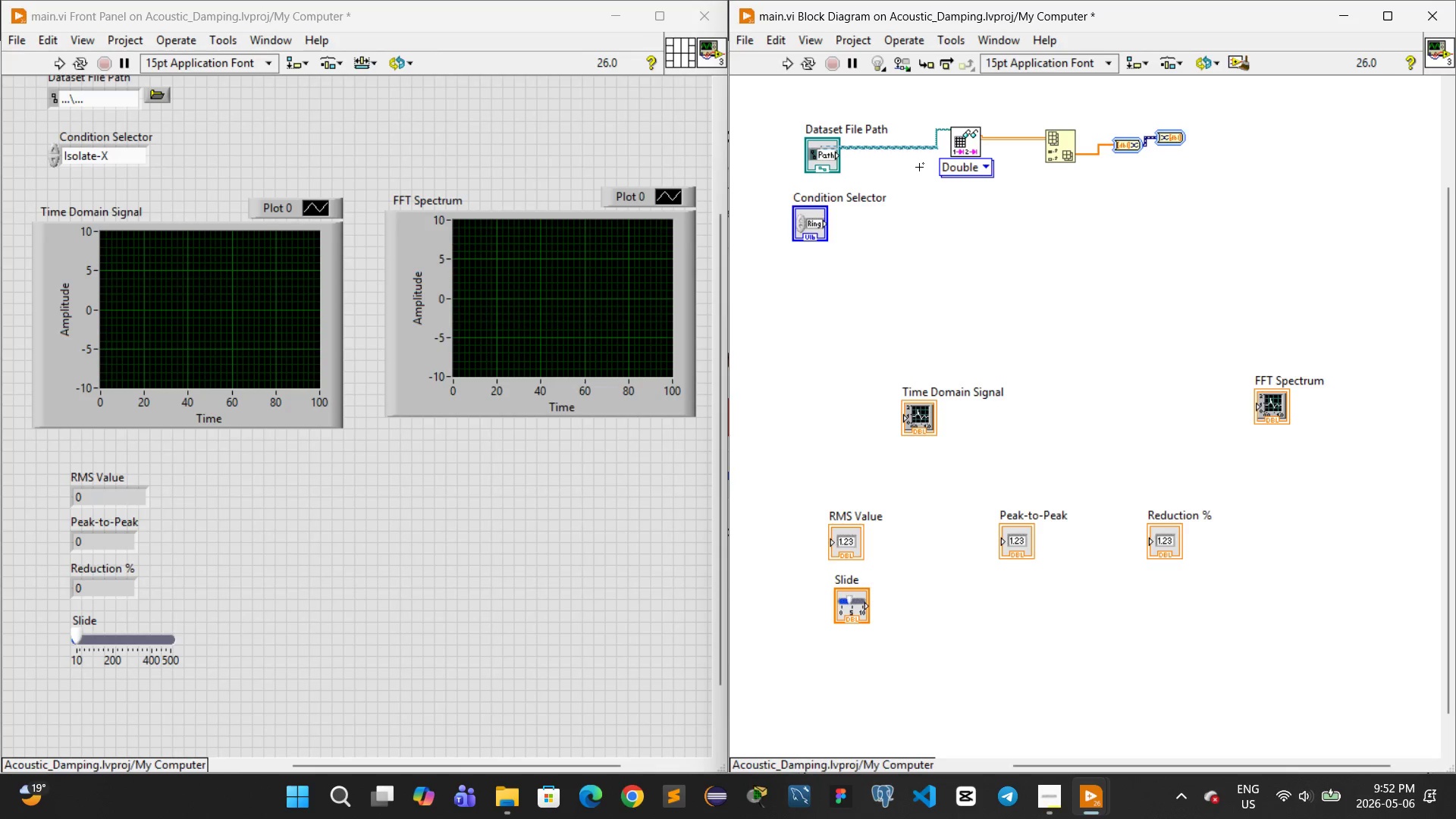 
wait(7.61)
 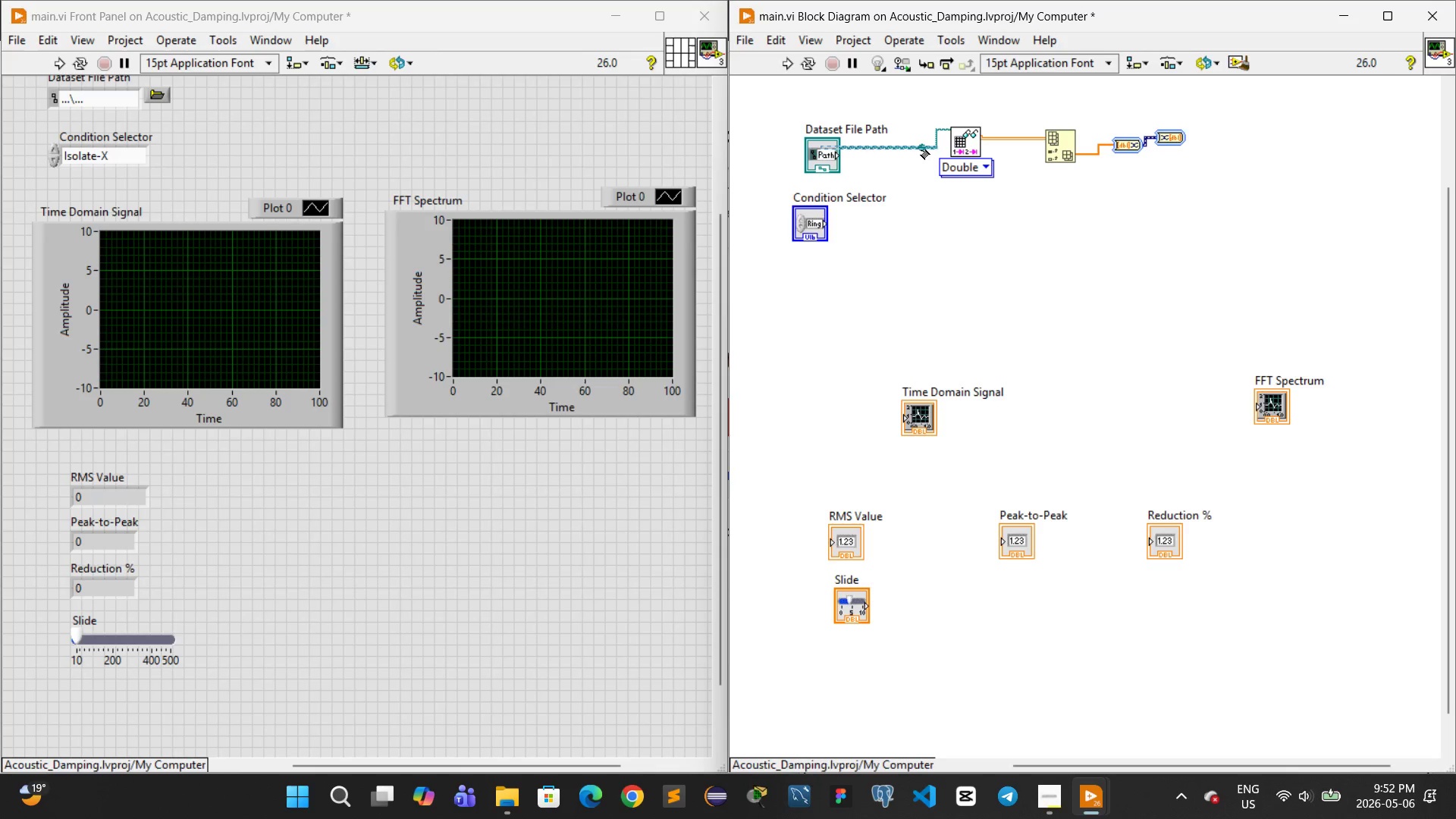 
mouse_move([967, 155])
 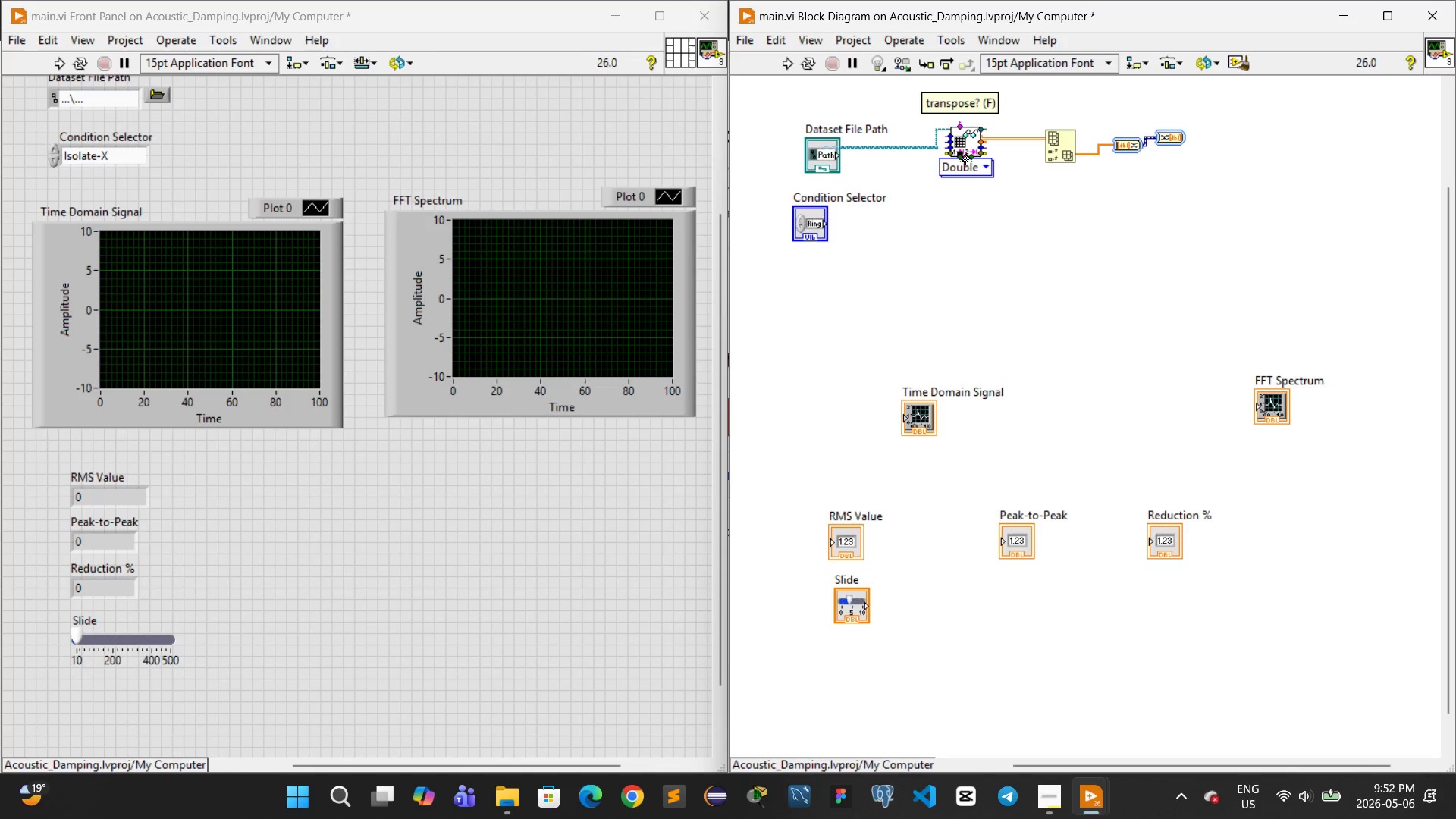 
wait(5.06)
 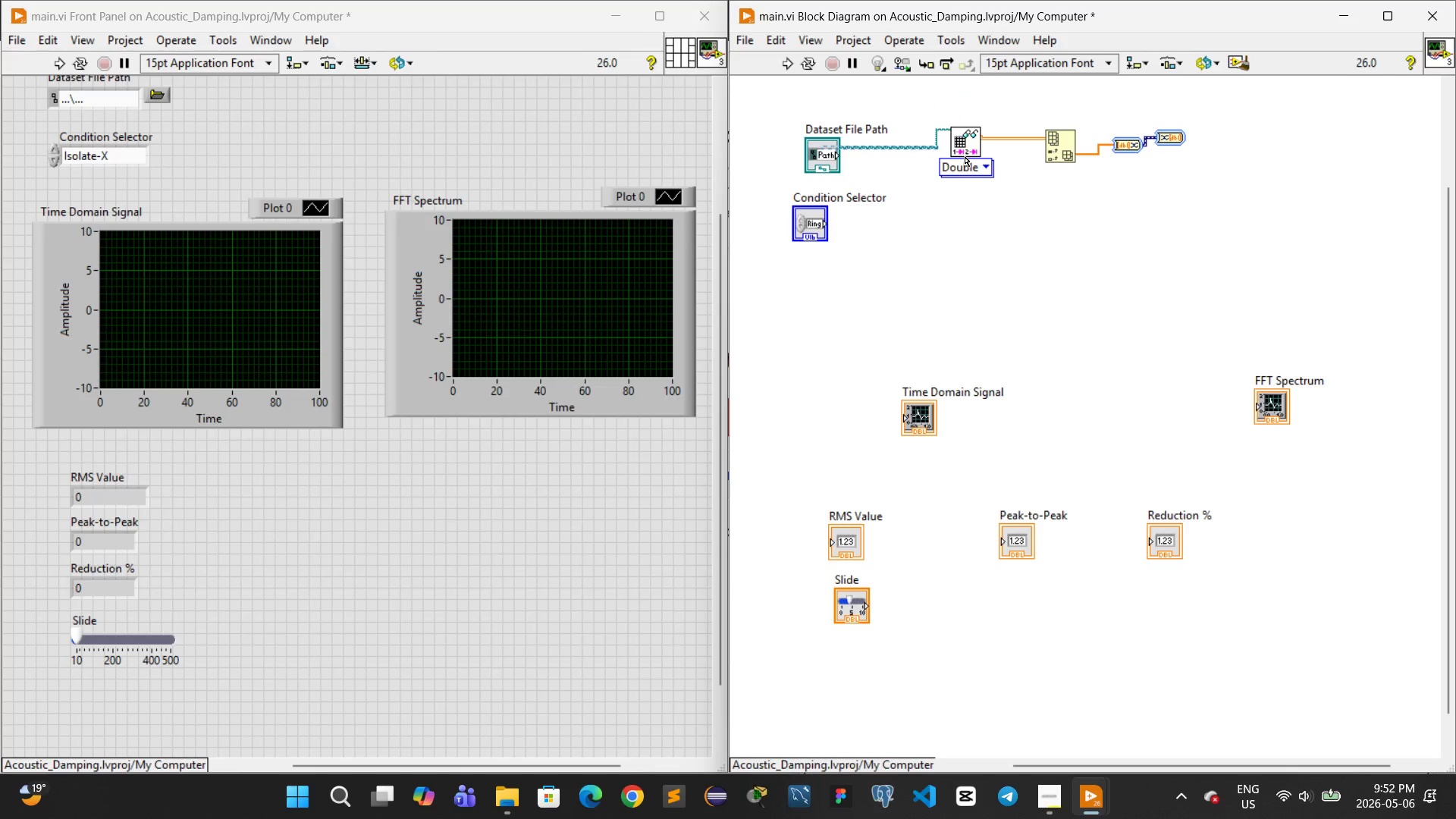 
right_click([964, 155])
 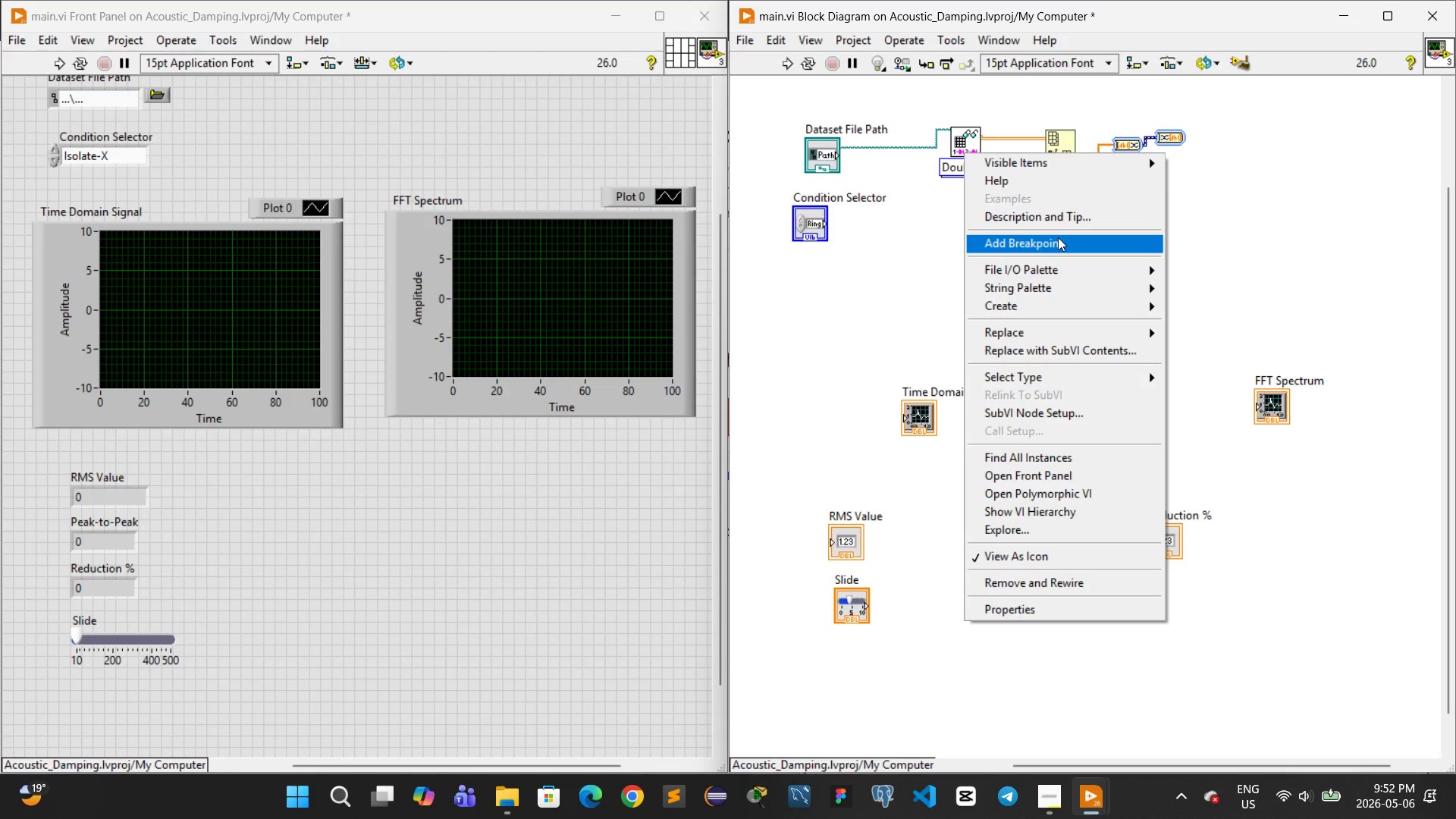 
wait(11.45)
 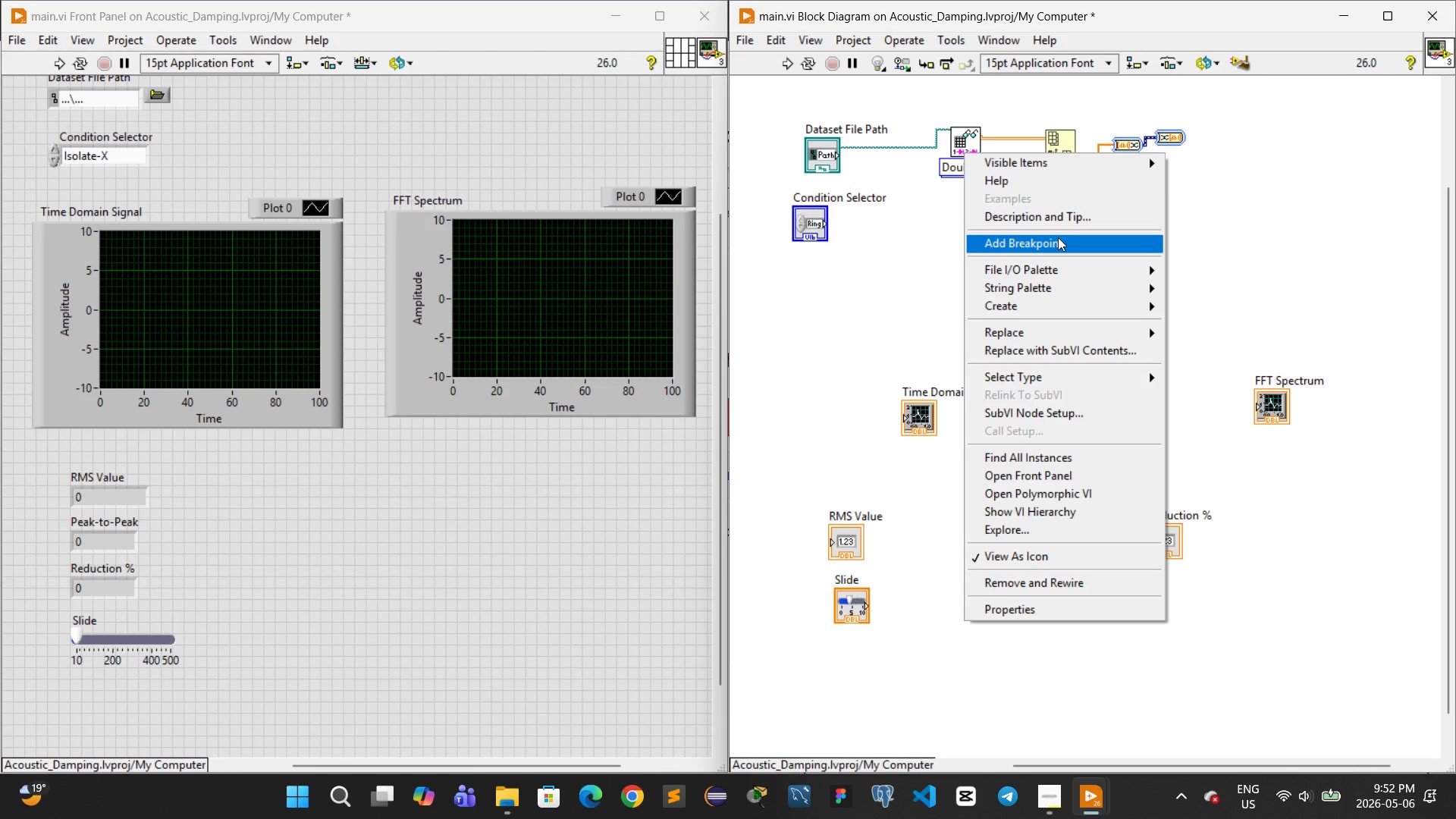 
left_click([1181, 305])
 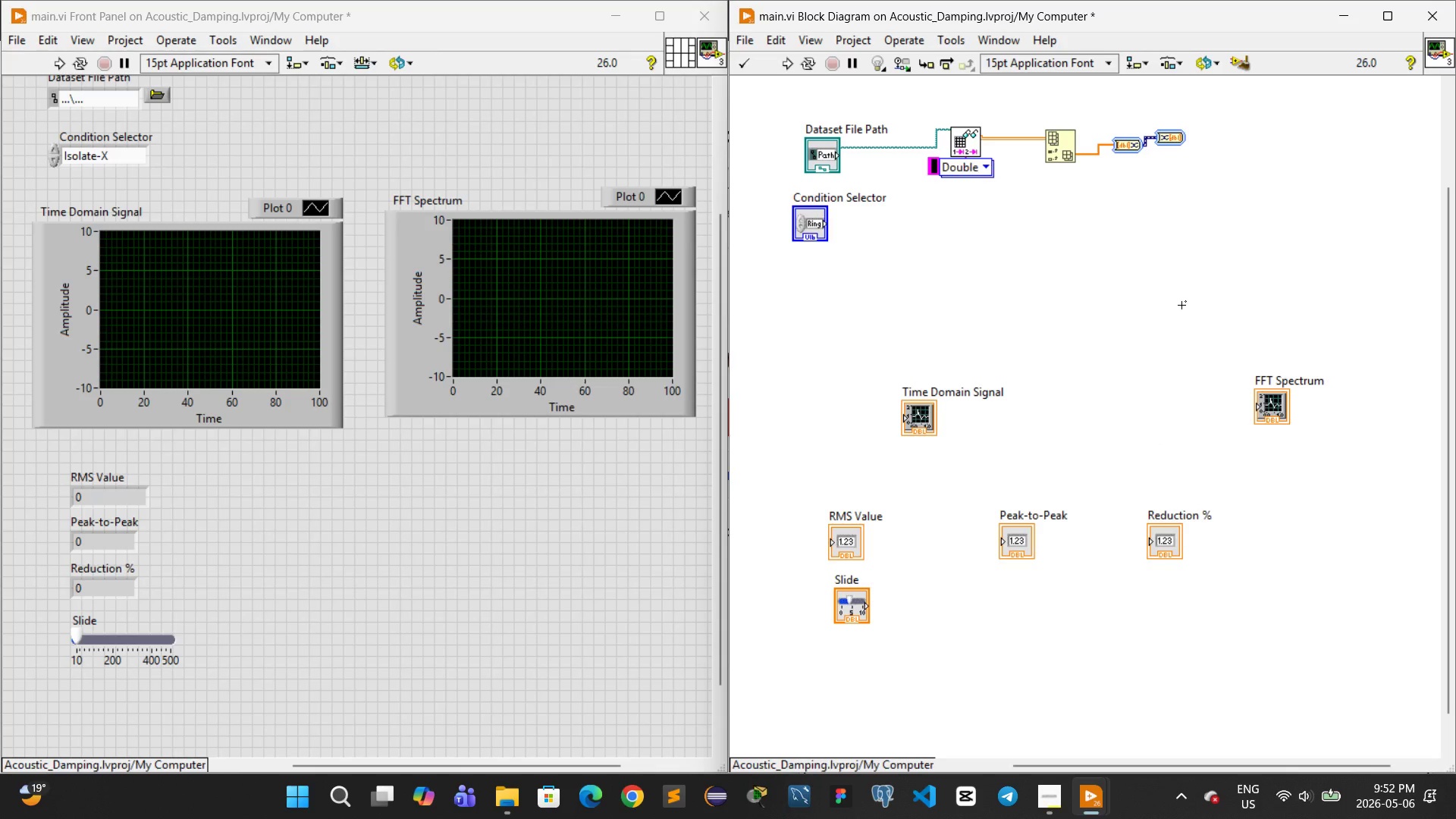 
key(Comma)
 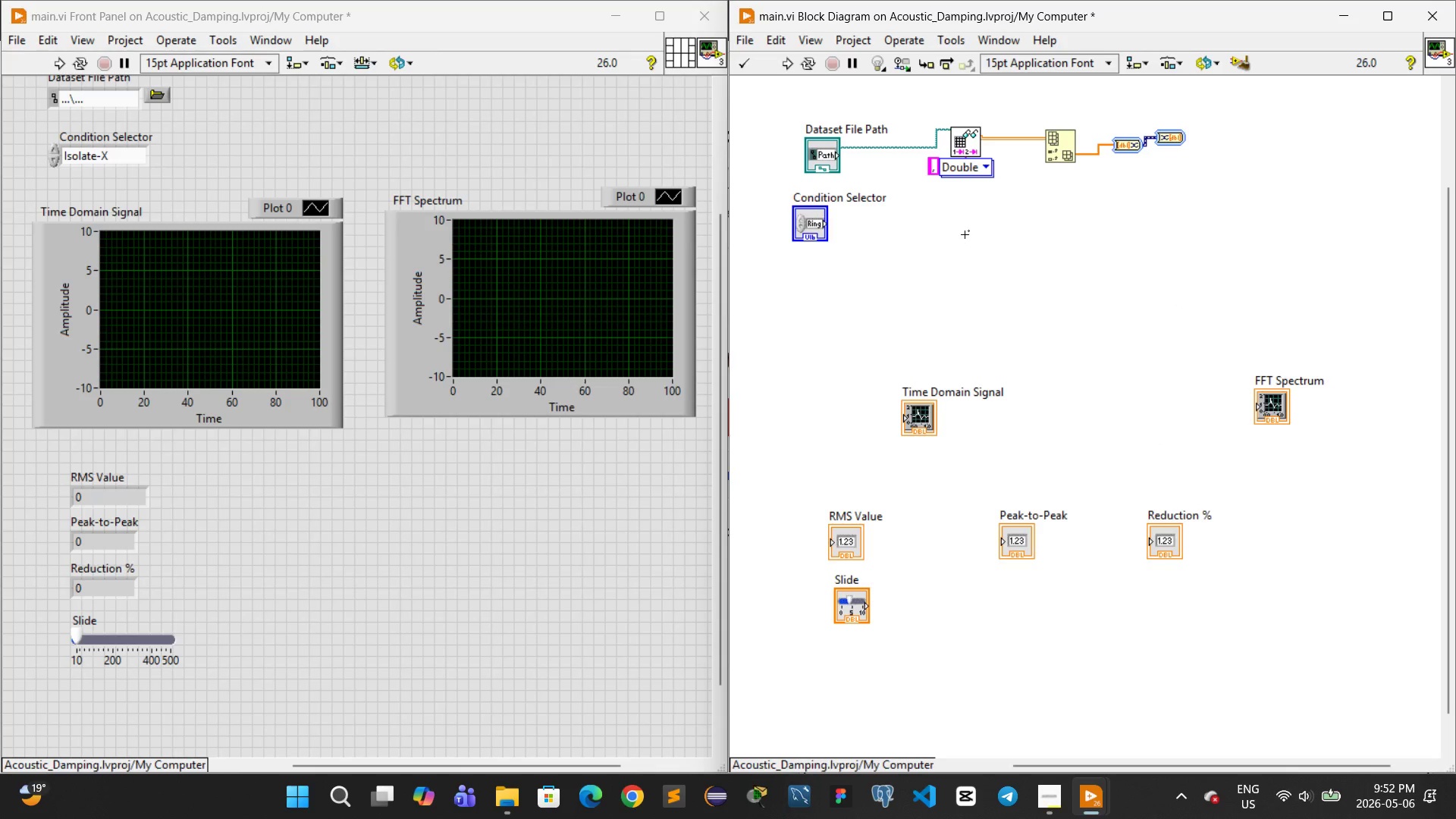 
left_click([946, 203])
 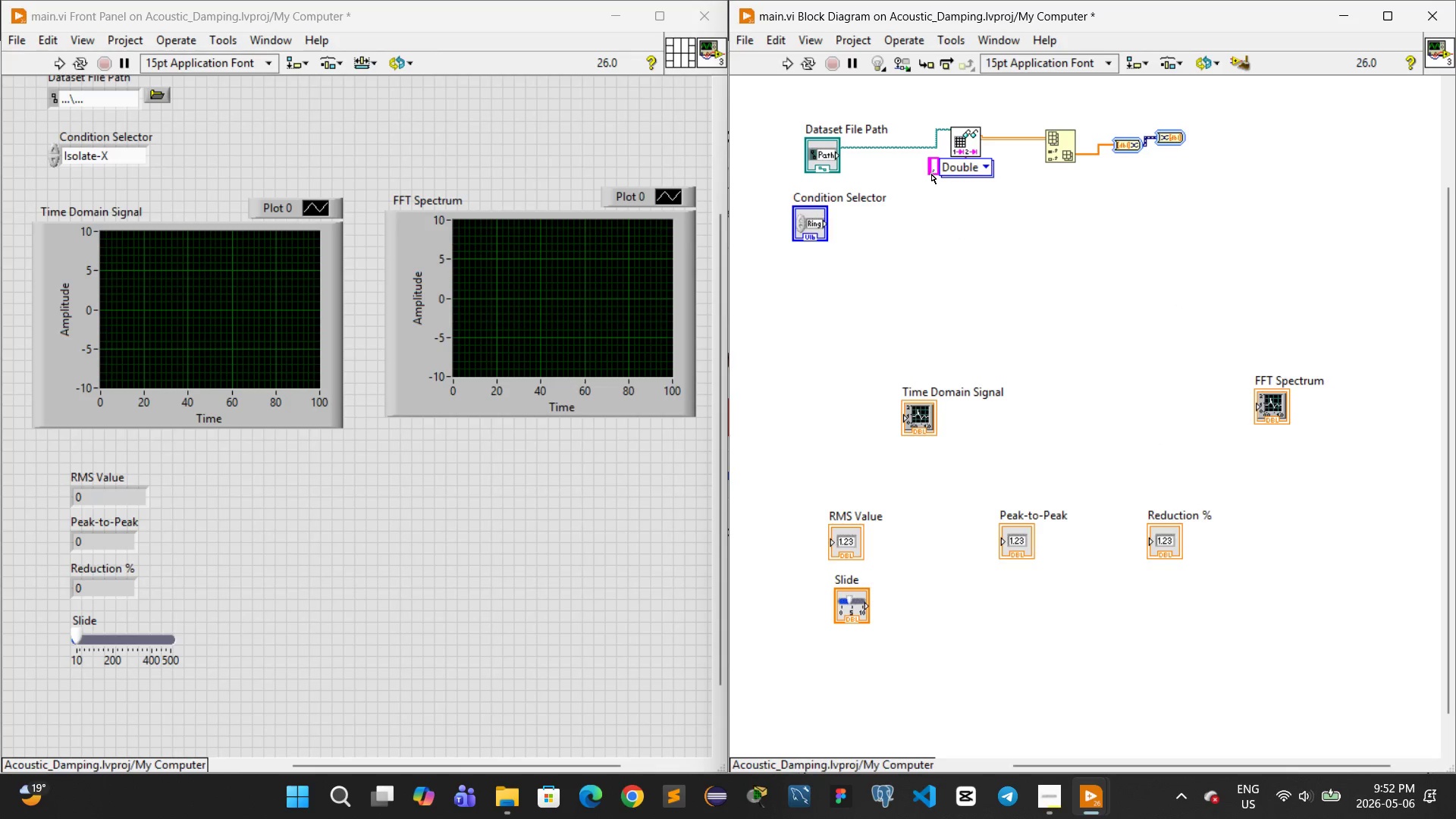 
left_click_drag(start_coordinate=[934, 166], to_coordinate=[908, 165])
 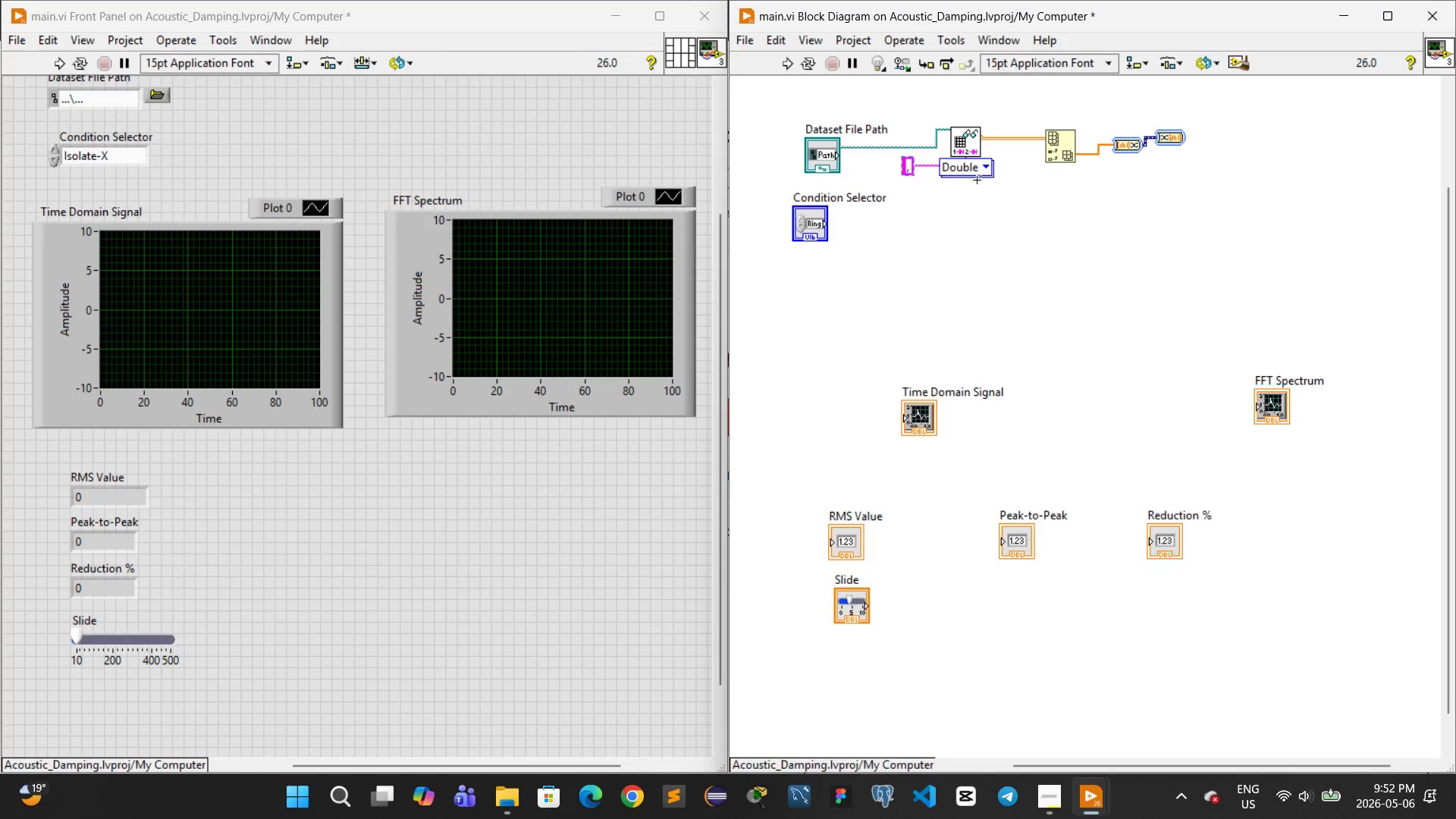 
right_click([965, 138])
 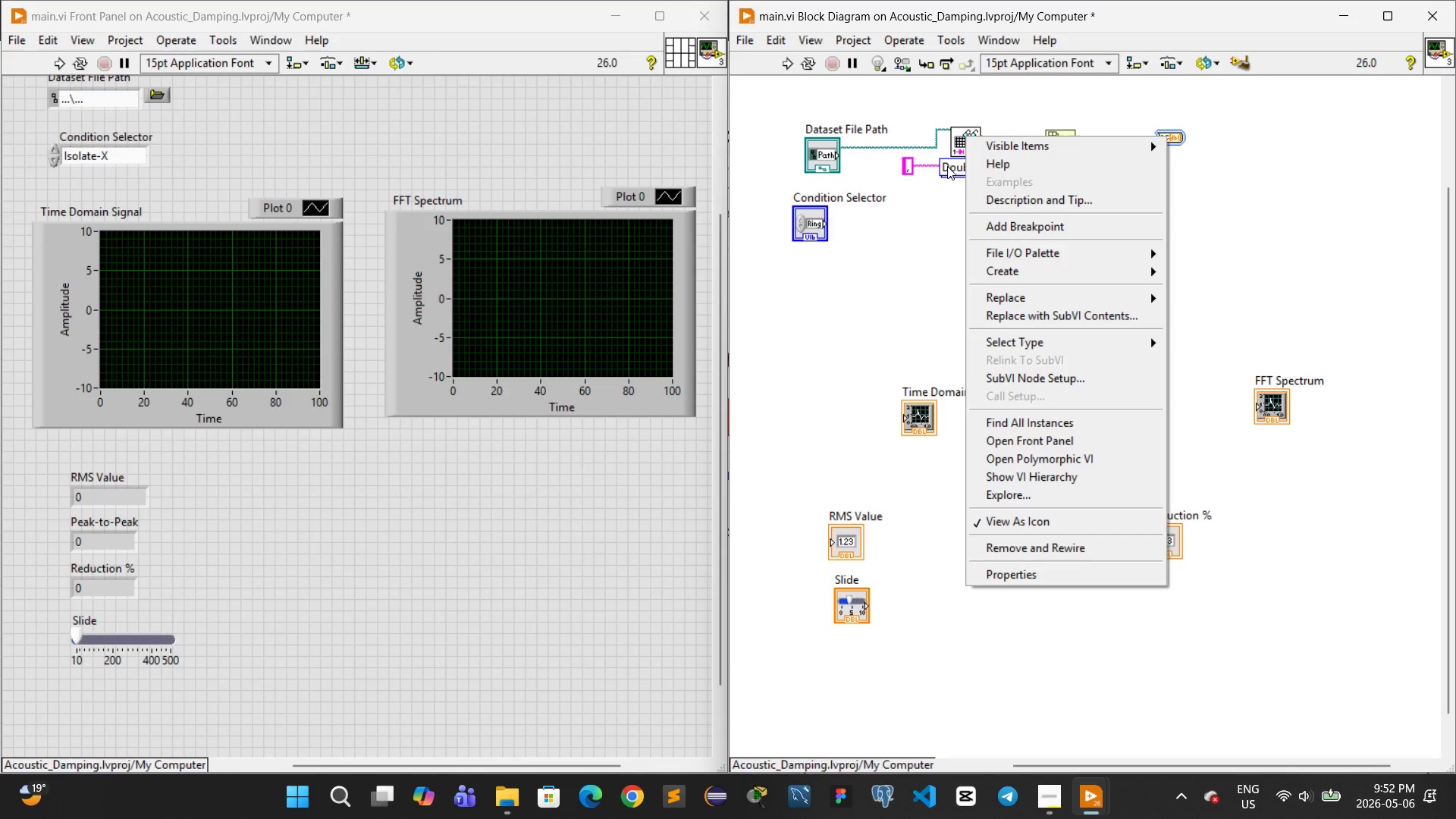 
left_click([936, 221])
 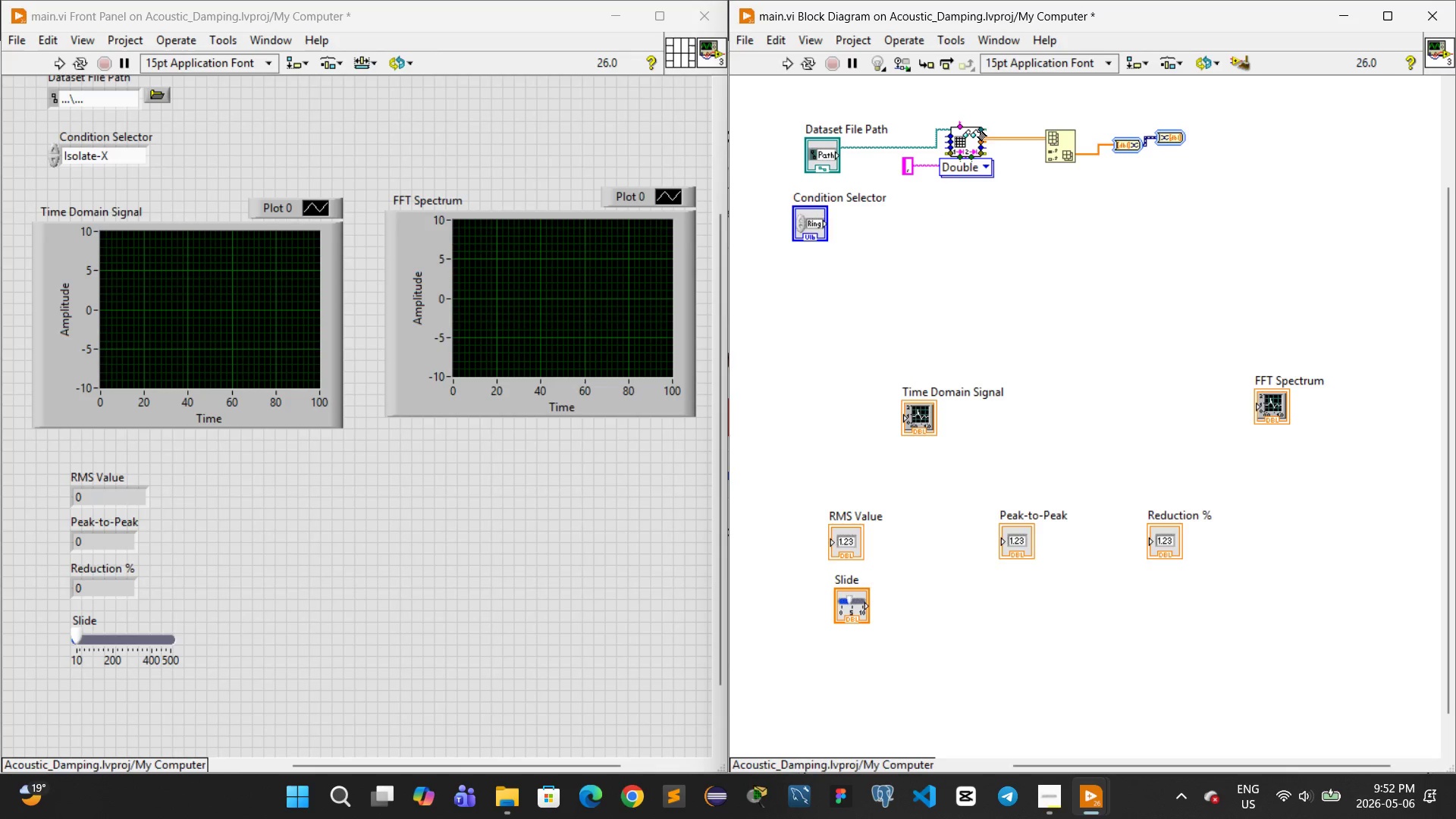 
wait(6.62)
 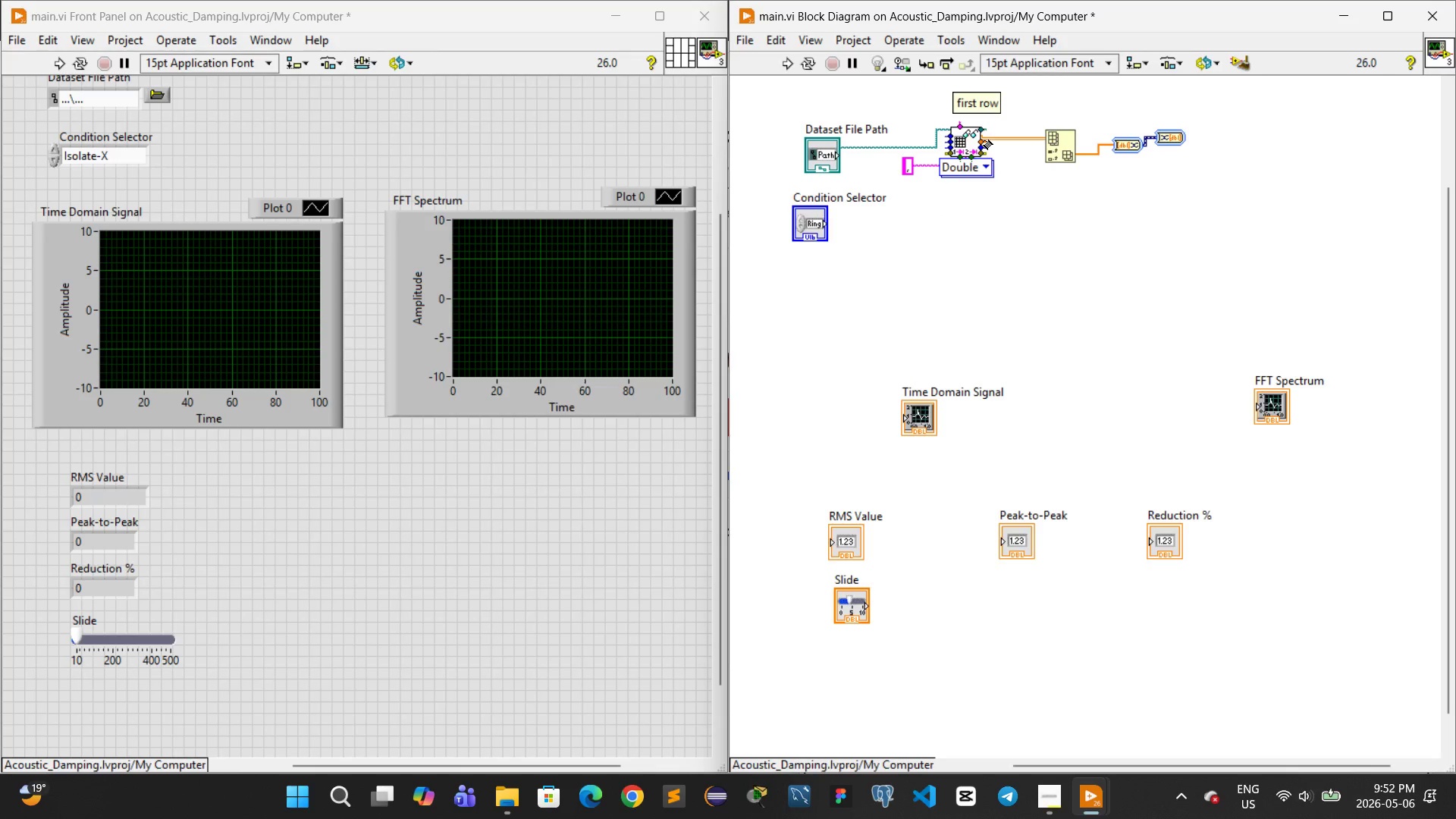 
right_click([977, 136])
 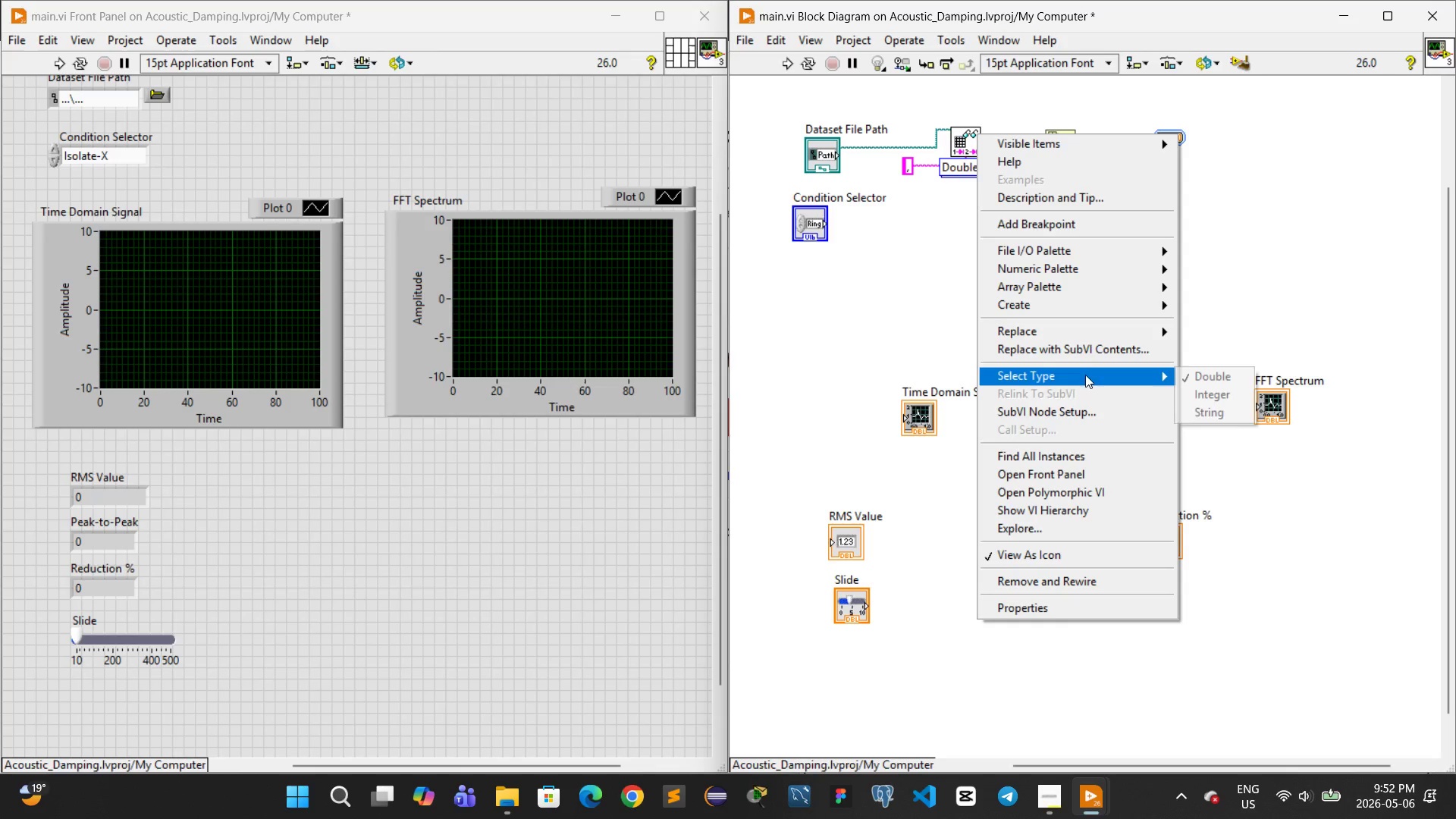 
left_click([1196, 369])
 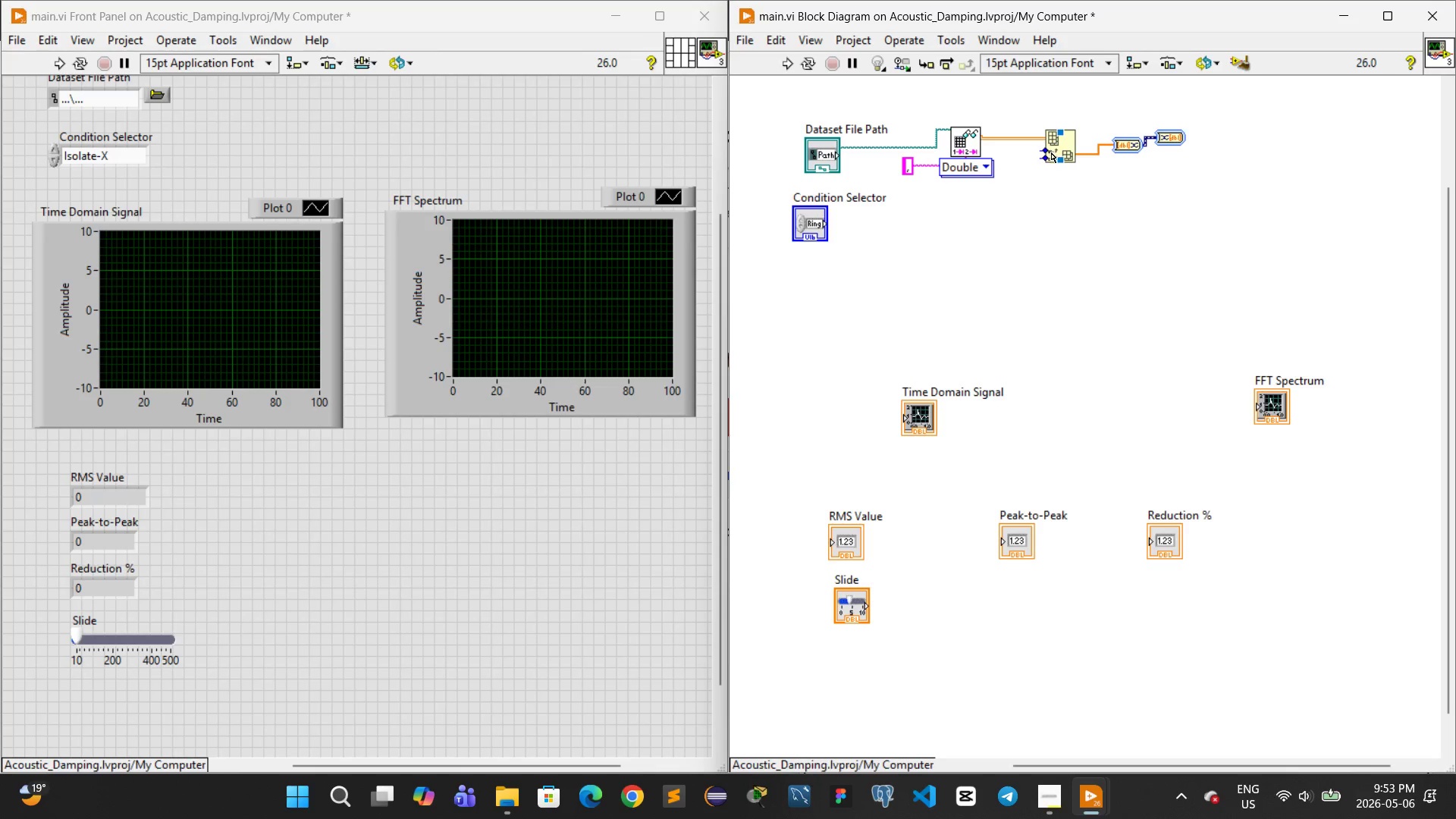 
wait(24.77)
 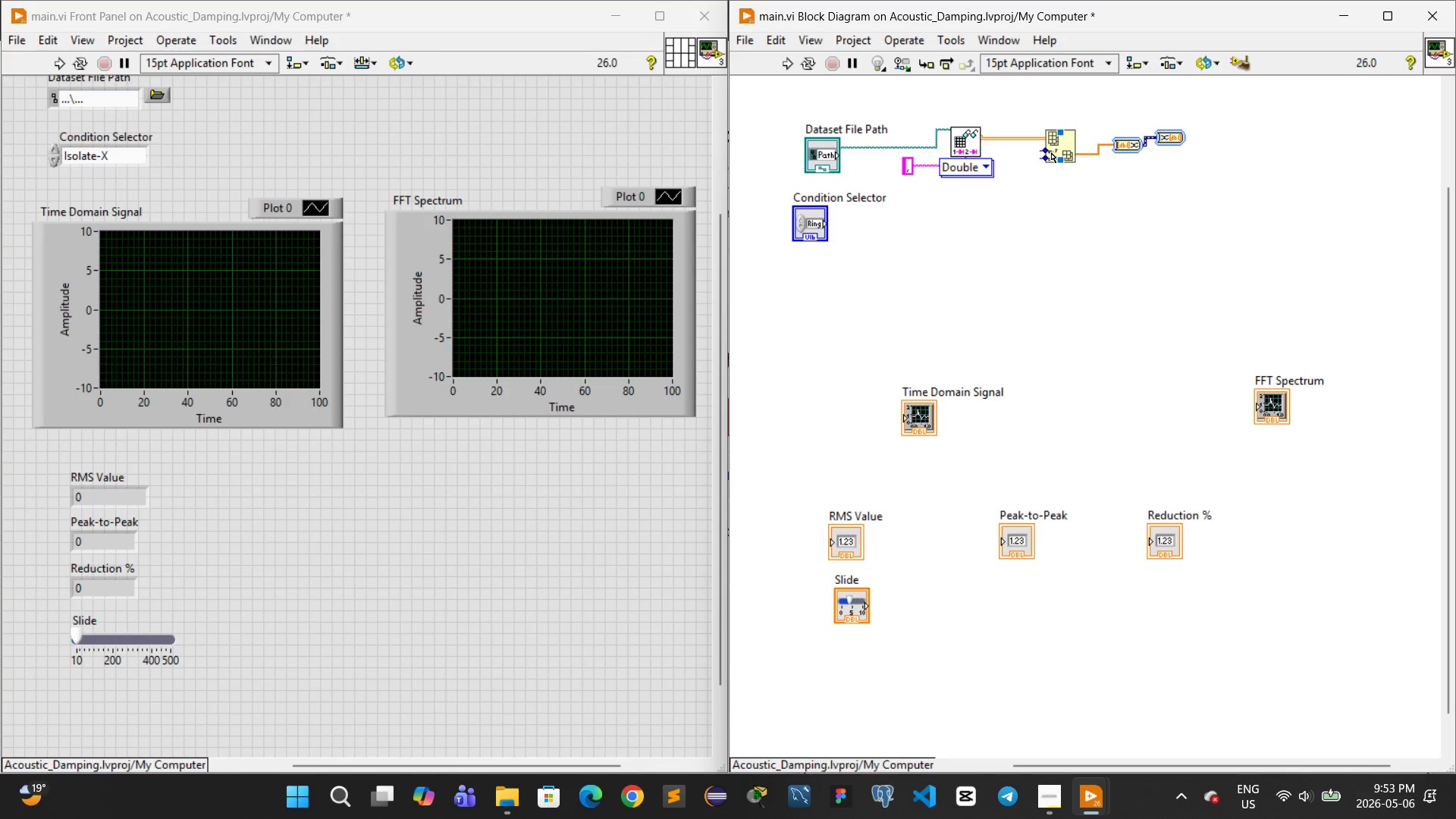 
left_click_drag(start_coordinate=[1027, 121], to_coordinate=[1087, 175])
 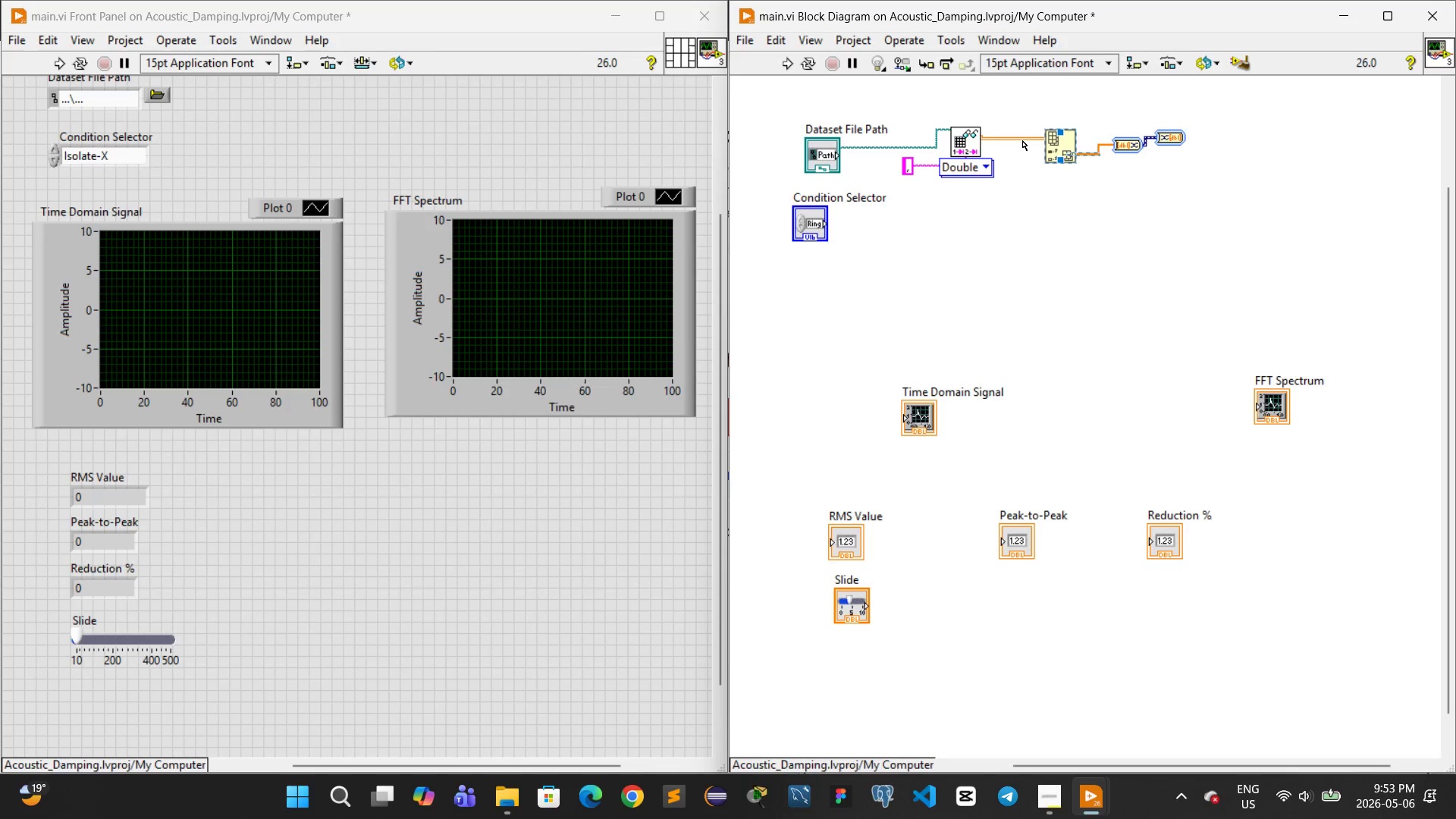 
left_click([1022, 140])
 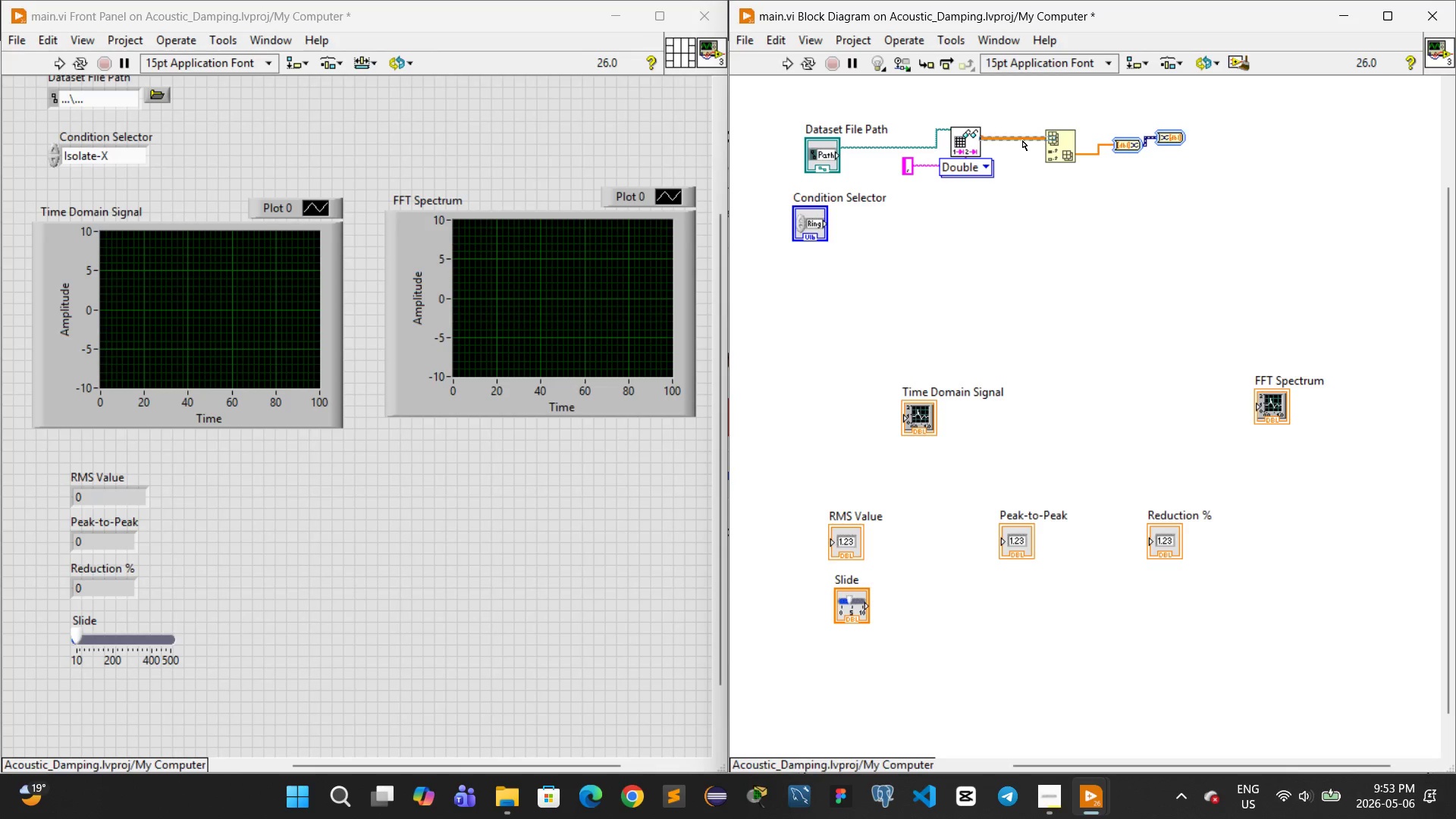 
key(Control+ControlLeft)
 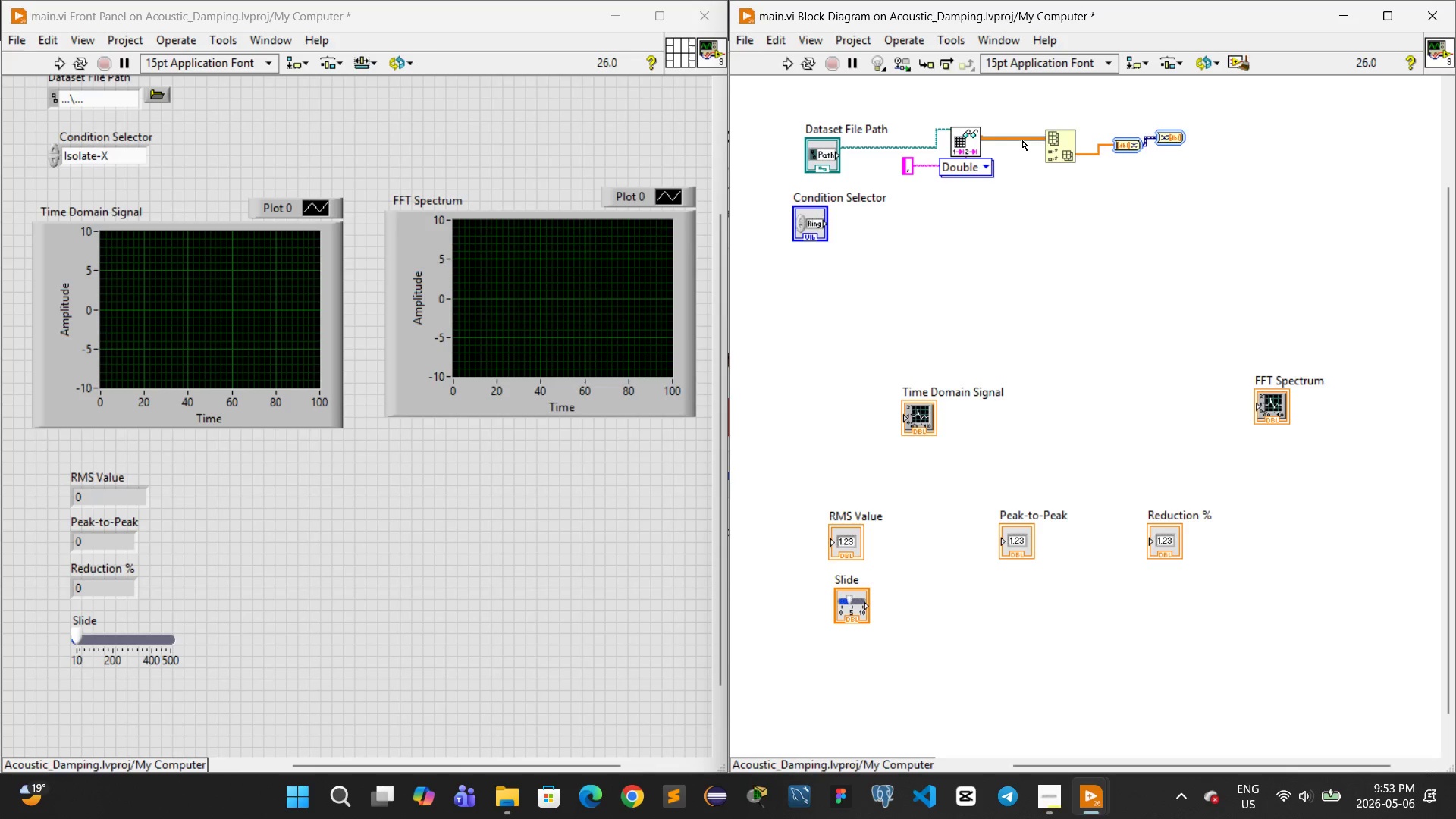 
key(Control+X)
 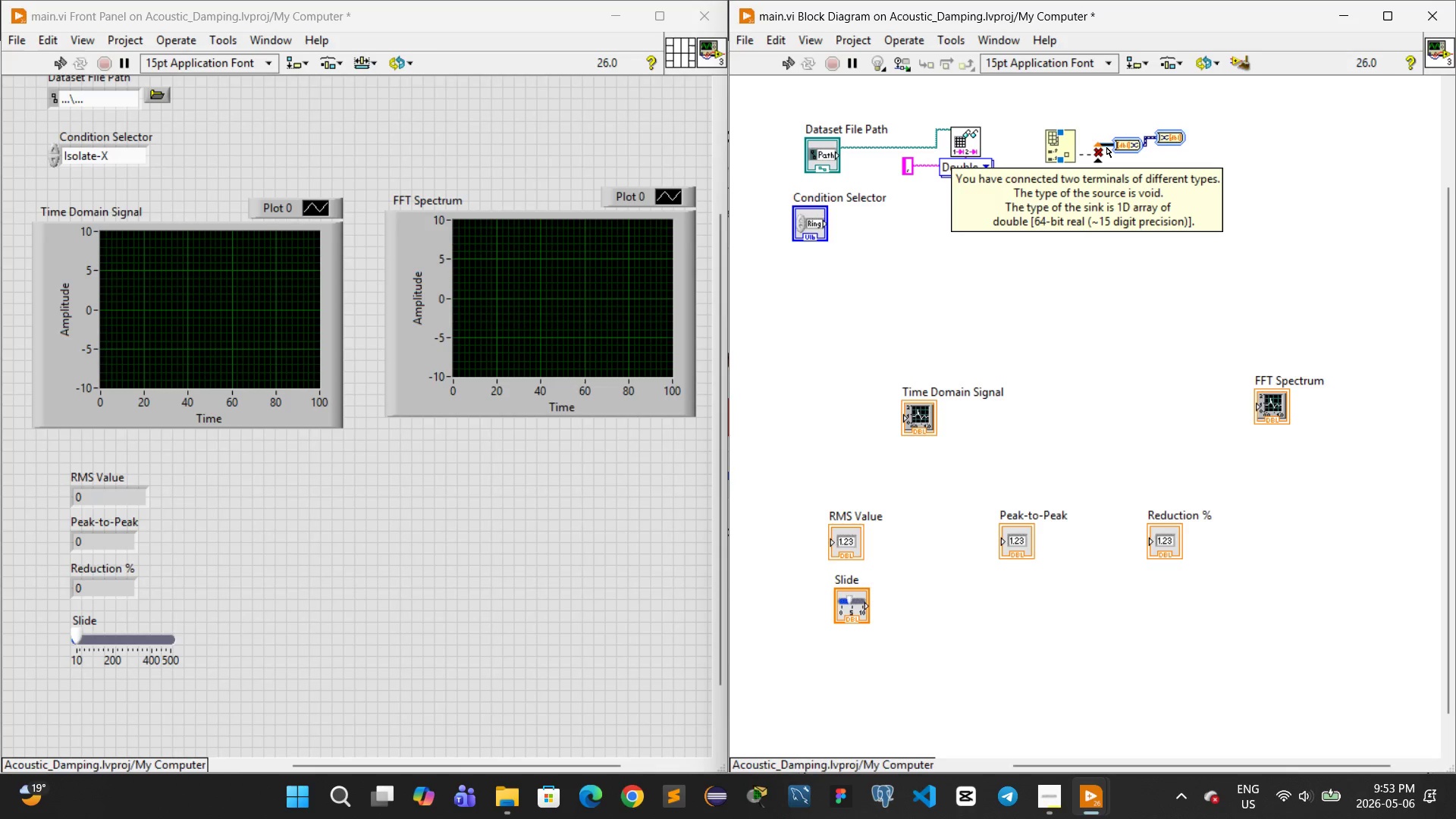 
left_click([1106, 143])
 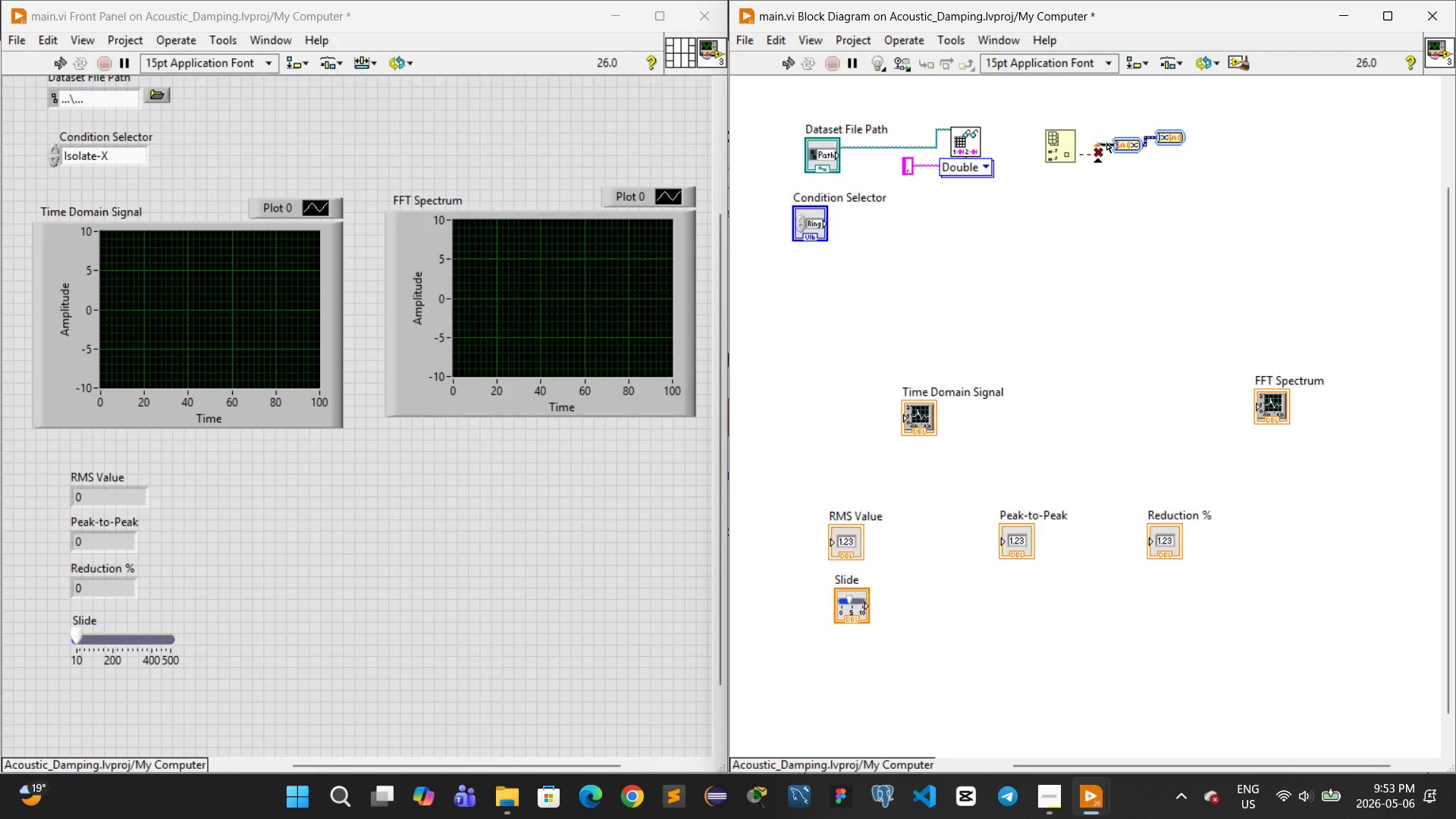 
key(Control+ControlLeft)
 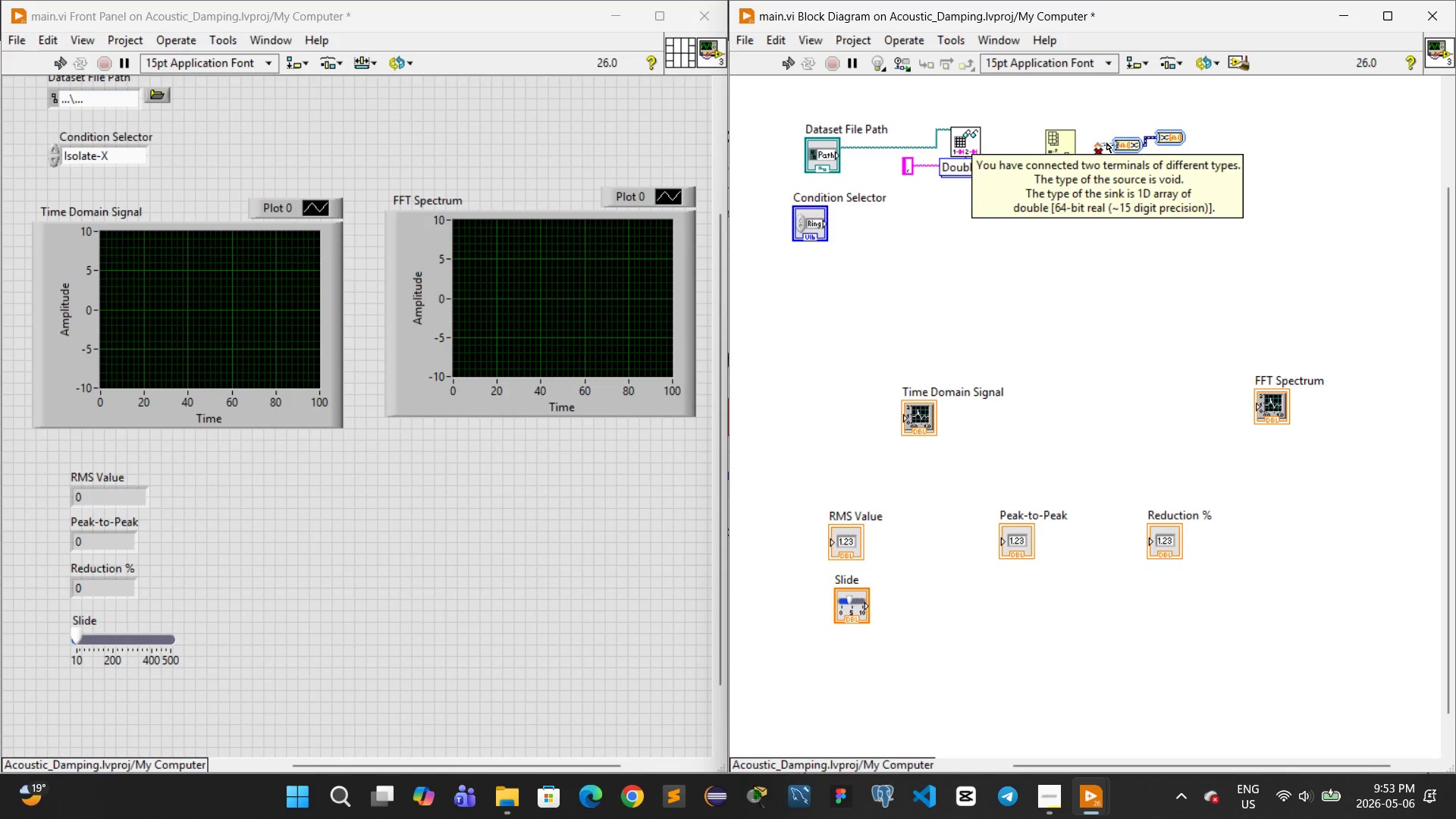 
key(Control+X)
 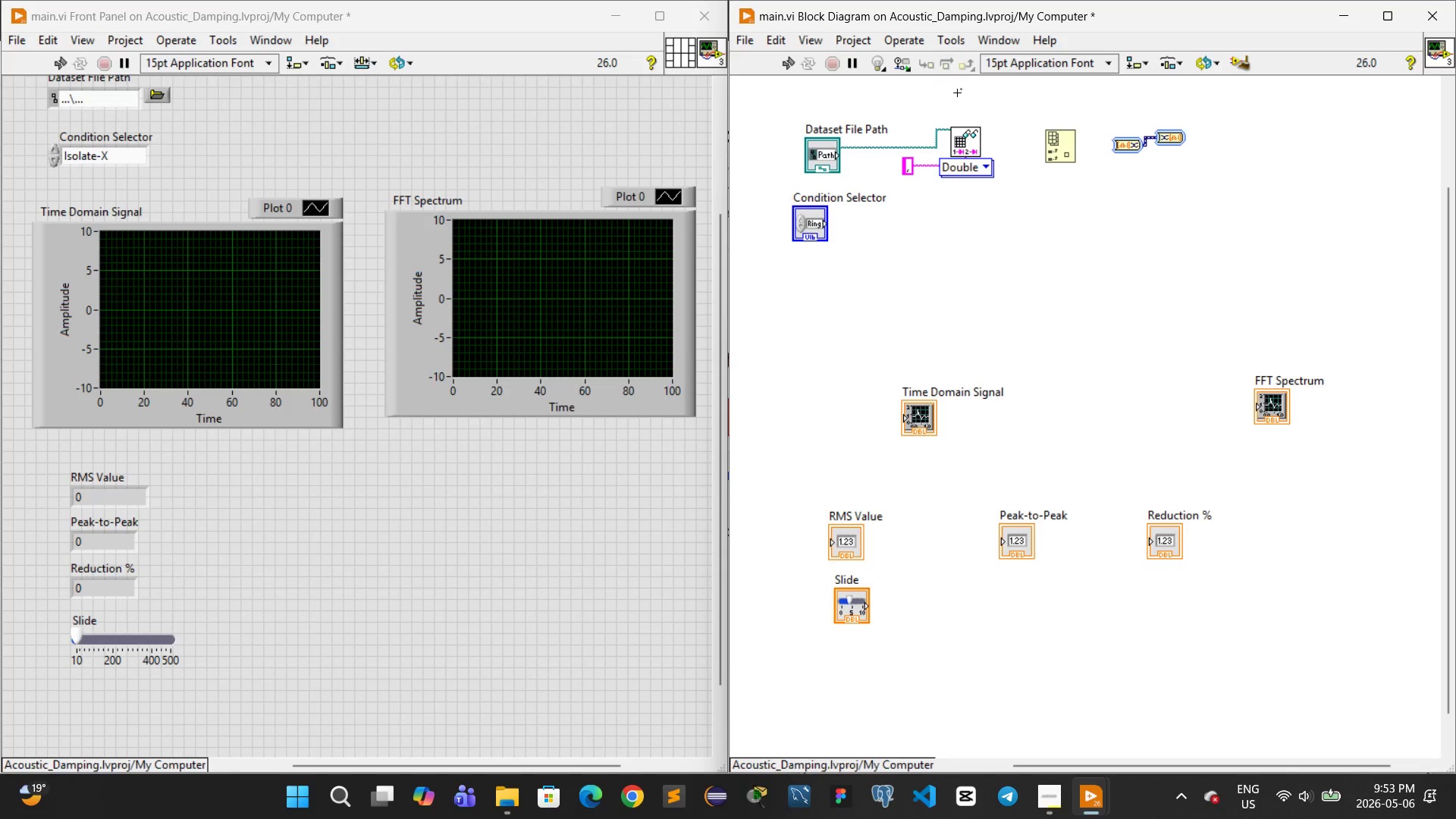 
left_click_drag(start_coordinate=[1028, 120], to_coordinate=[1077, 180])
 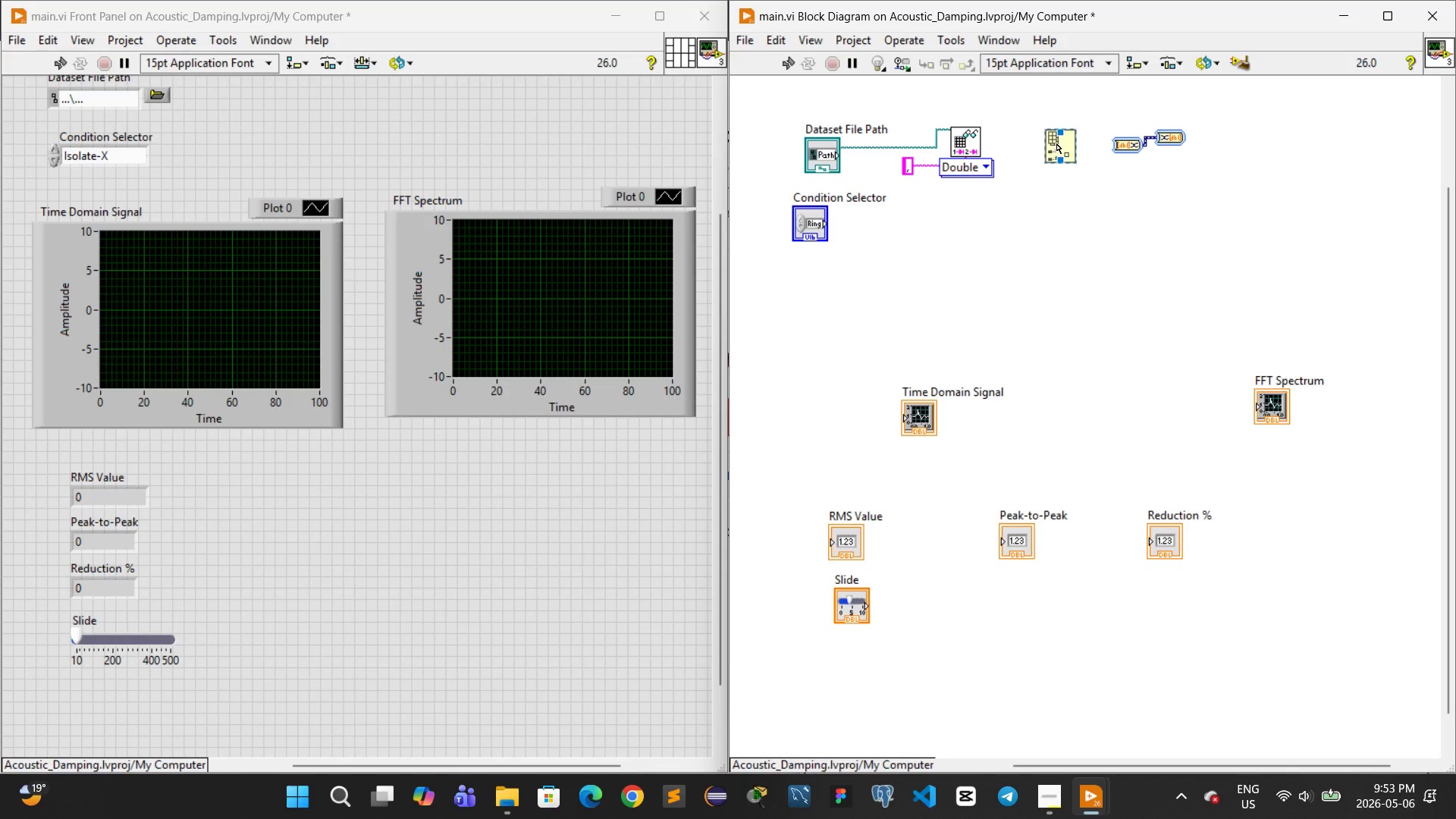 
left_click_drag(start_coordinate=[1056, 143], to_coordinate=[1010, 216])
 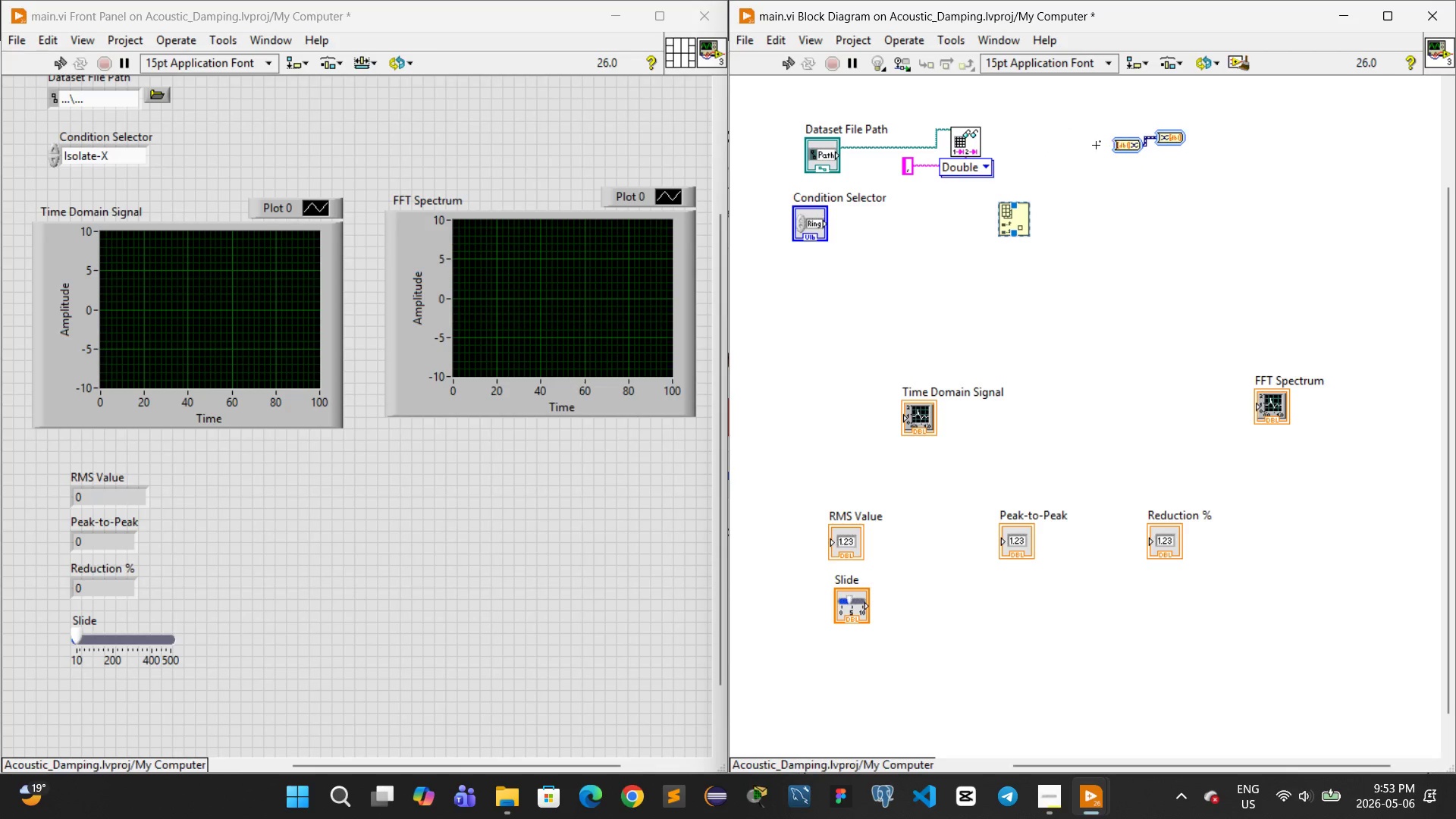 
wait(7.7)
 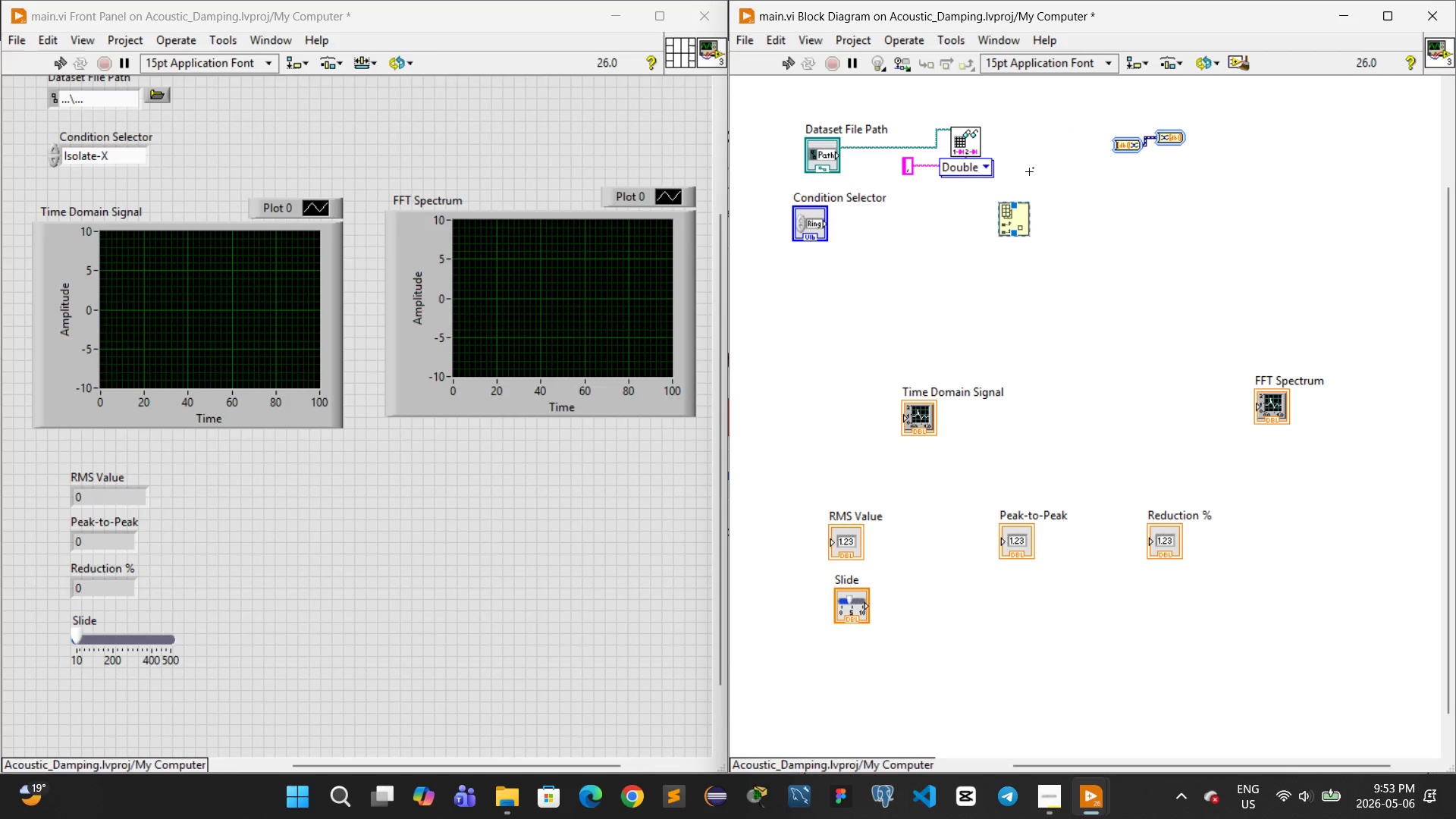 
left_click_drag(start_coordinate=[980, 133], to_coordinate=[1116, 143])
 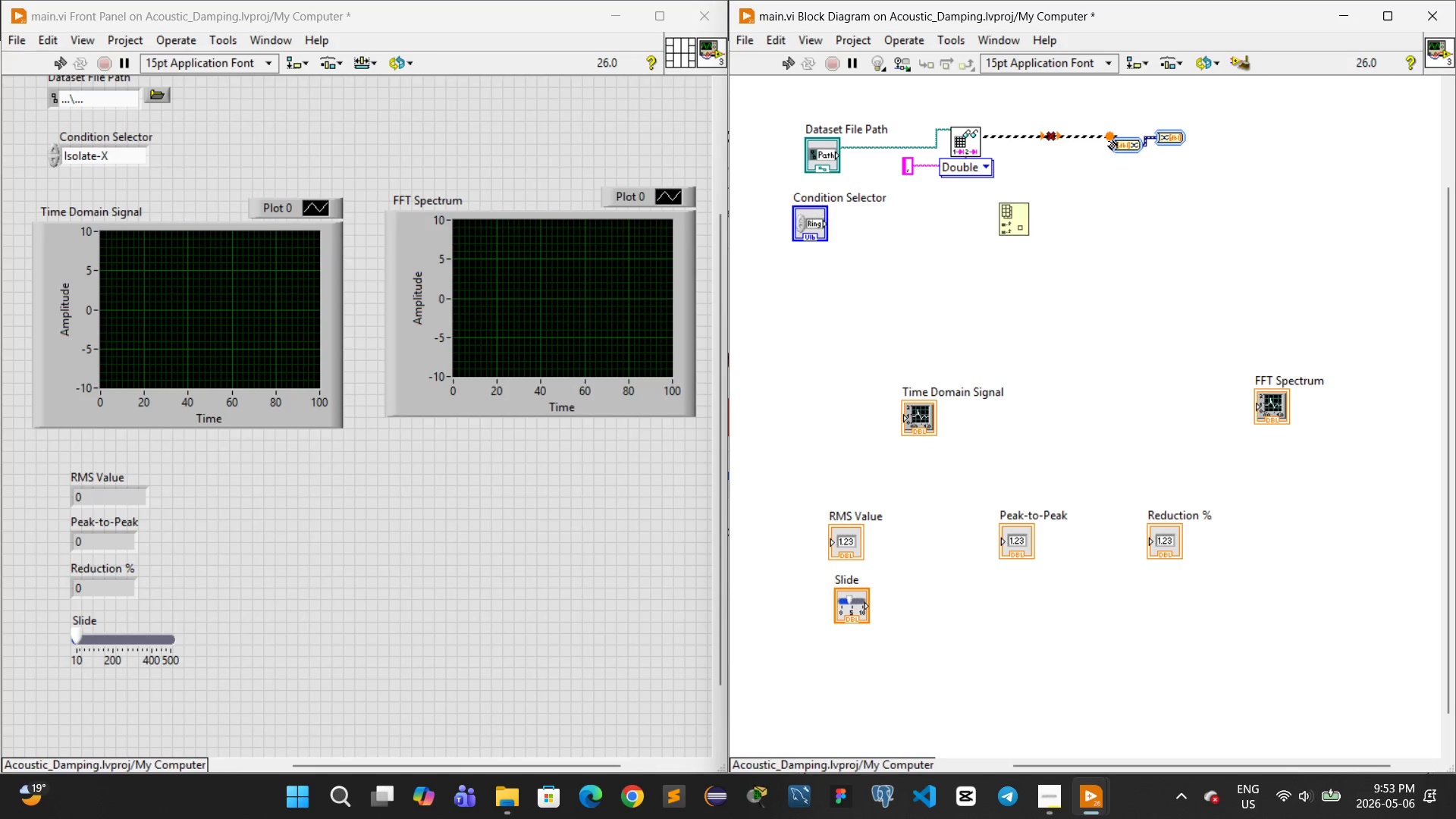 
mouse_move([1081, 139])
 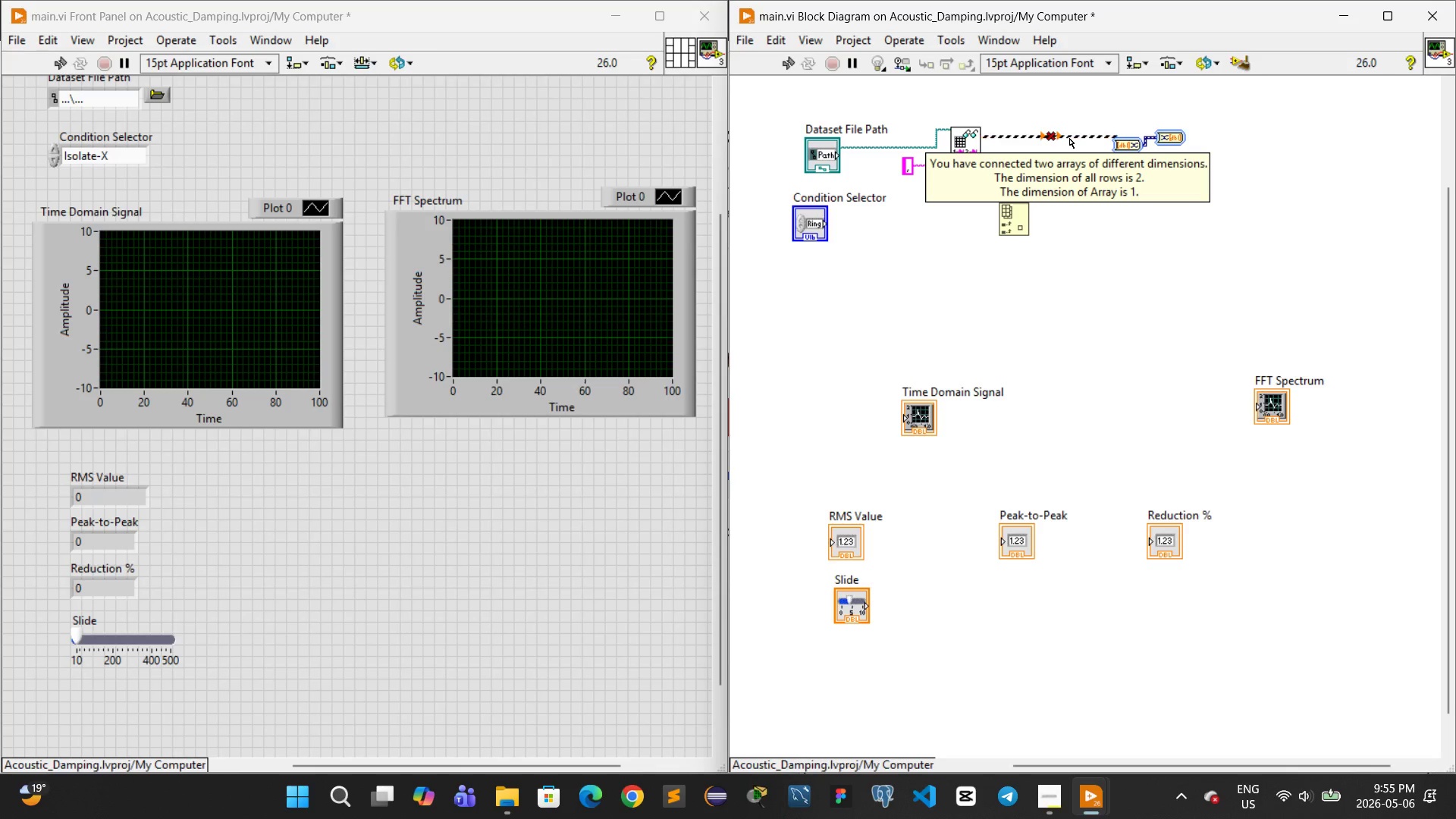 
wait(103.13)
 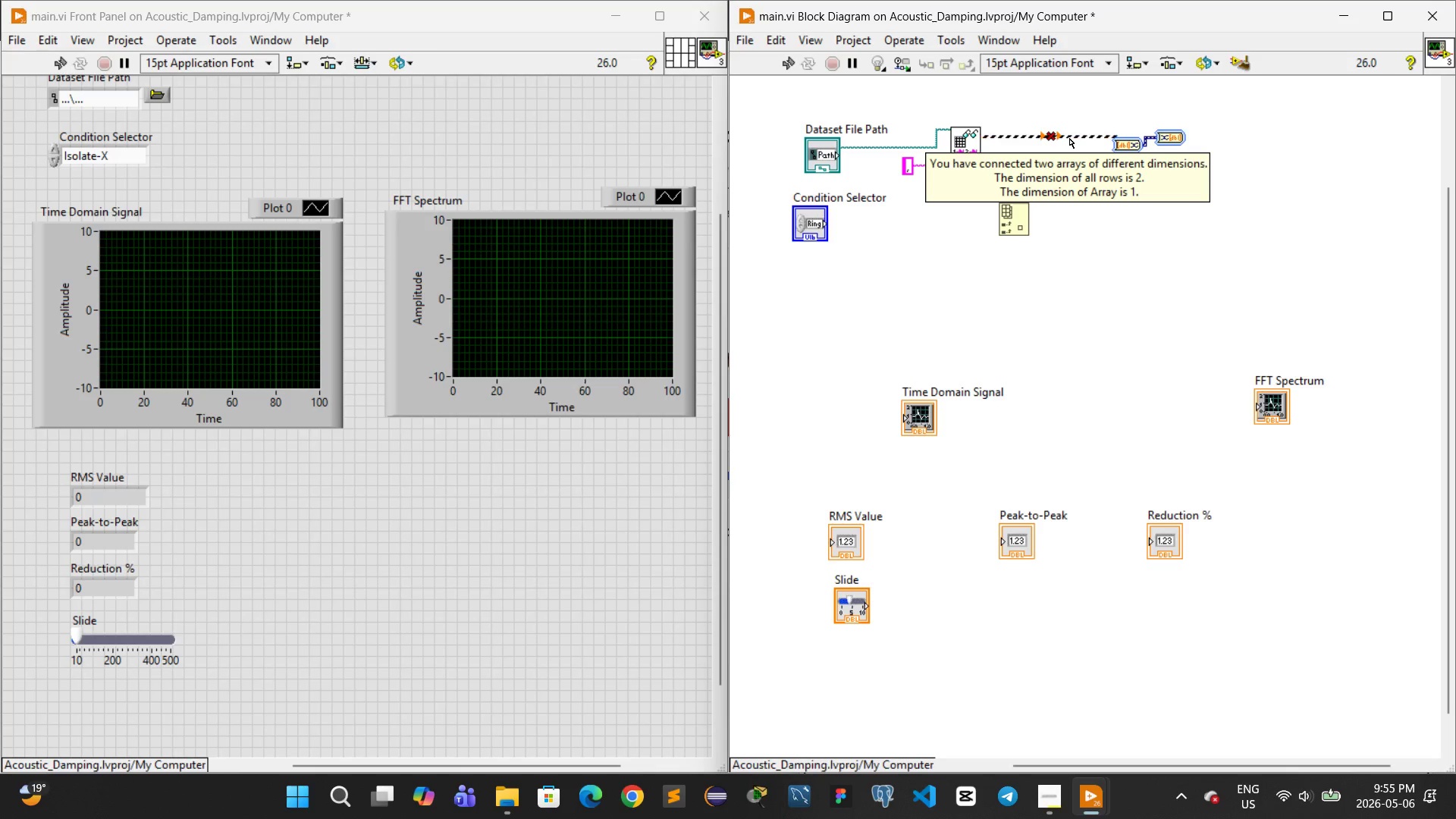 
mouse_move([1144, 170])
 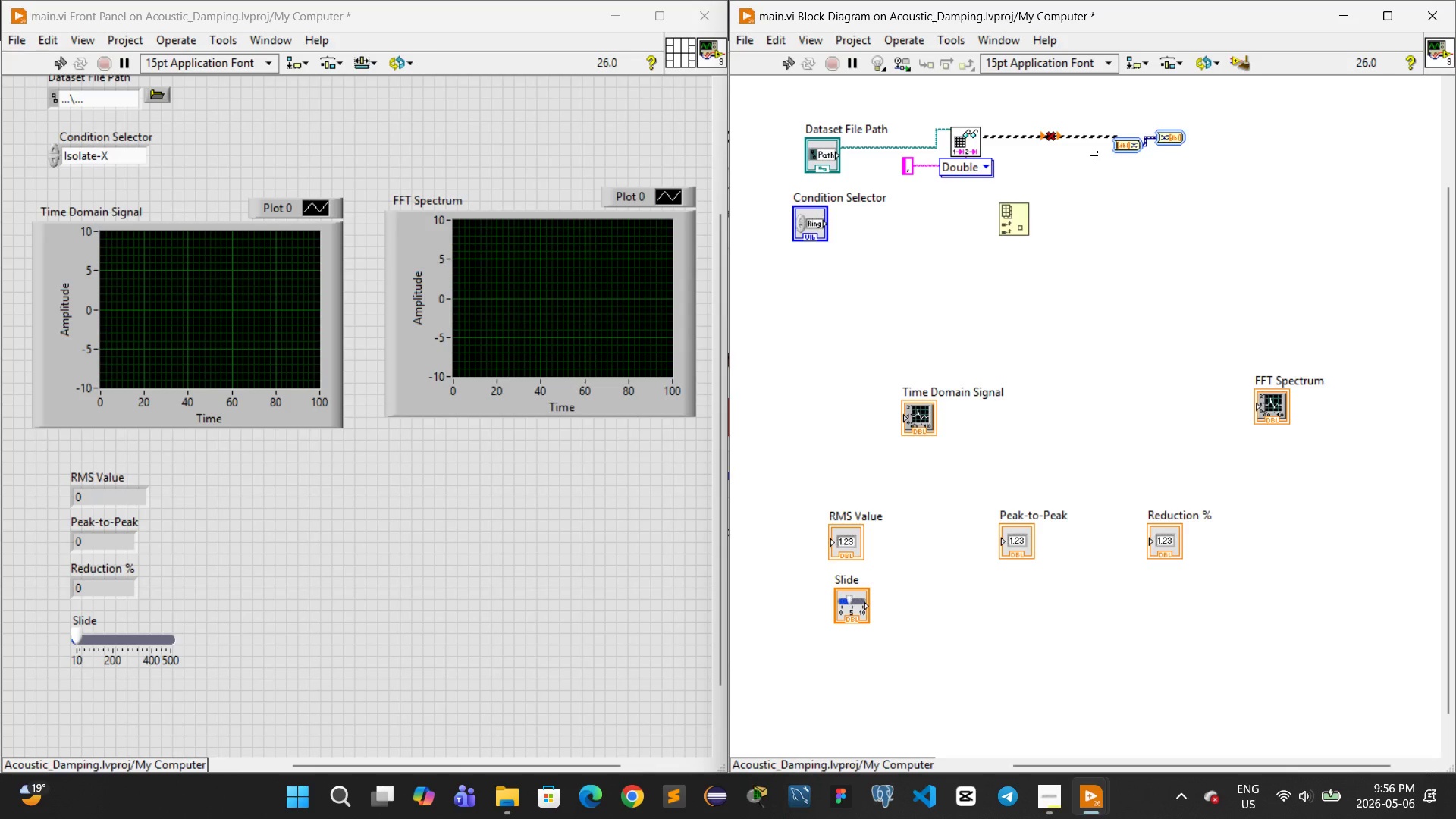 
wait(36.07)
 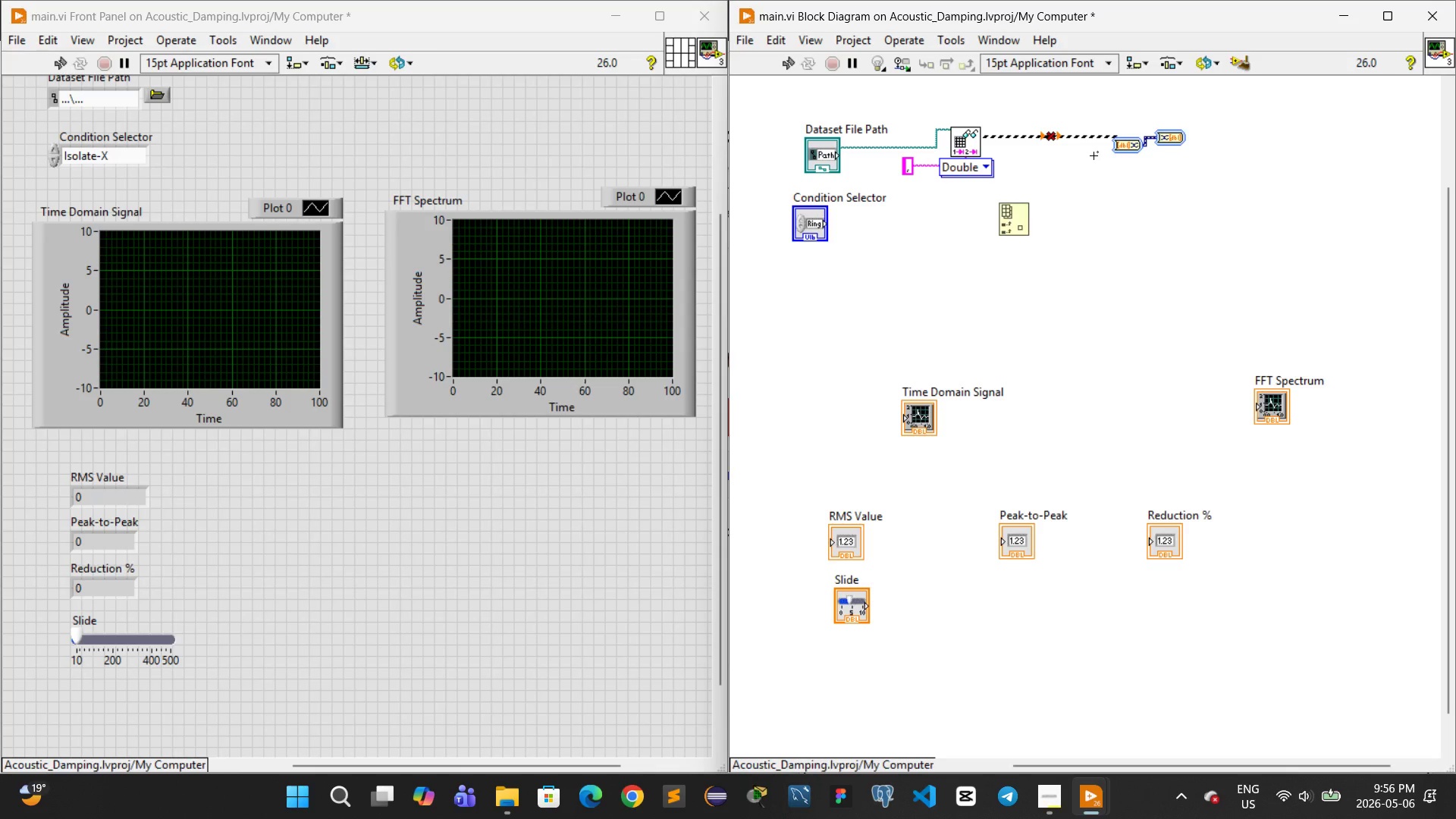 
left_click([786, 61])
 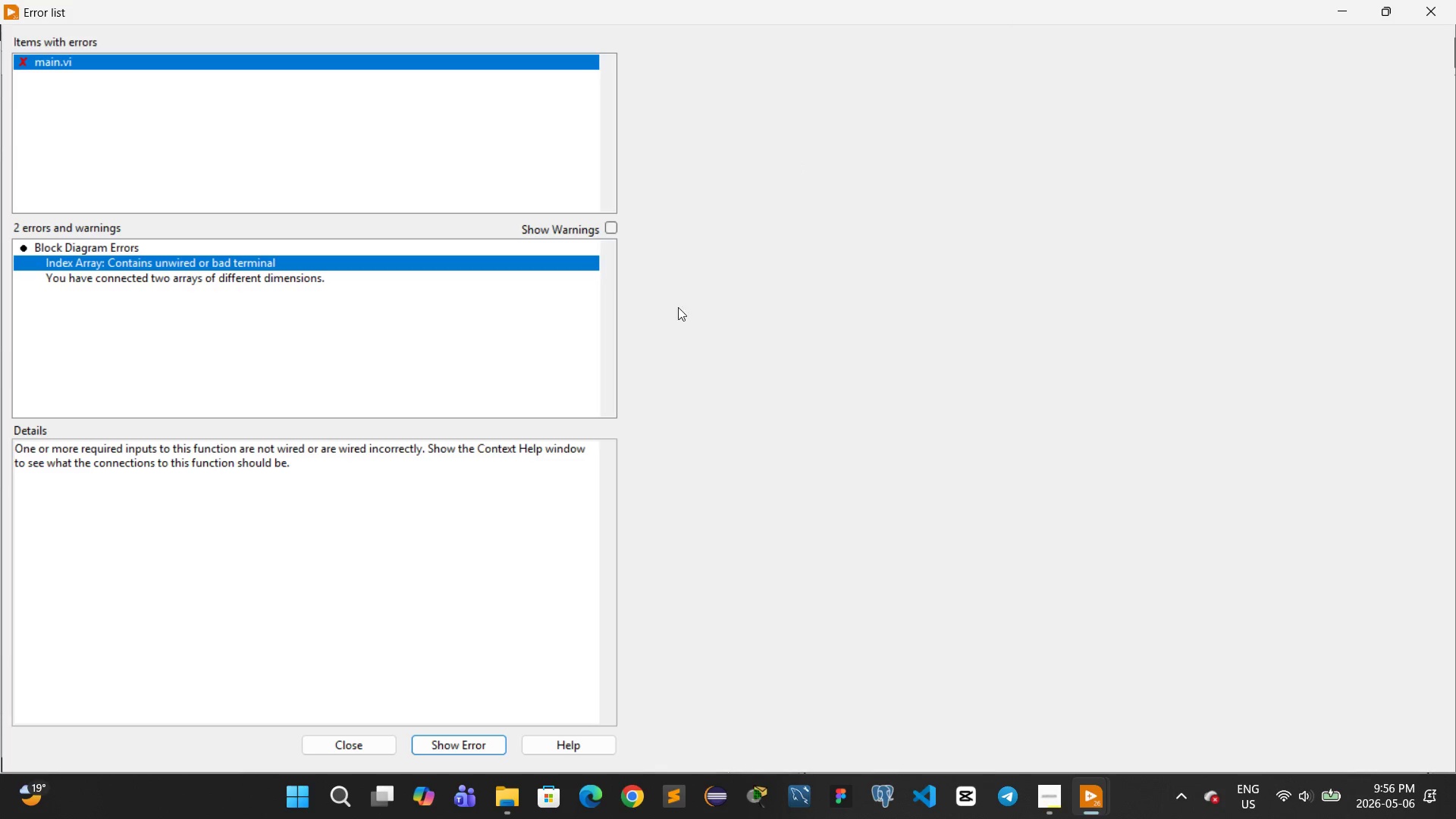 
wait(5.66)
 